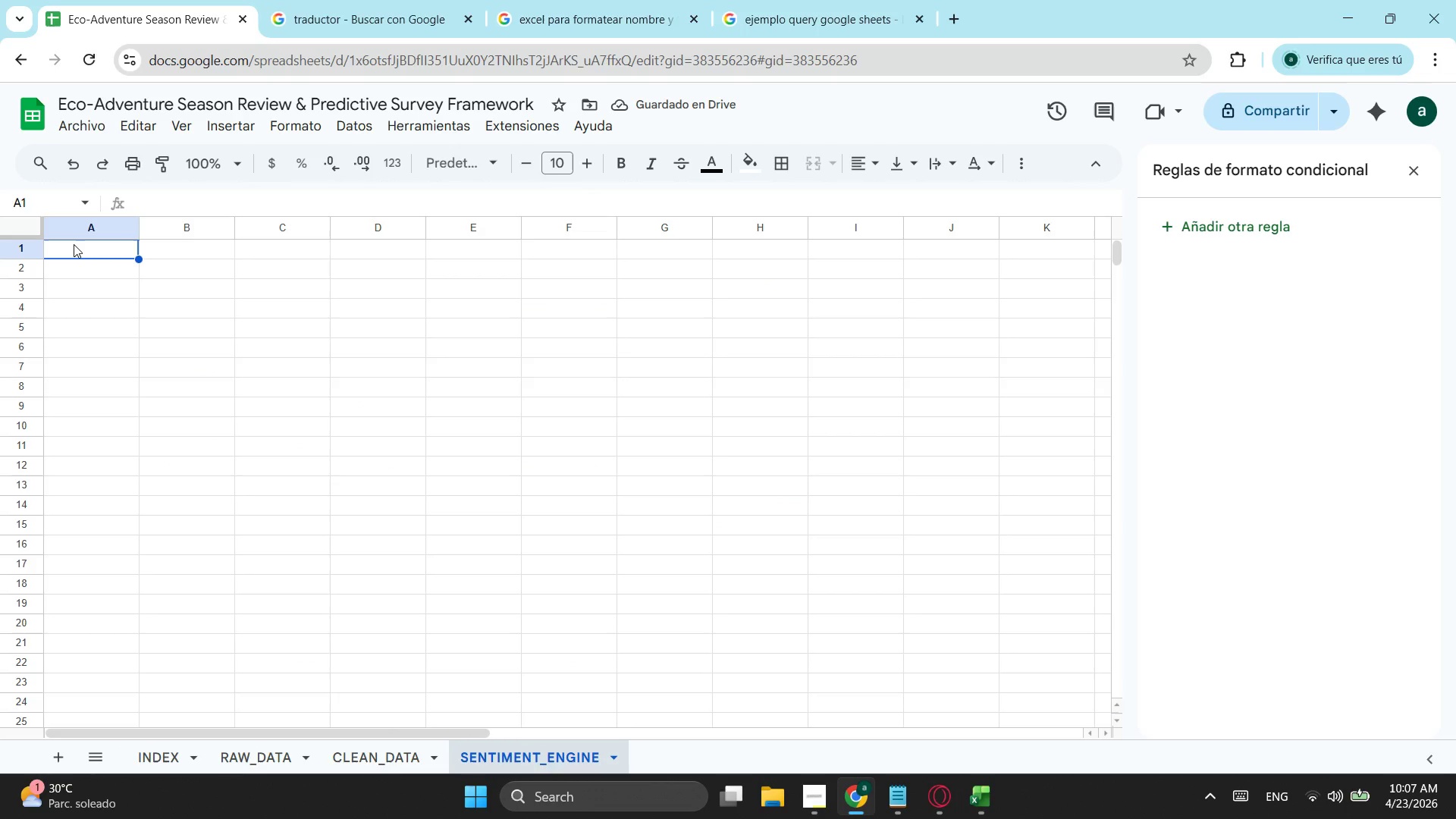 
left_click([406, 767])
 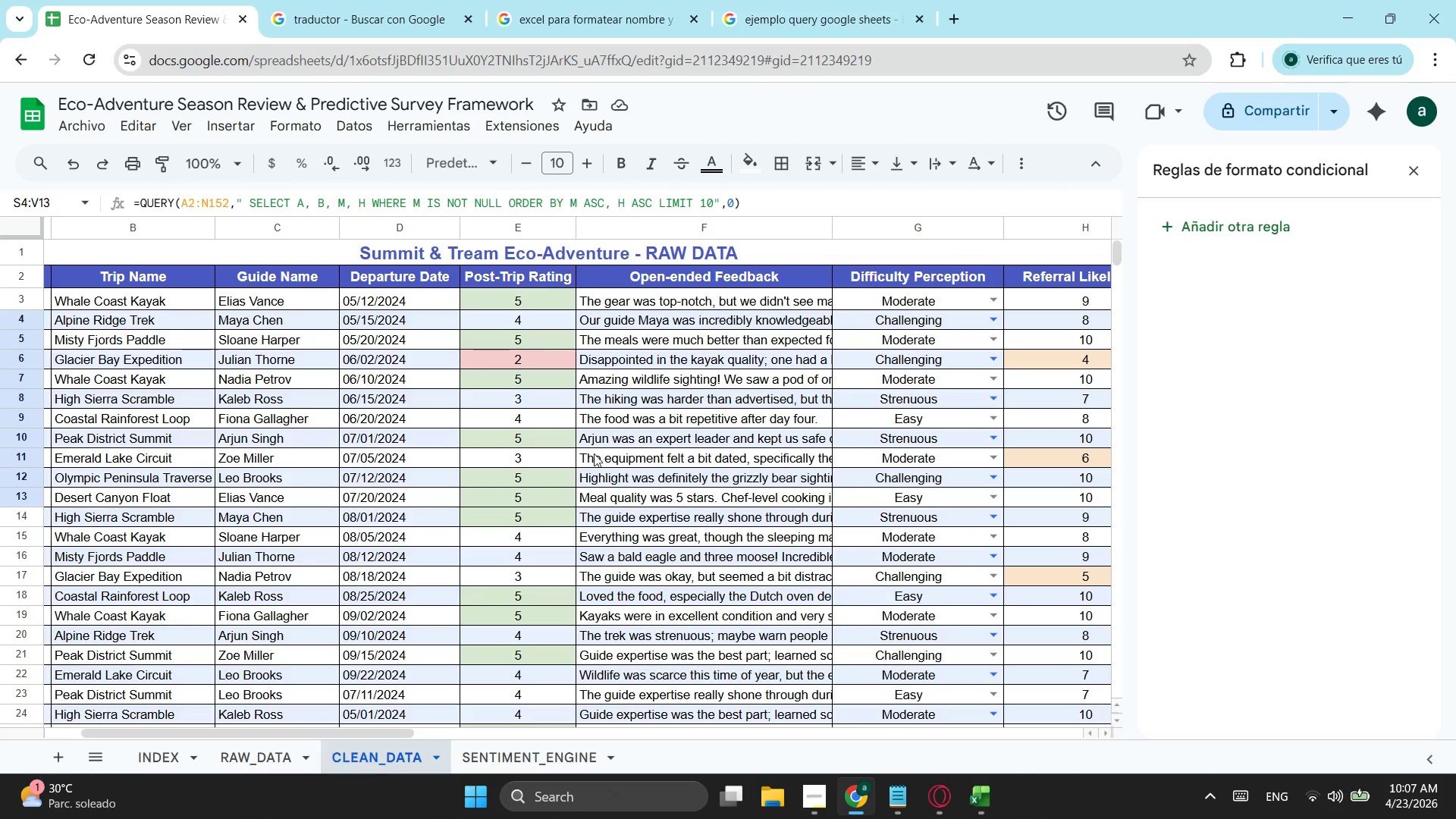 
scroll: coordinate [594, 452], scroll_direction: up, amount: 4.0
 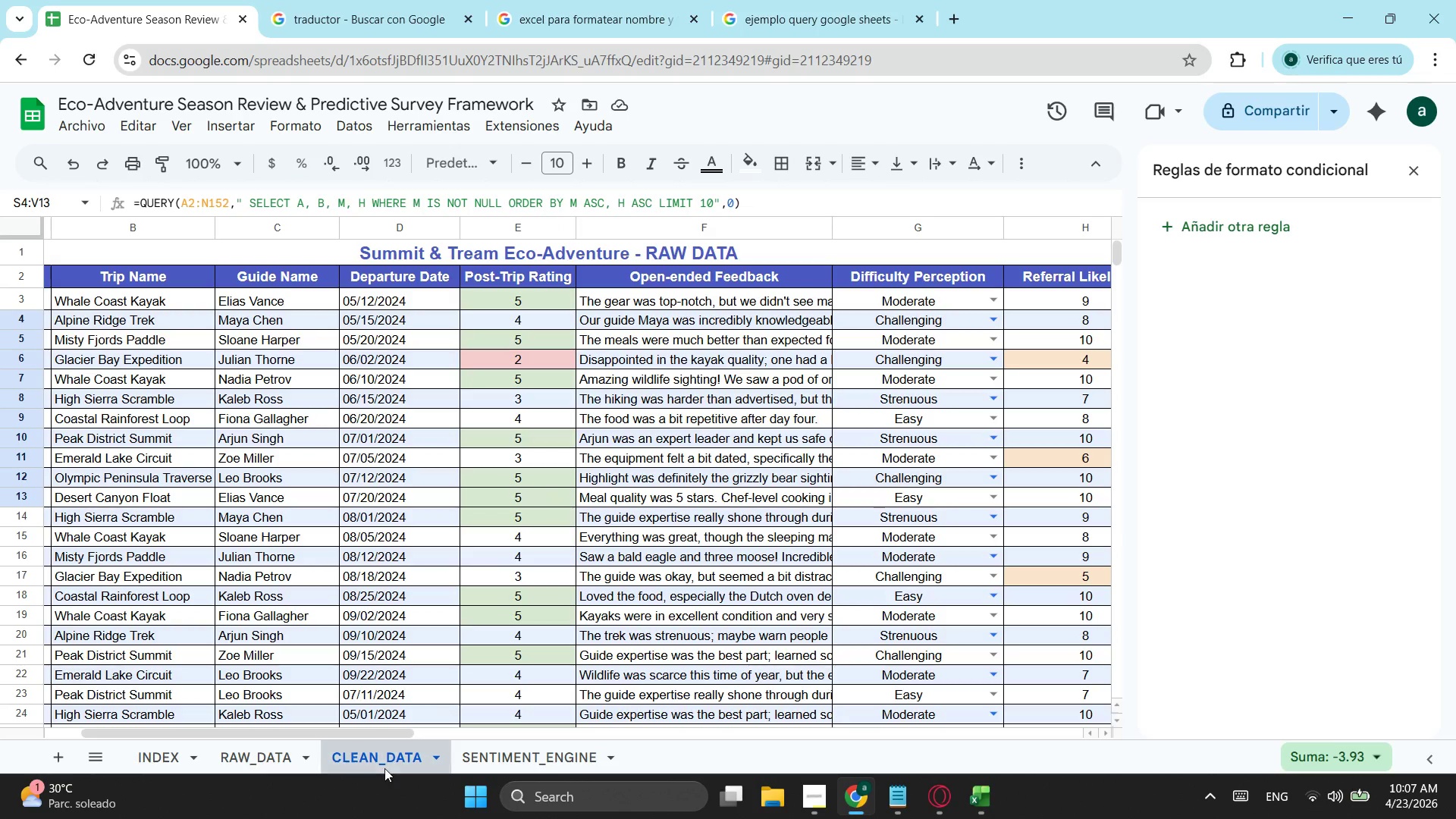 
double_click([384, 756])
 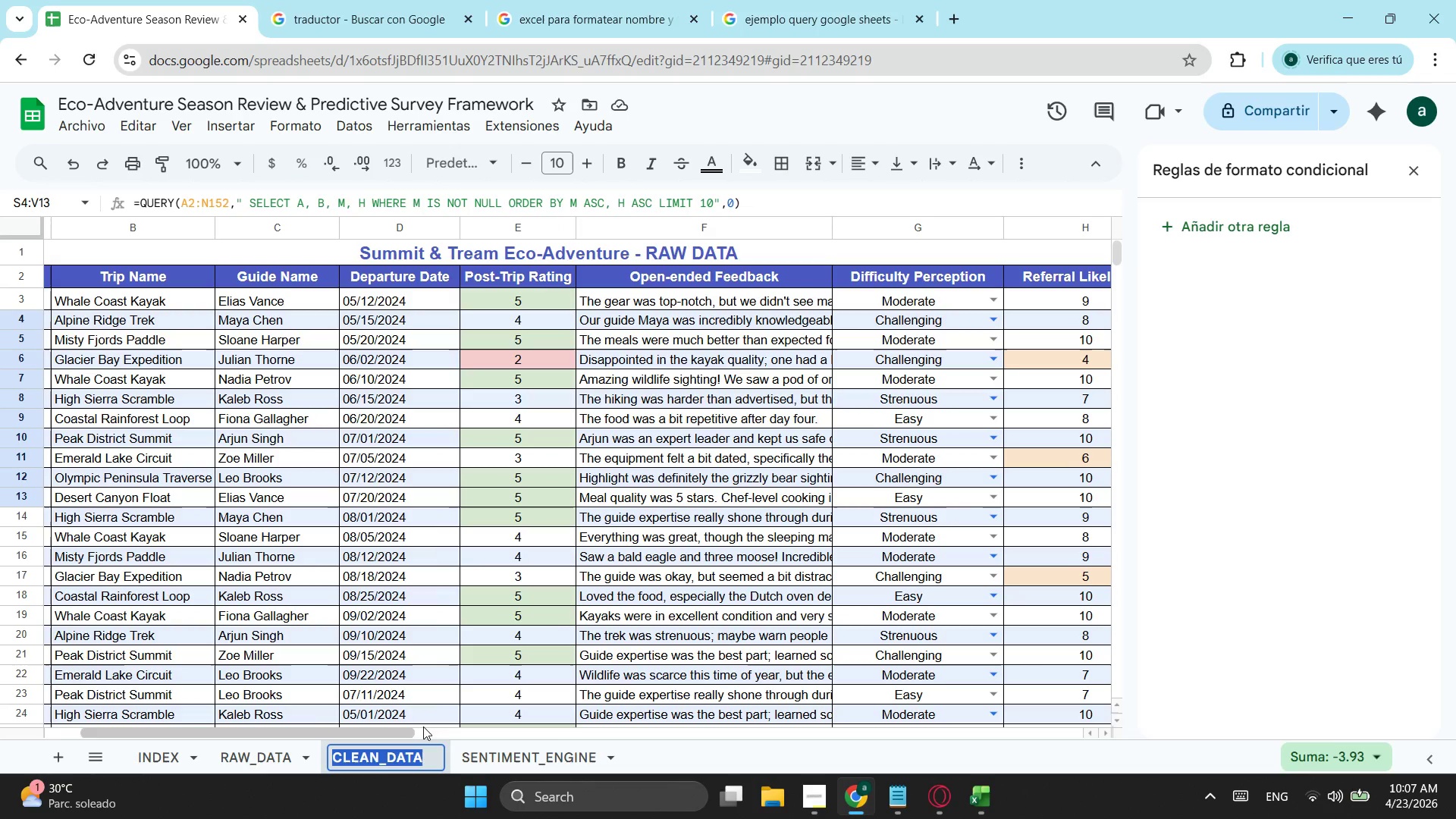 
key(Control+ControlLeft)
 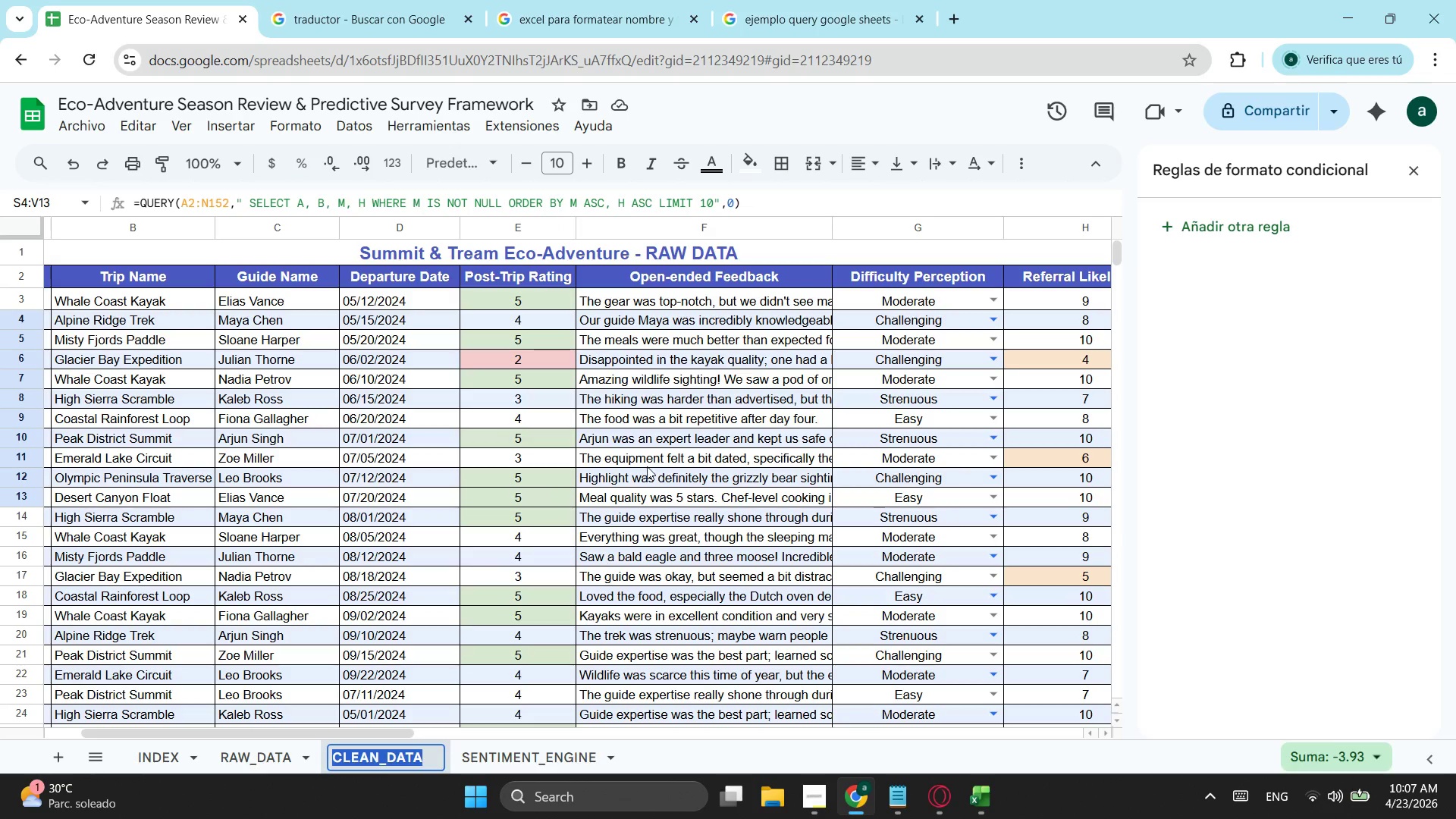 
key(Control+C)
 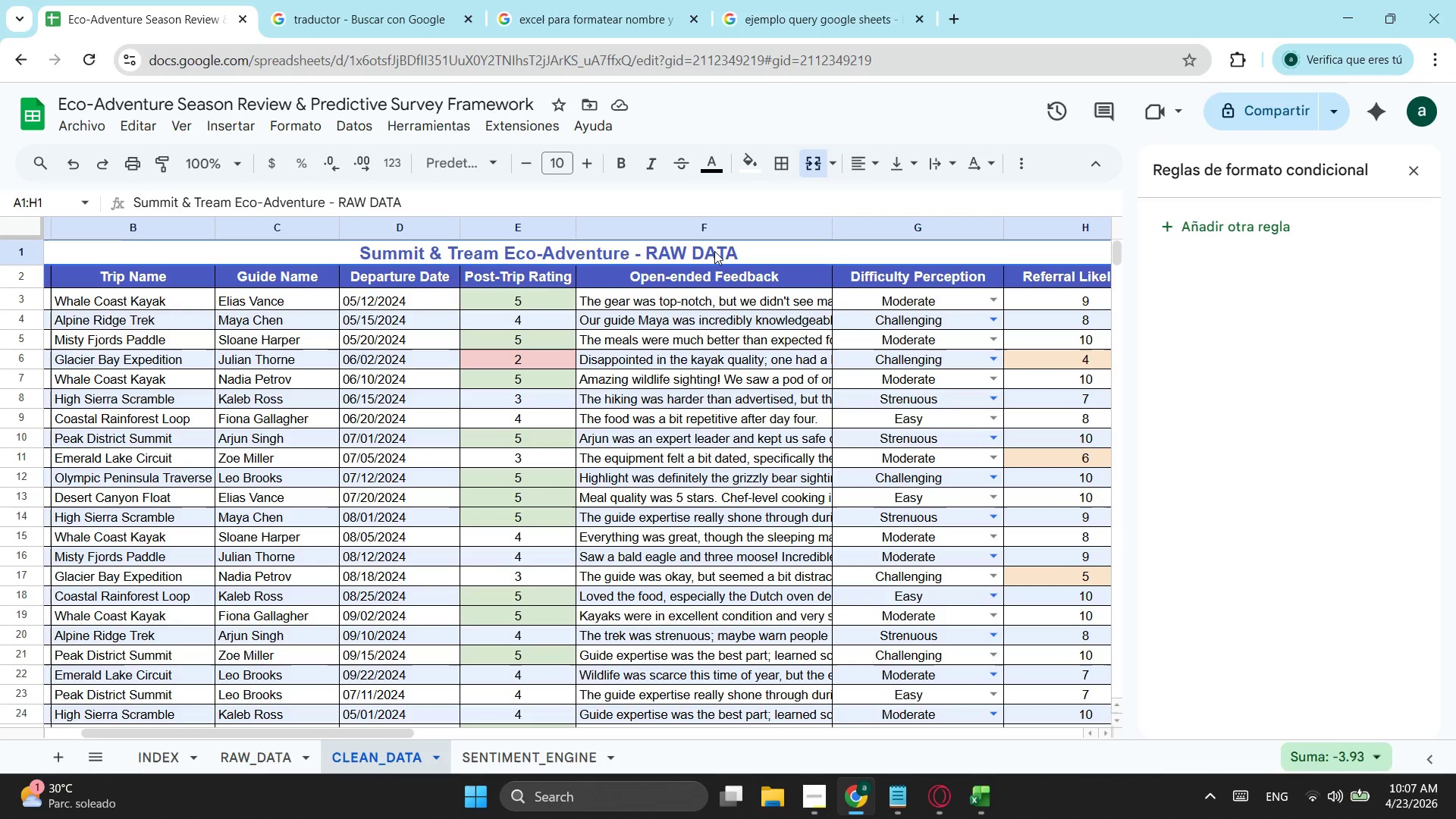 
double_click([714, 251])
 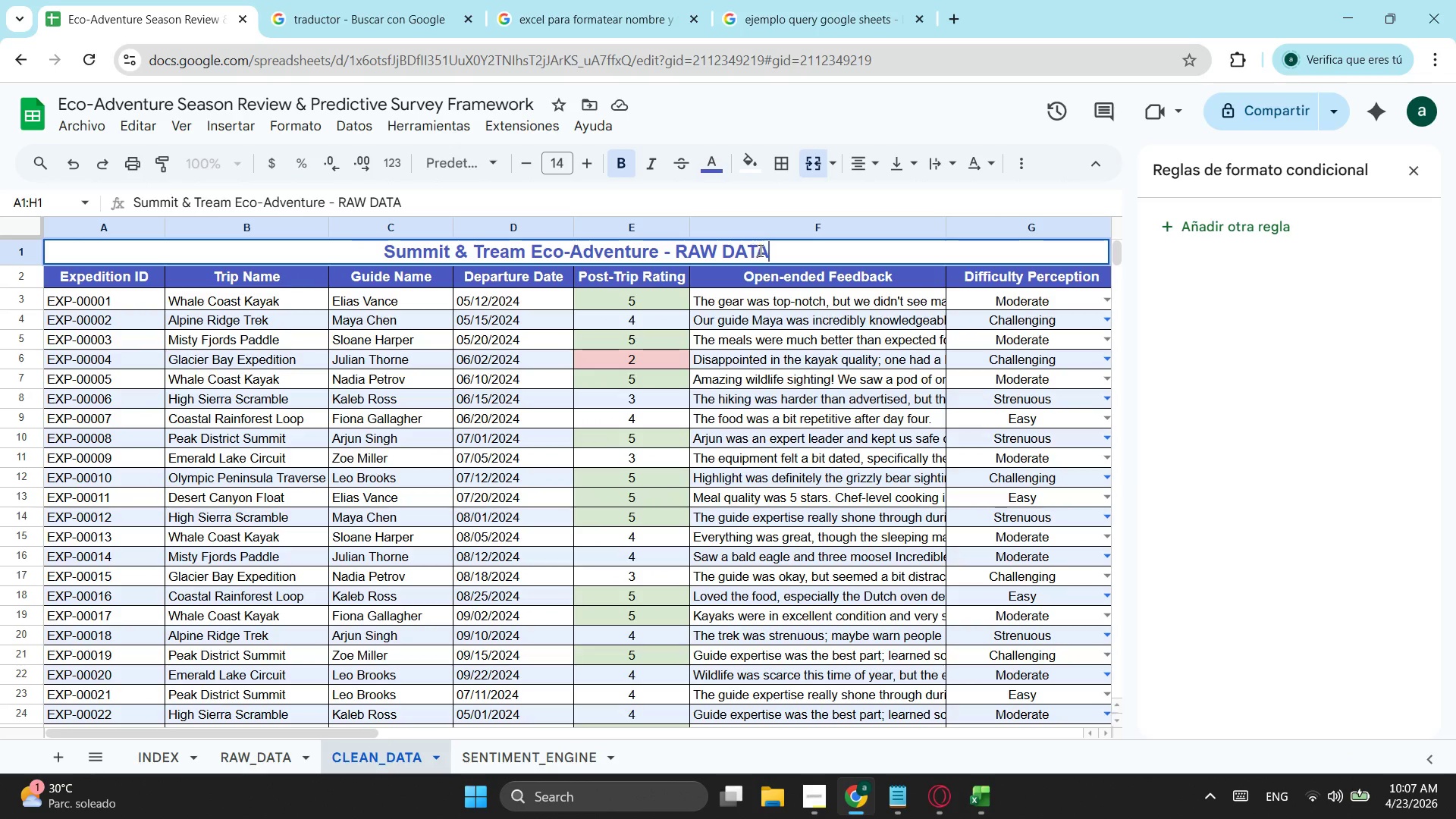 
left_click_drag(start_coordinate=[776, 250], to_coordinate=[679, 256])
 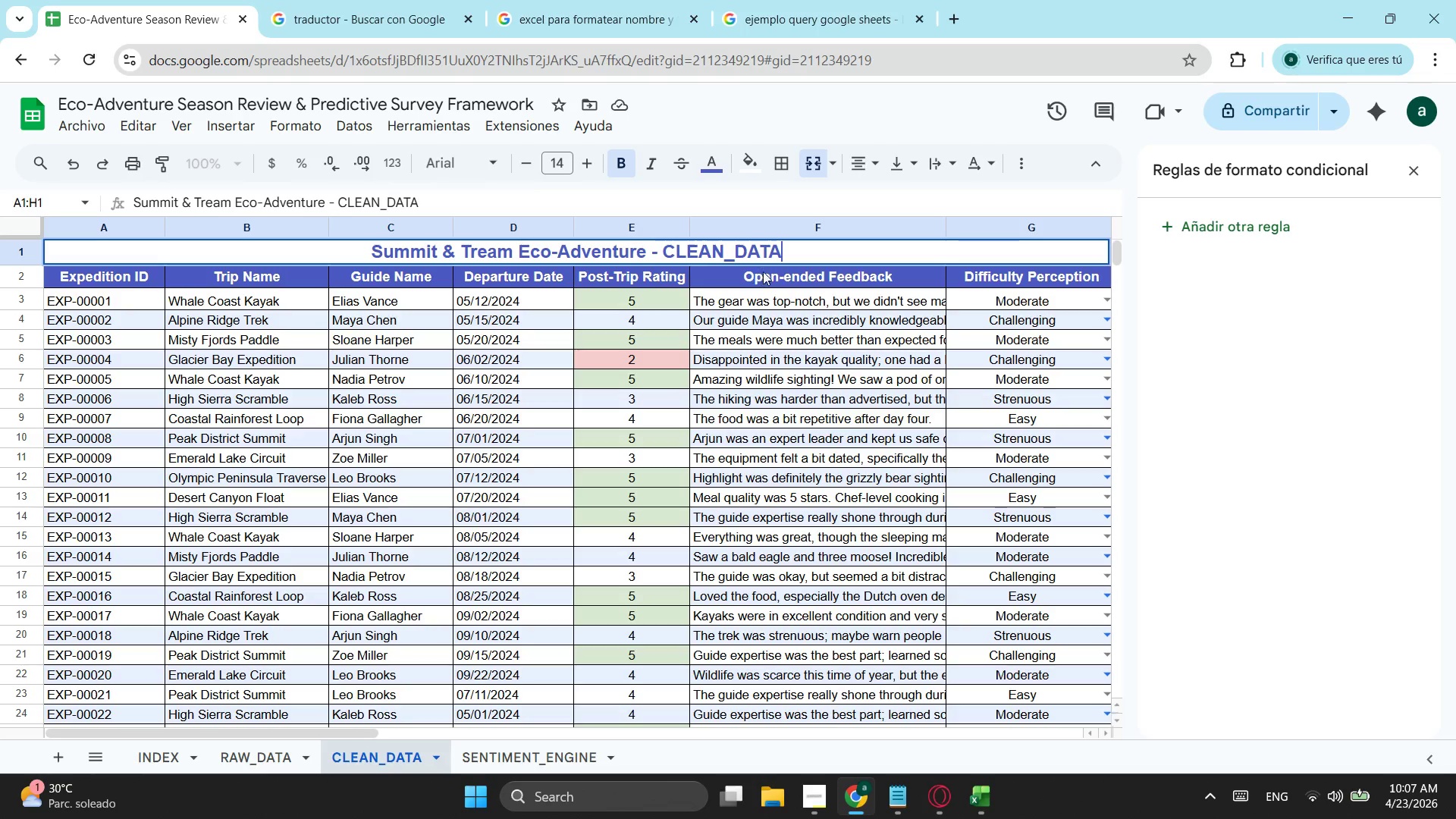 
key(Control+ControlLeft)
 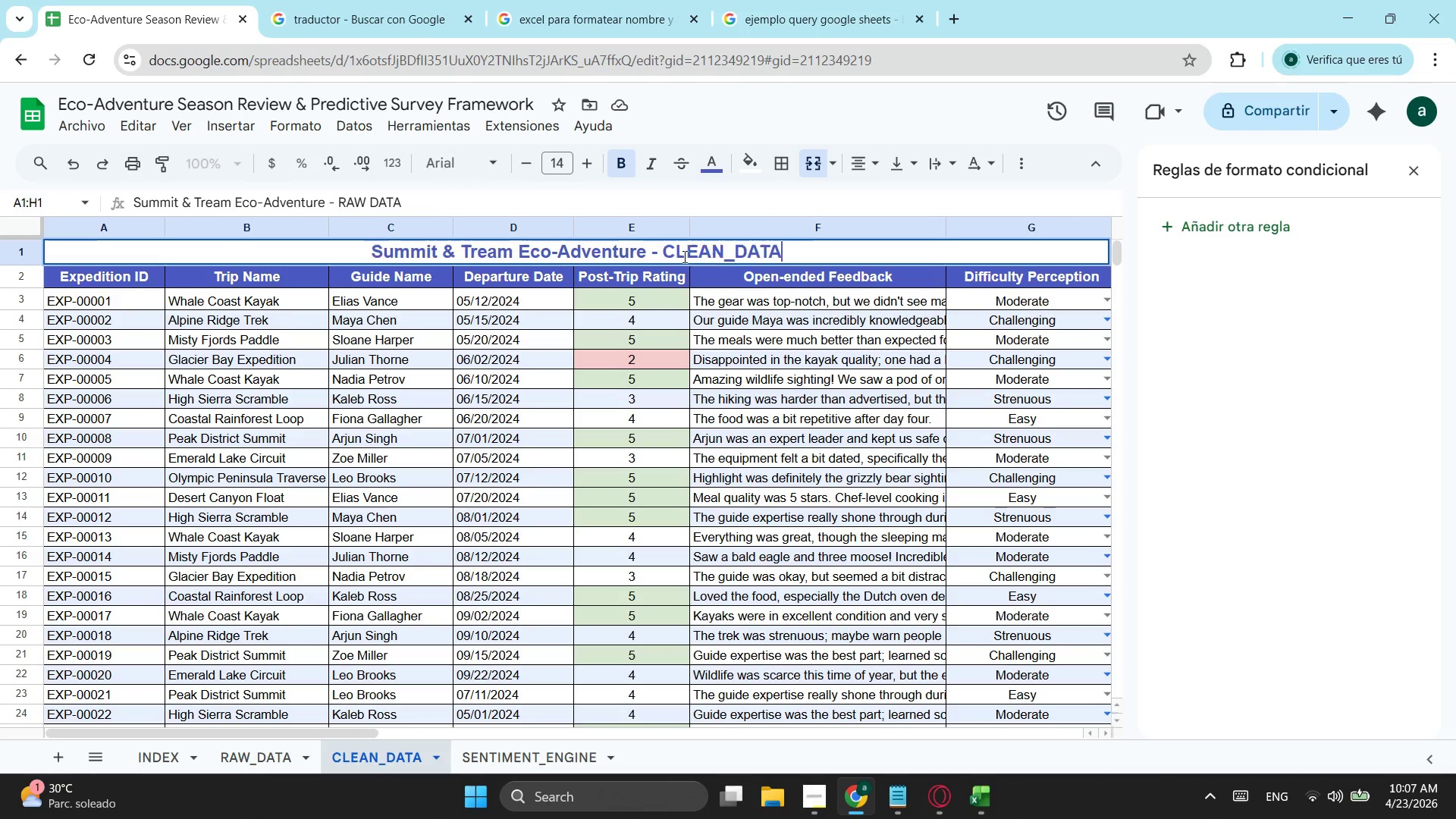 
key(Control+V)
 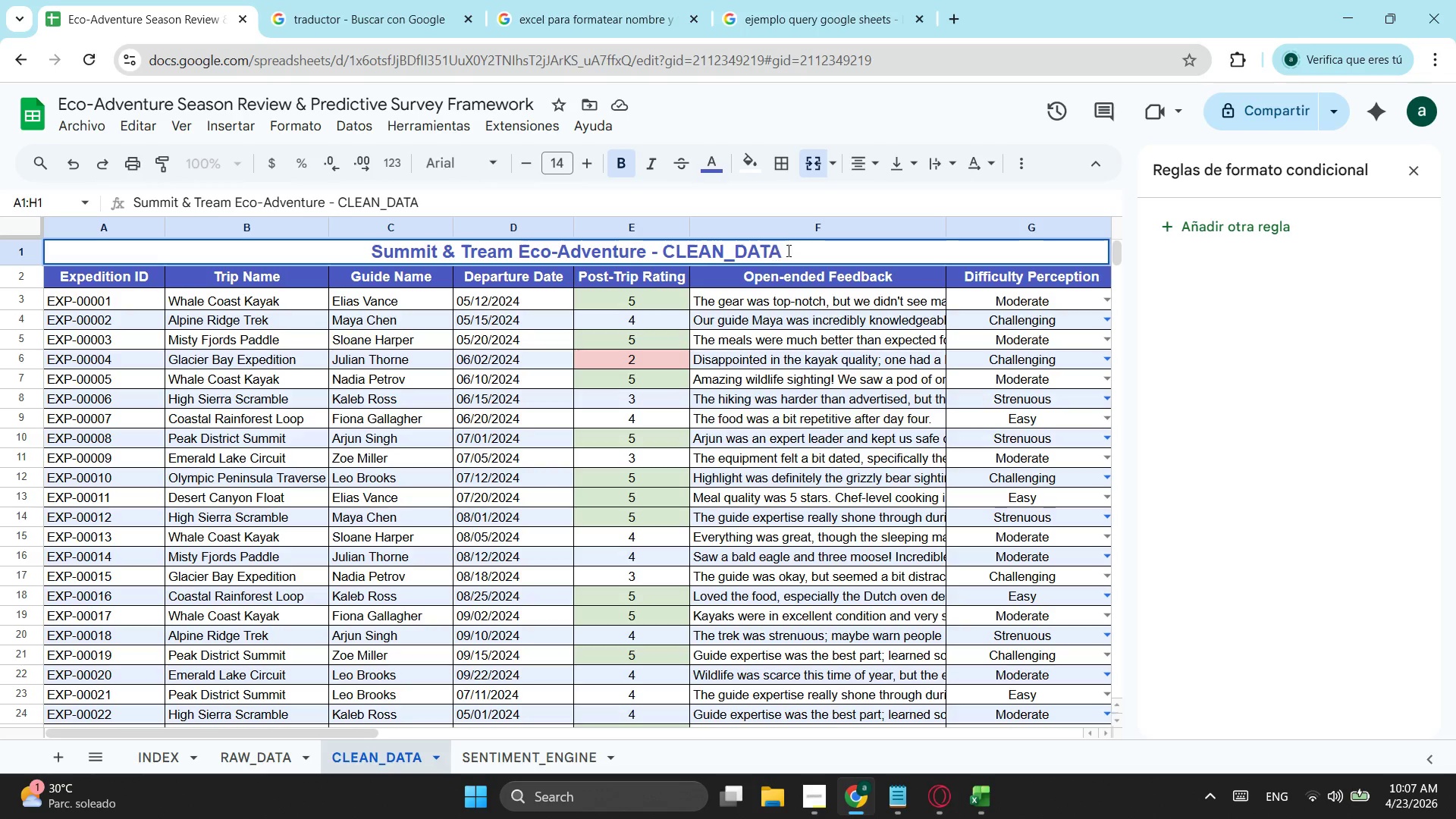 
left_click_drag(start_coordinate=[799, 244], to_coordinate=[323, 272])
 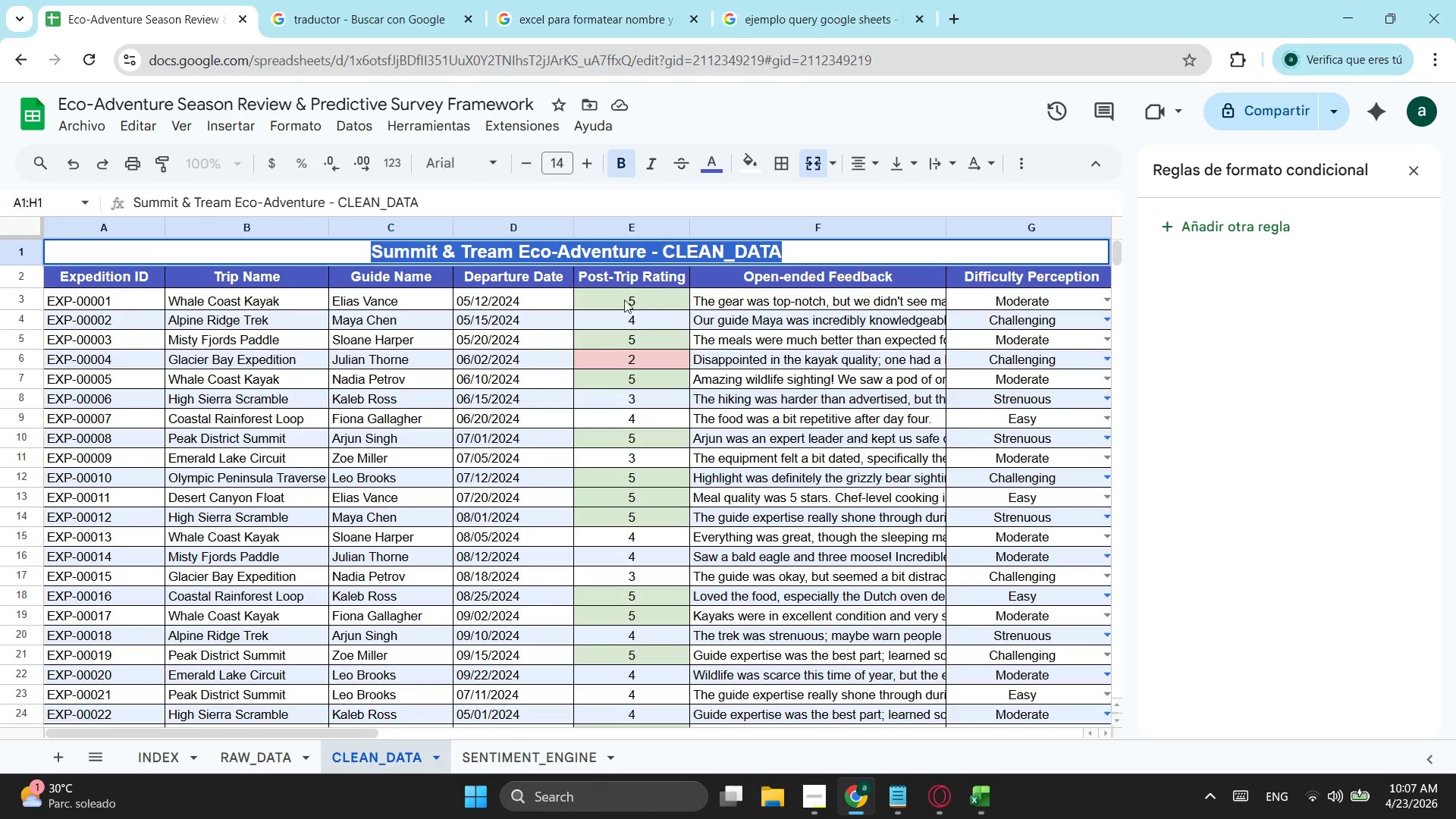 
key(Escape)
 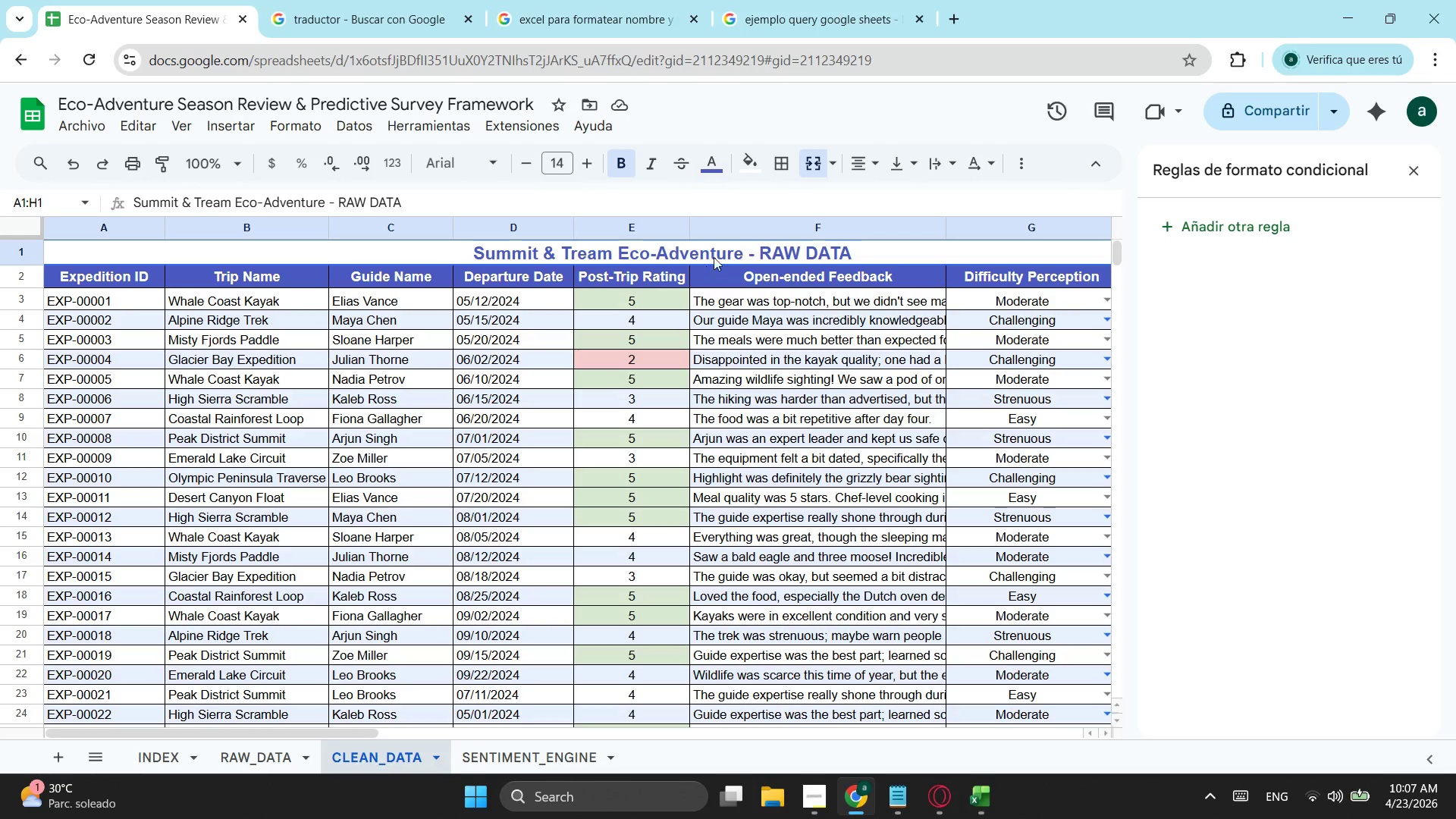 
left_click([722, 250])
 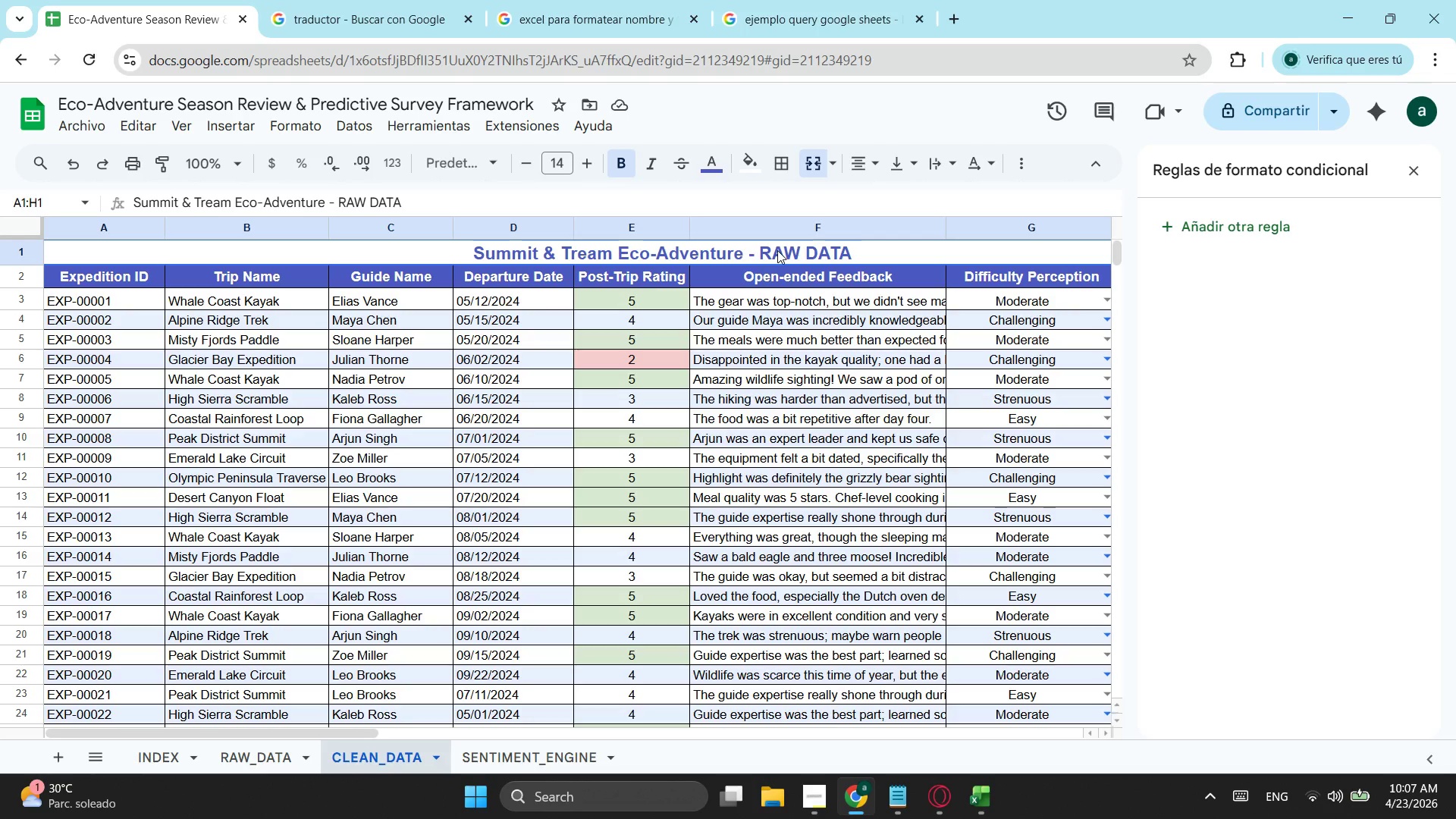 
key(Control+C)
 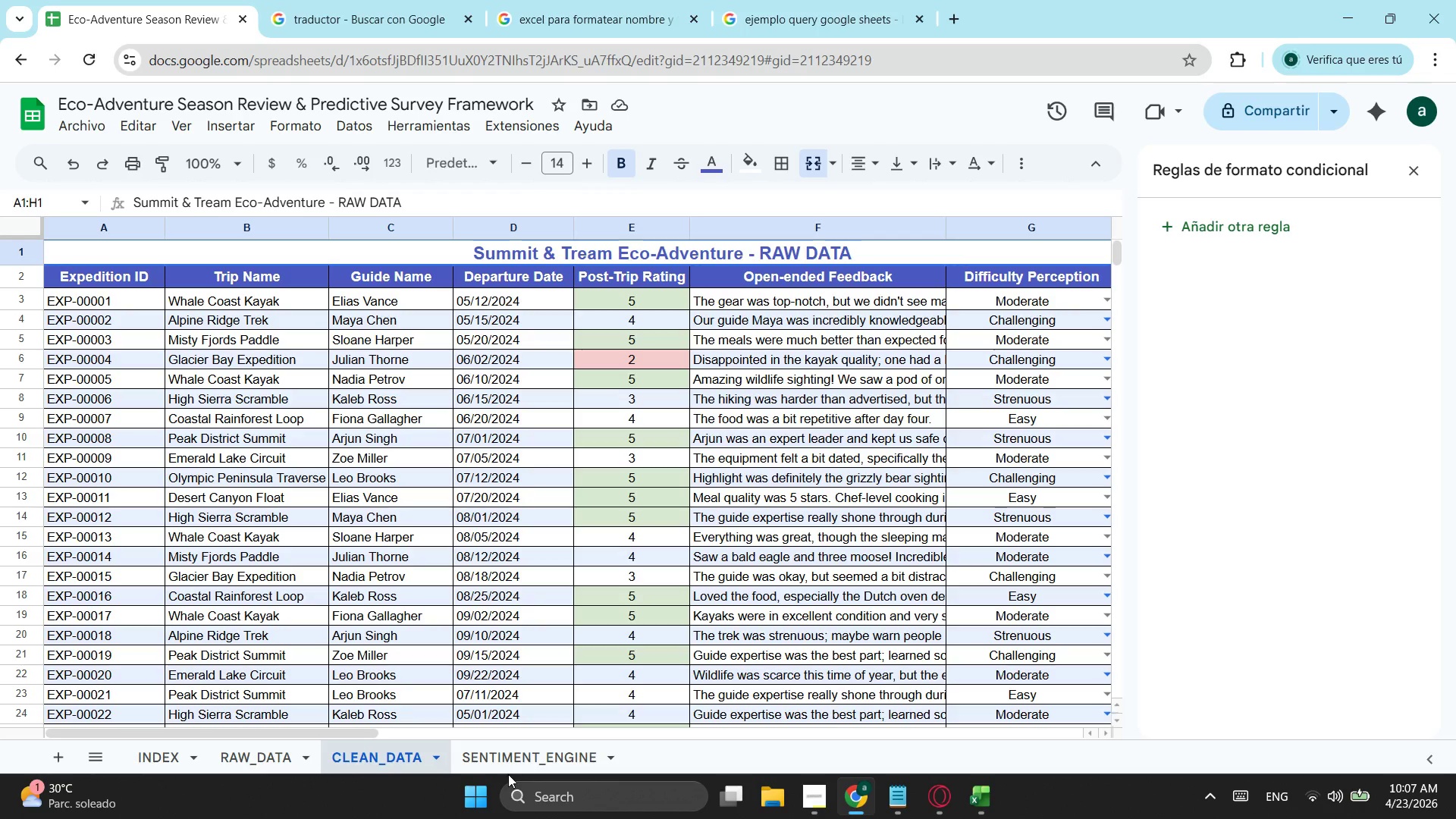 
left_click([517, 759])
 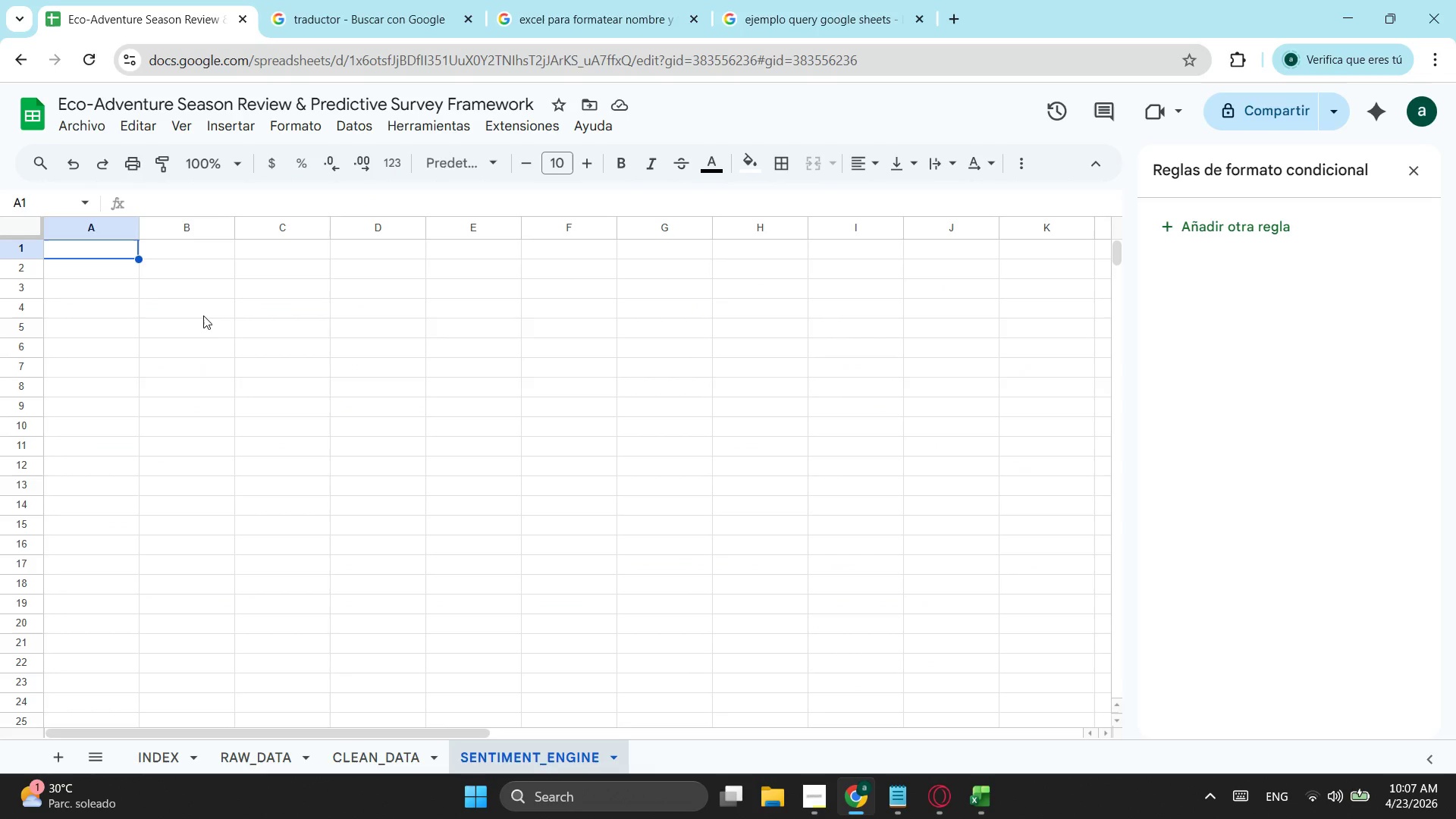 
key(Control+ControlLeft)
 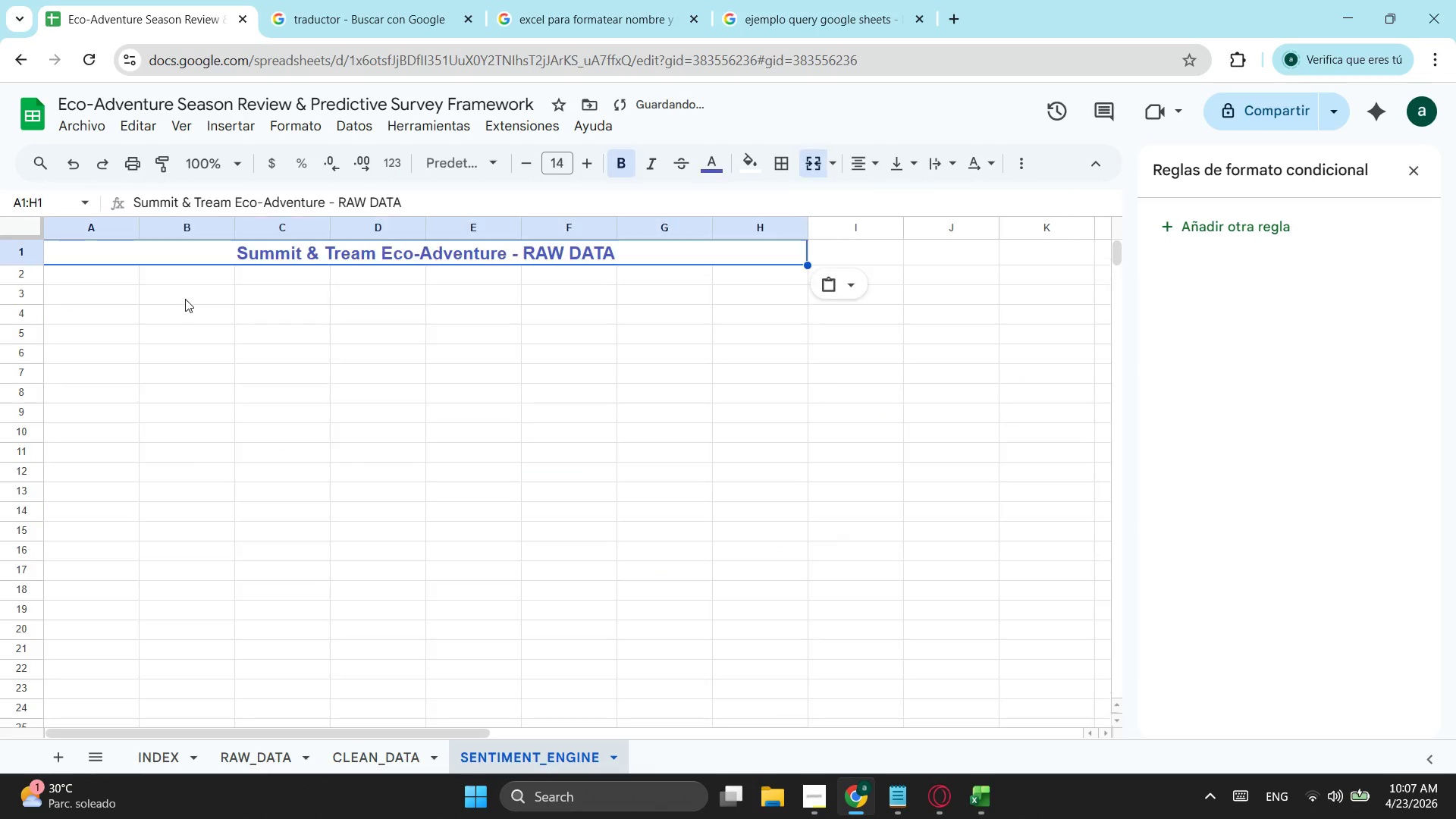 
key(Control+V)
 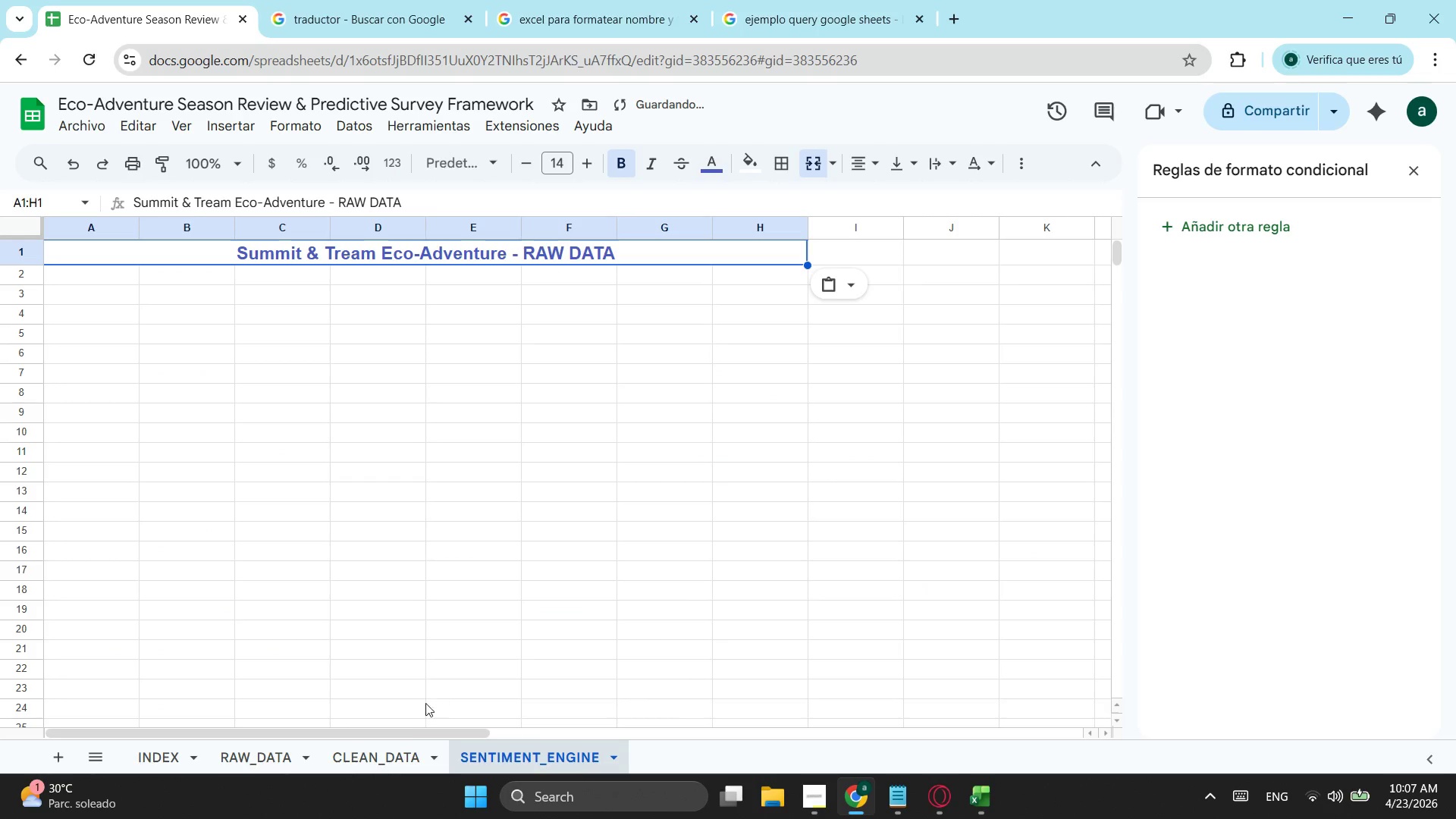 
left_click([397, 747])
 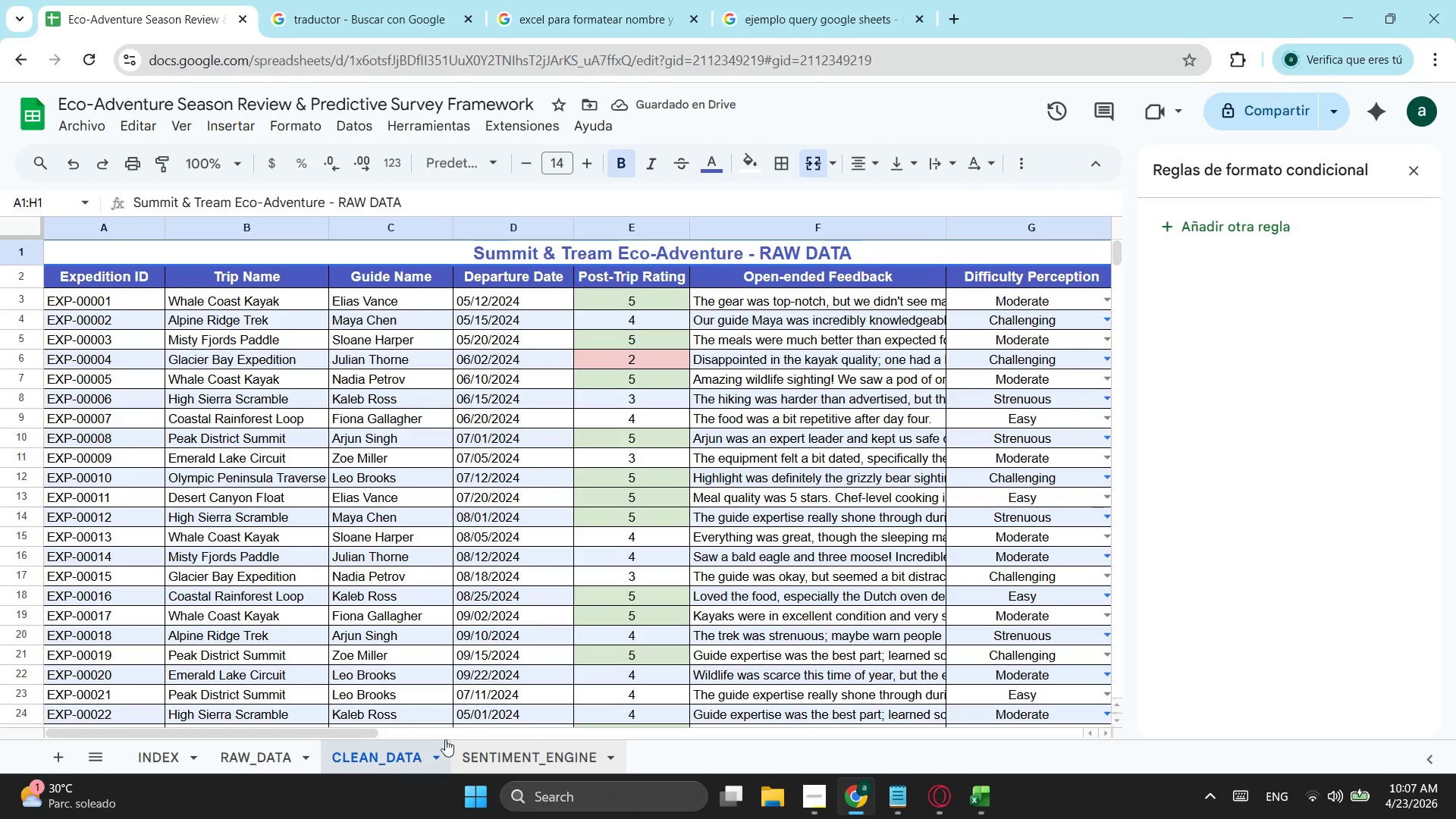 
left_click_drag(start_coordinate=[335, 733], to_coordinate=[723, 688])
 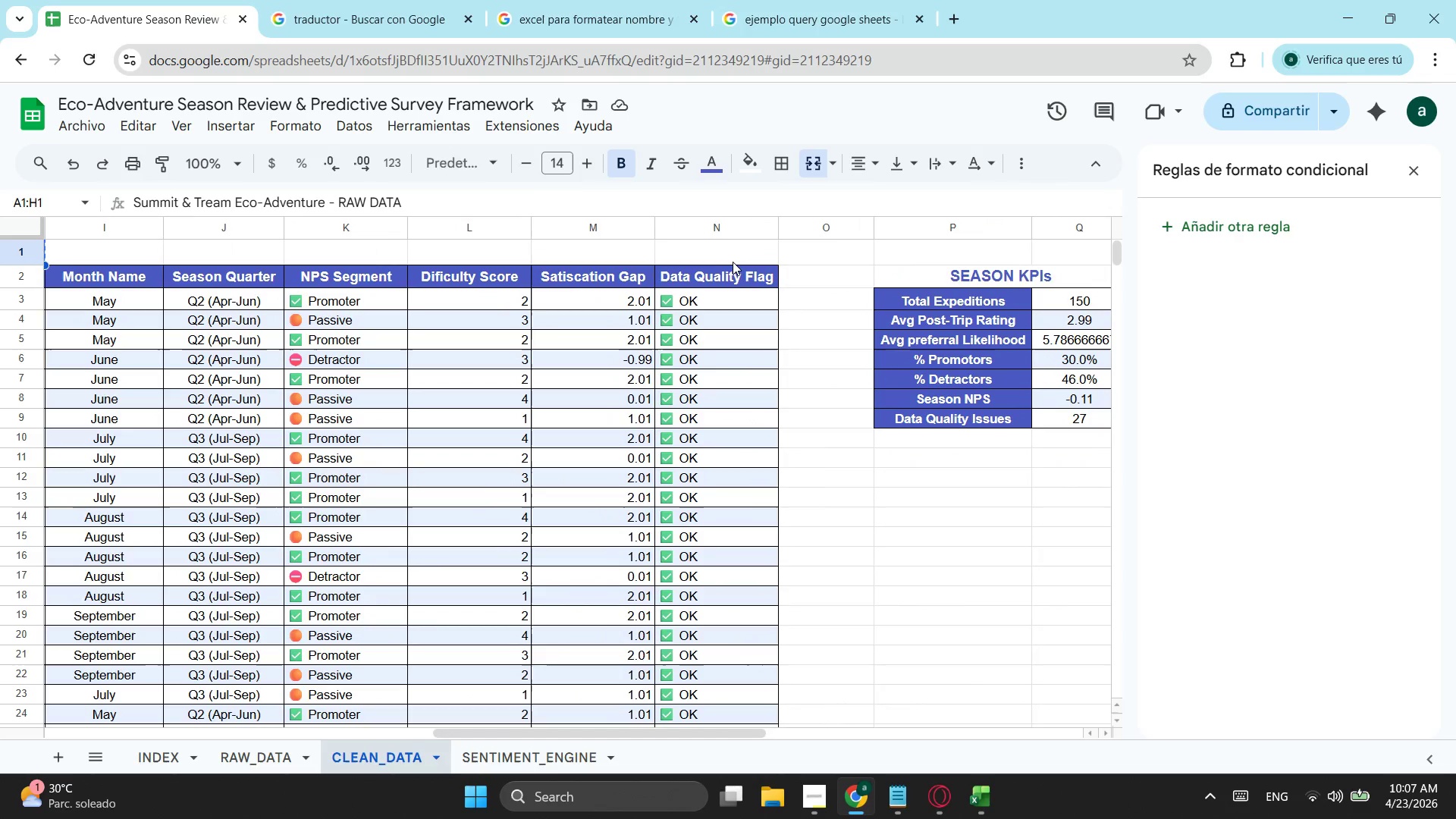 
left_click_drag(start_coordinate=[731, 259], to_coordinate=[194, 247])
 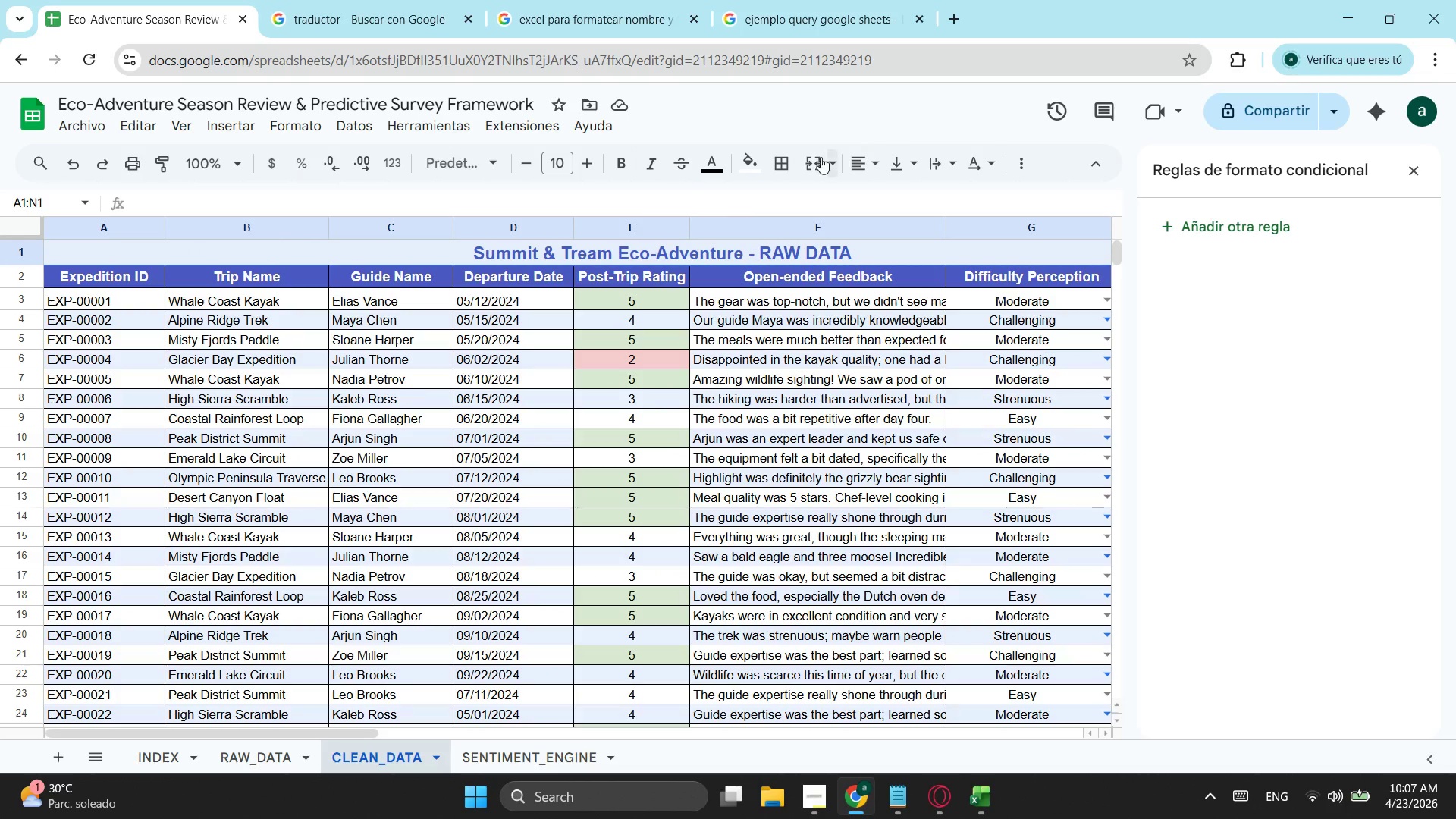 
left_click([814, 160])
 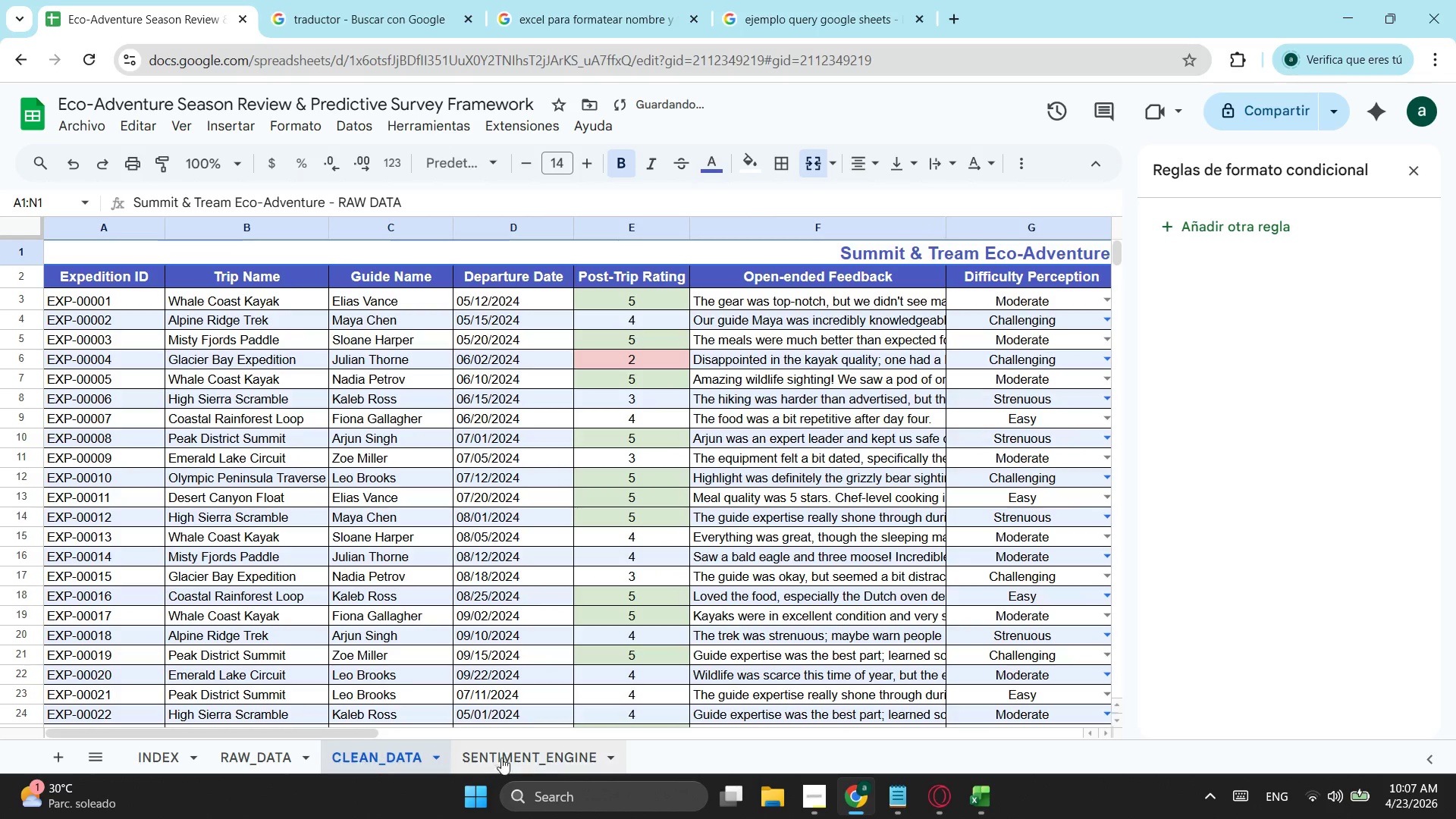 
left_click([550, 759])
 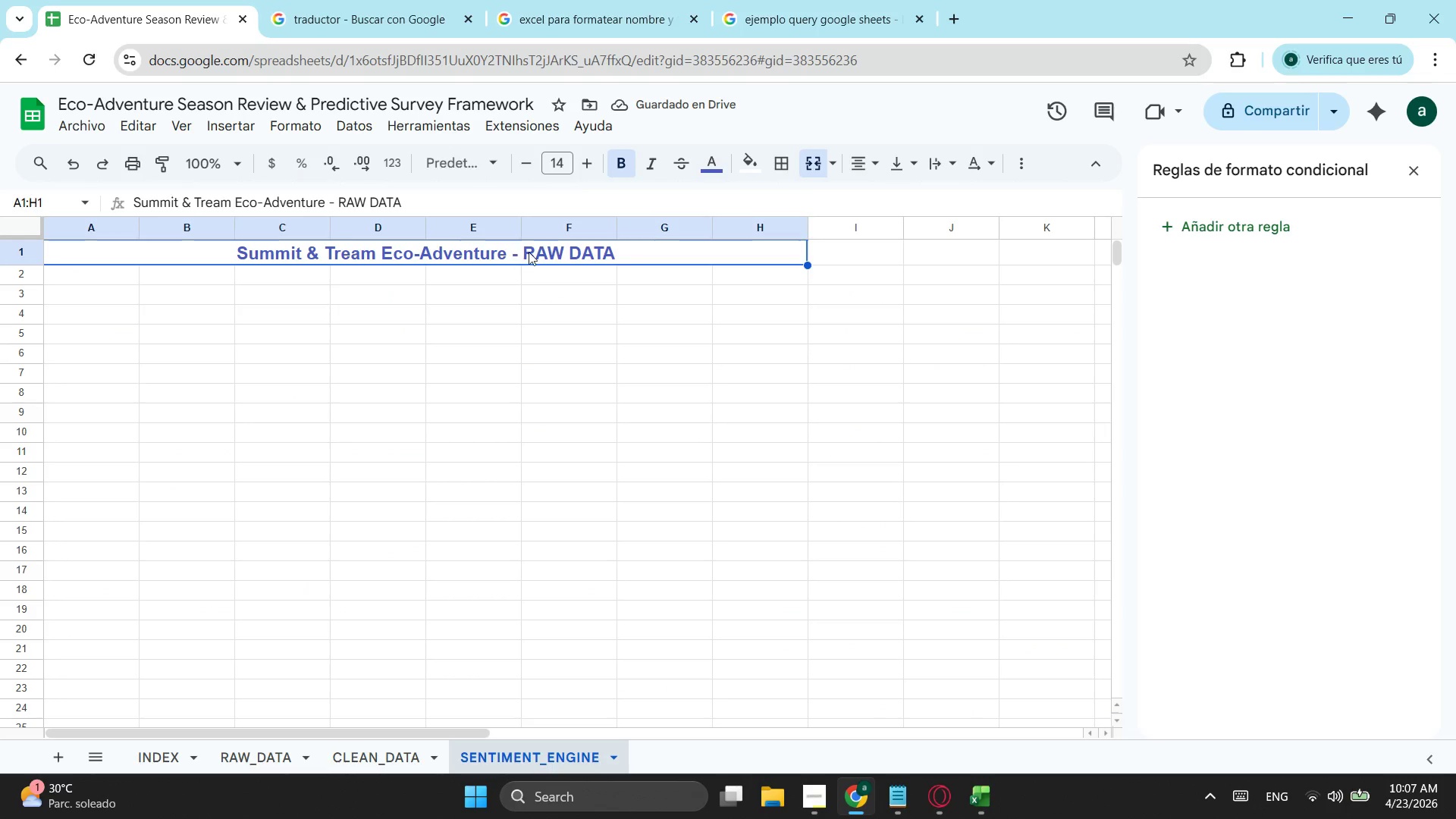 
double_click([557, 246])
 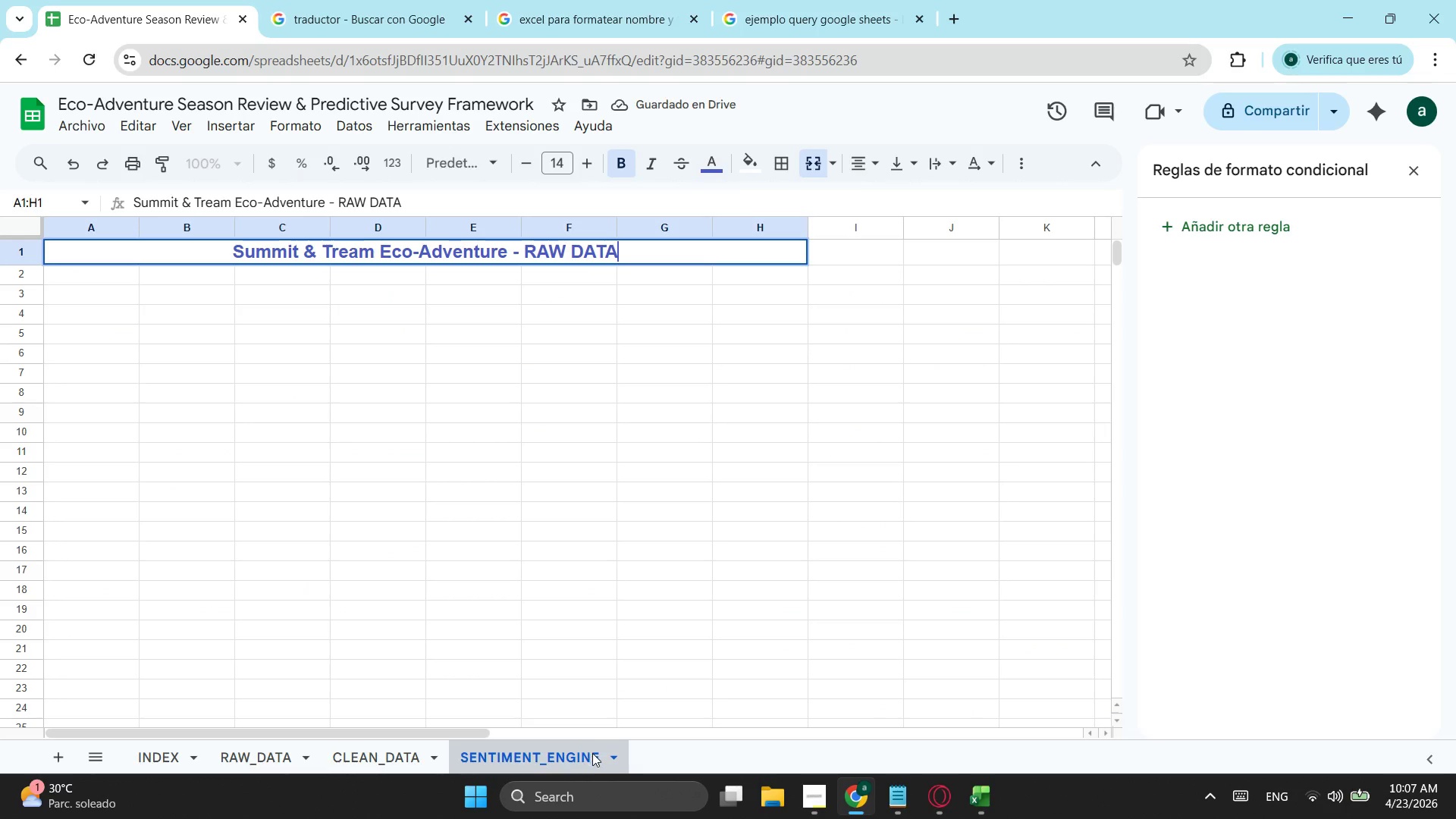 
double_click([592, 753])
 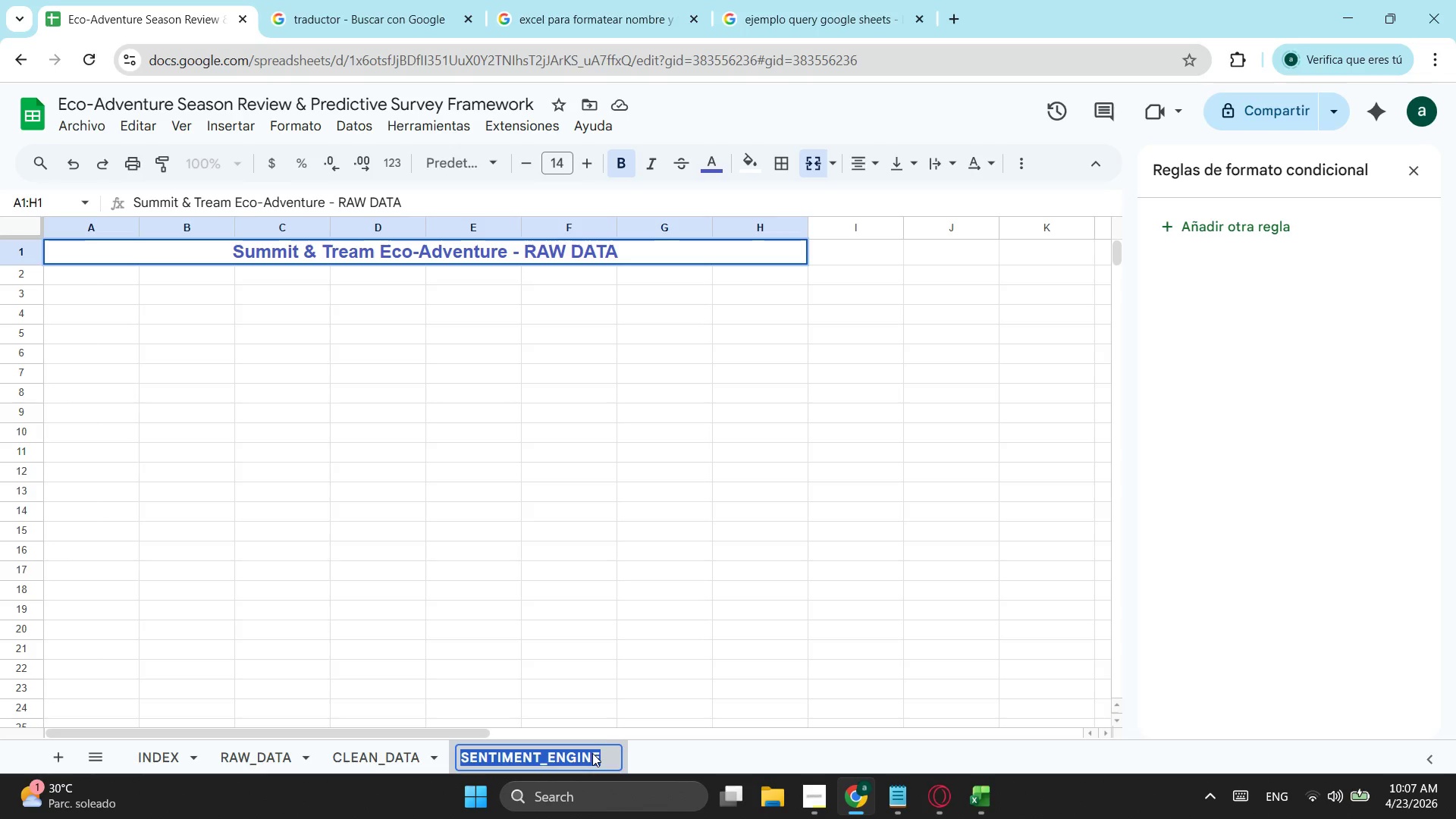 
key(Control+ControlLeft)
 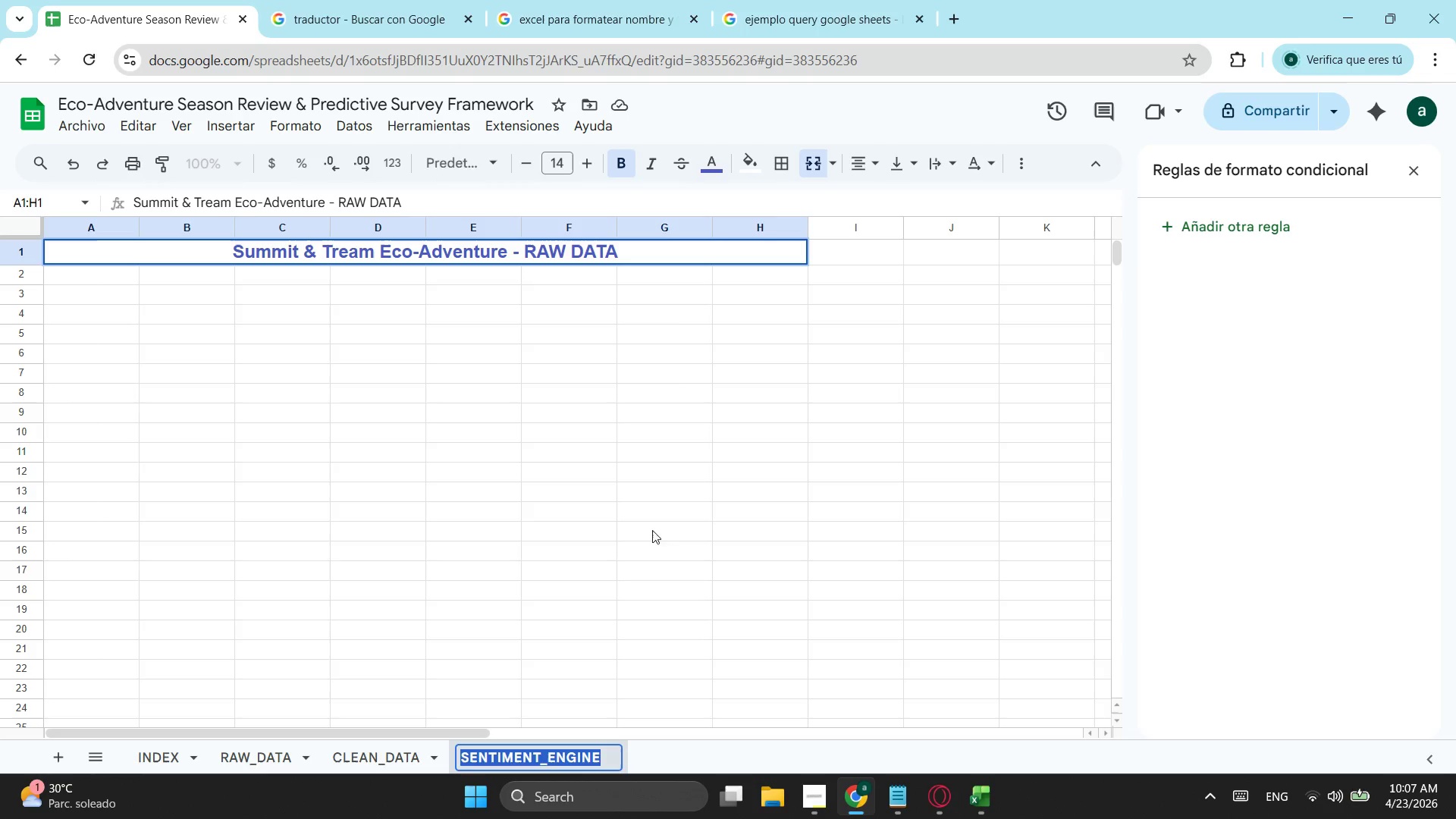 
key(Control+C)
 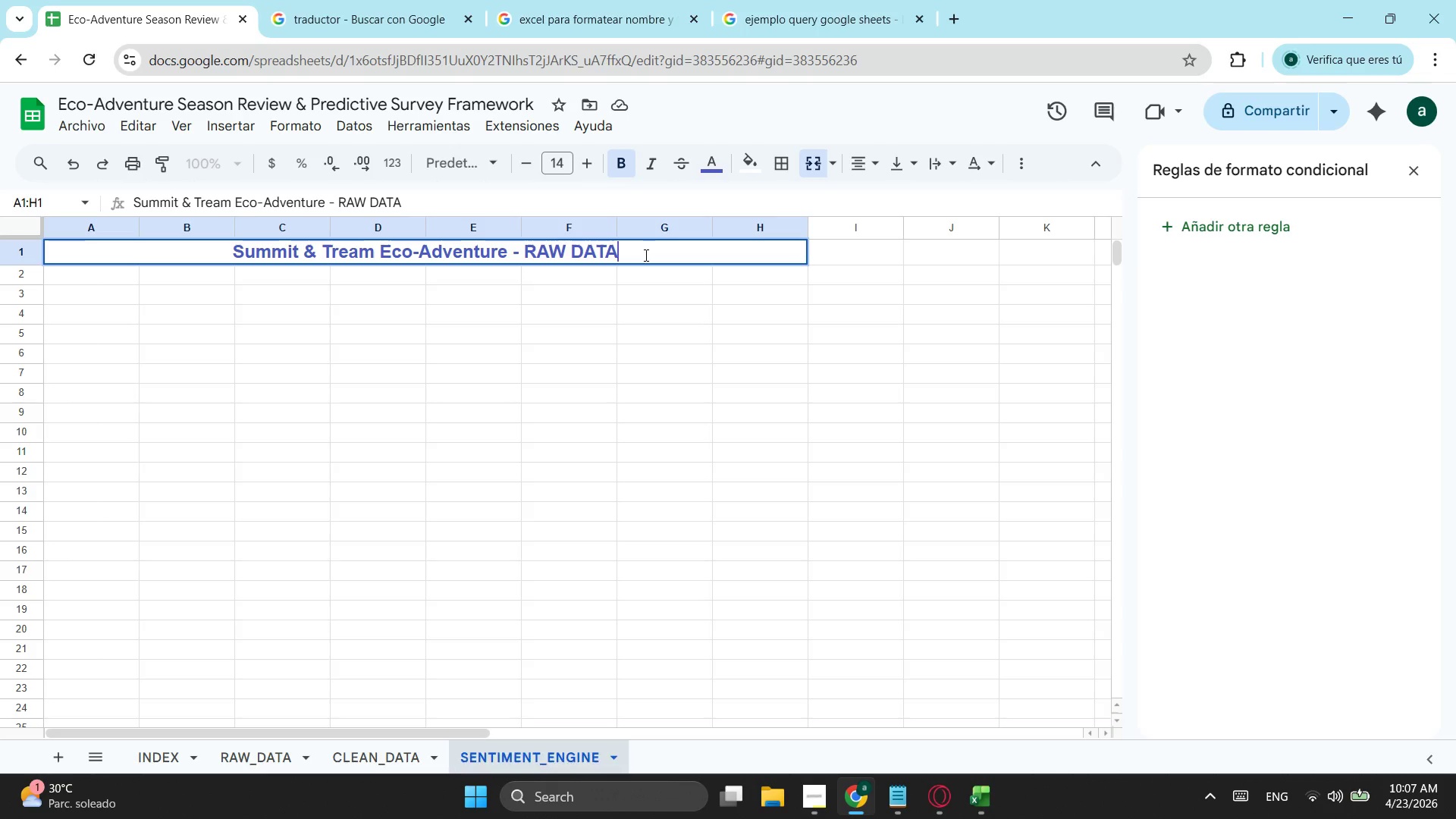 
double_click([645, 255])
 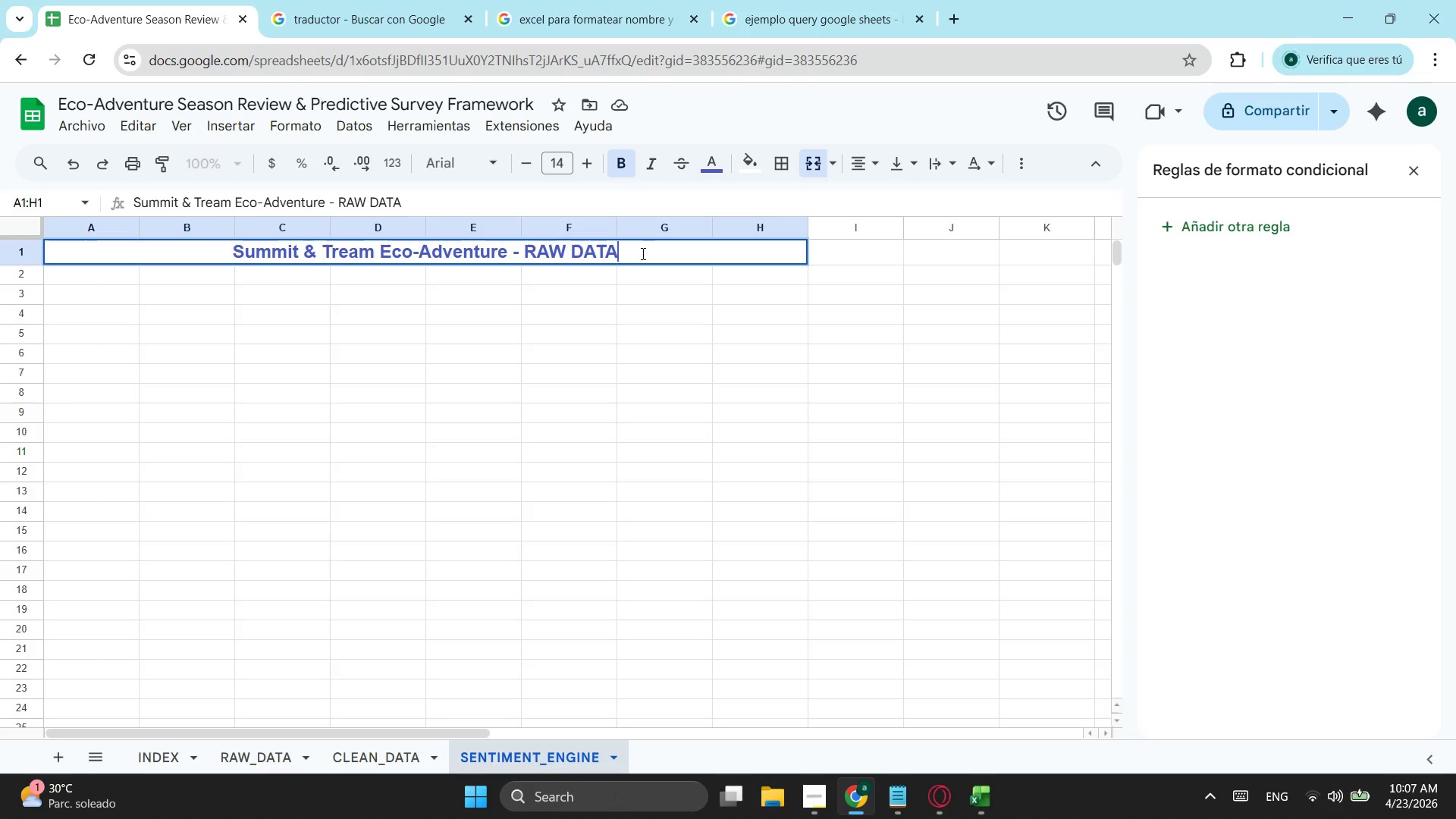 
left_click_drag(start_coordinate=[642, 253], to_coordinate=[526, 259])
 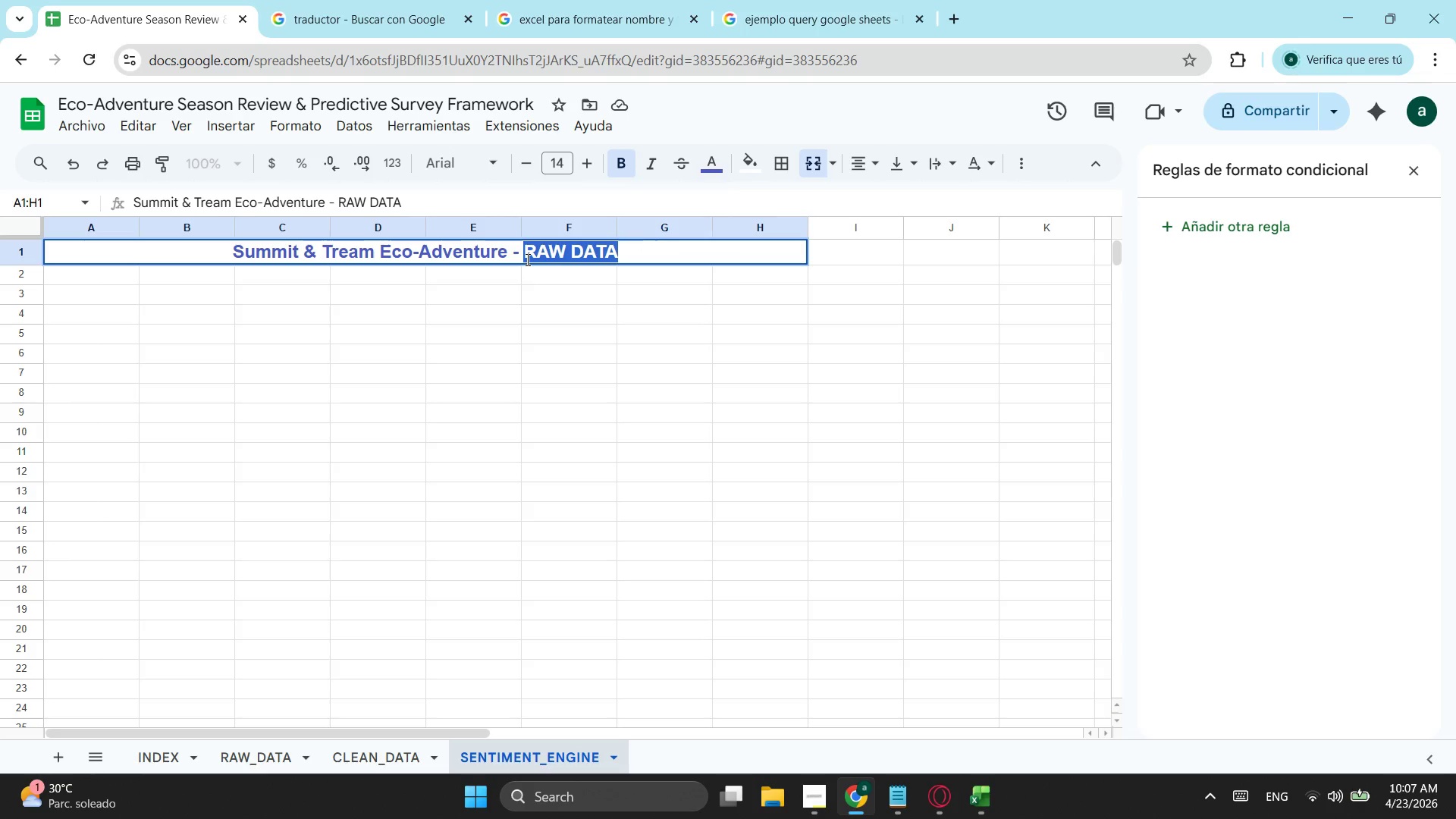 
key(Control+ControlLeft)
 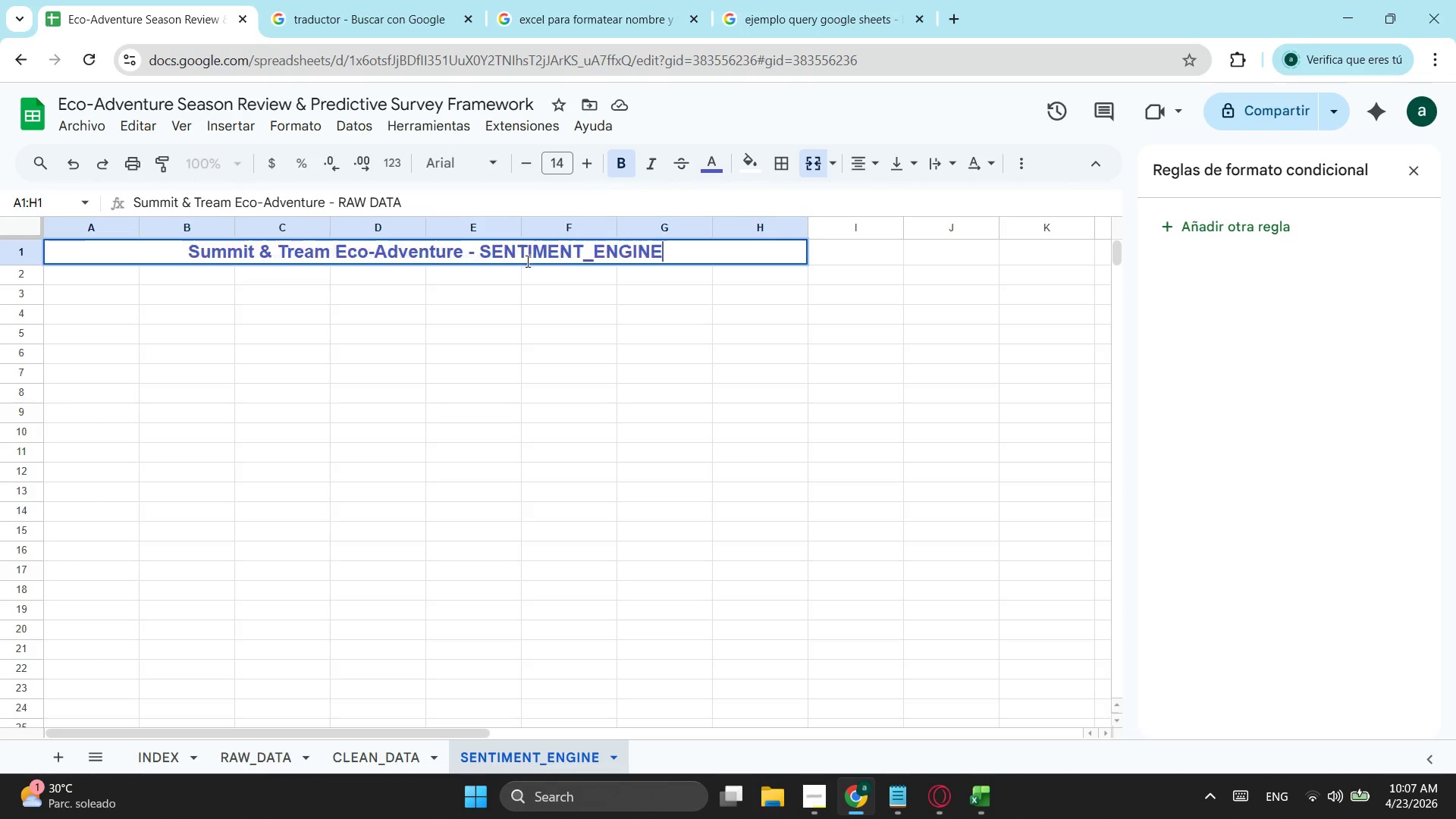 
key(Control+V)
 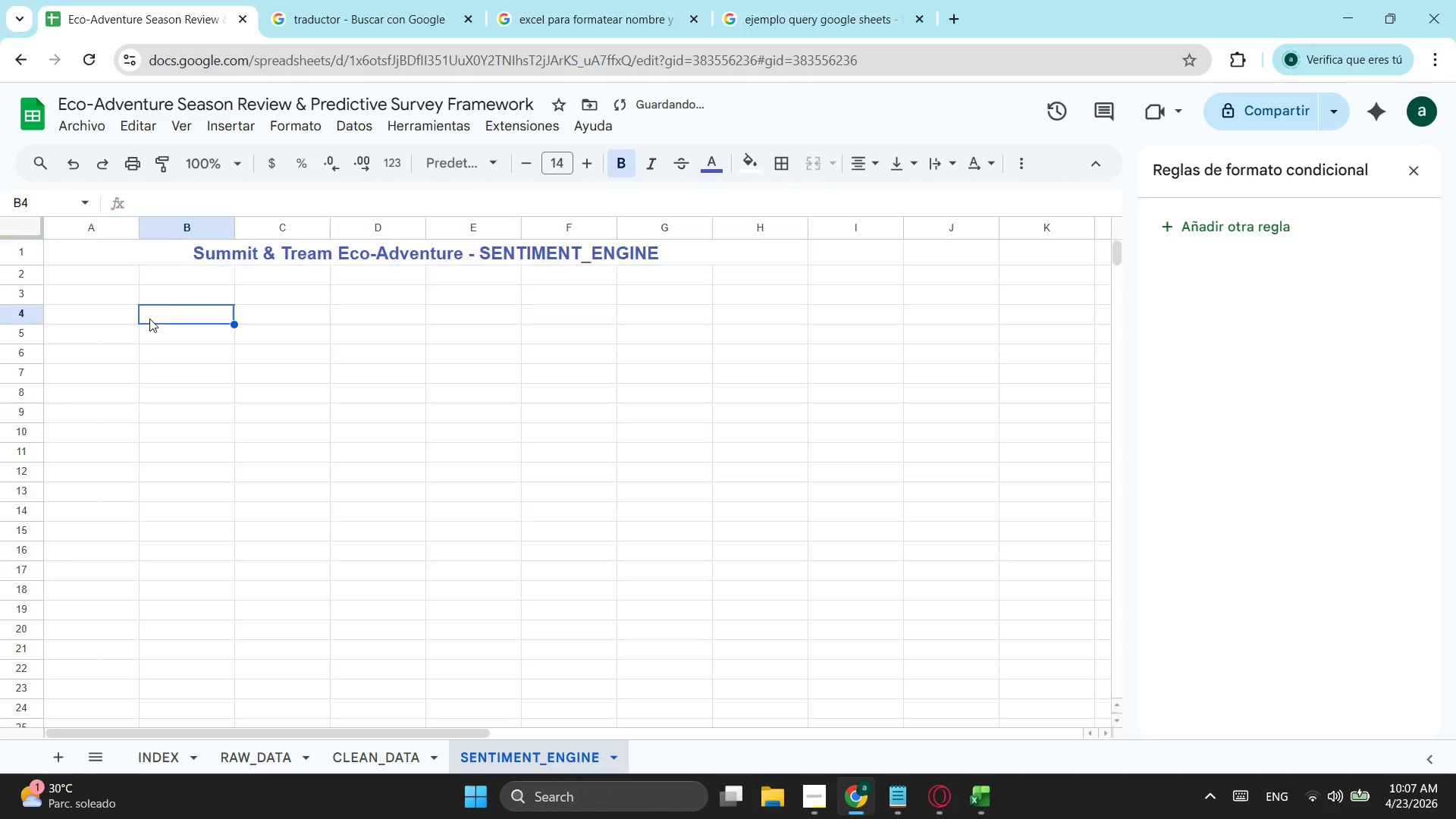 
double_click([99, 266])
 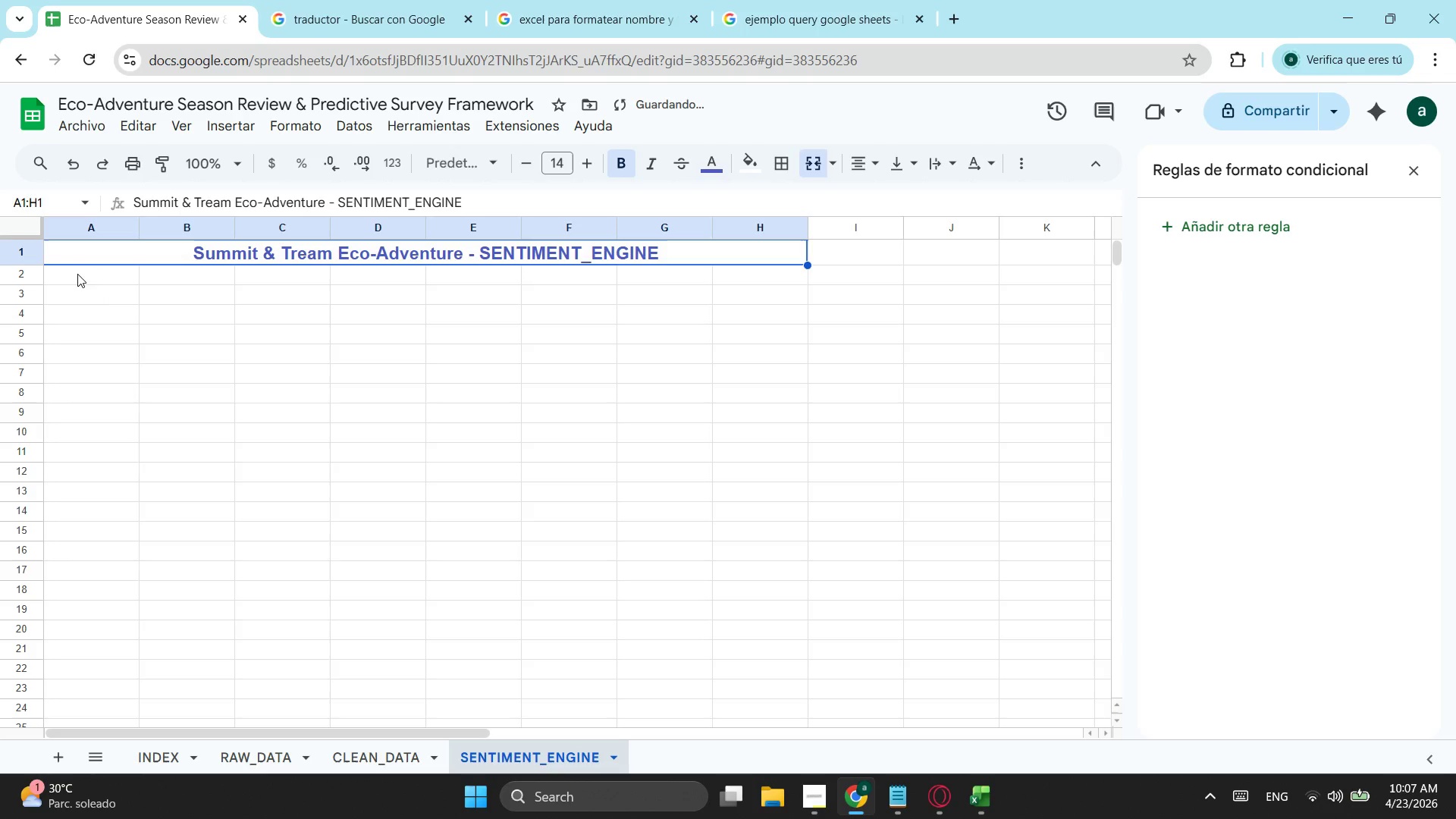 
left_click([76, 275])
 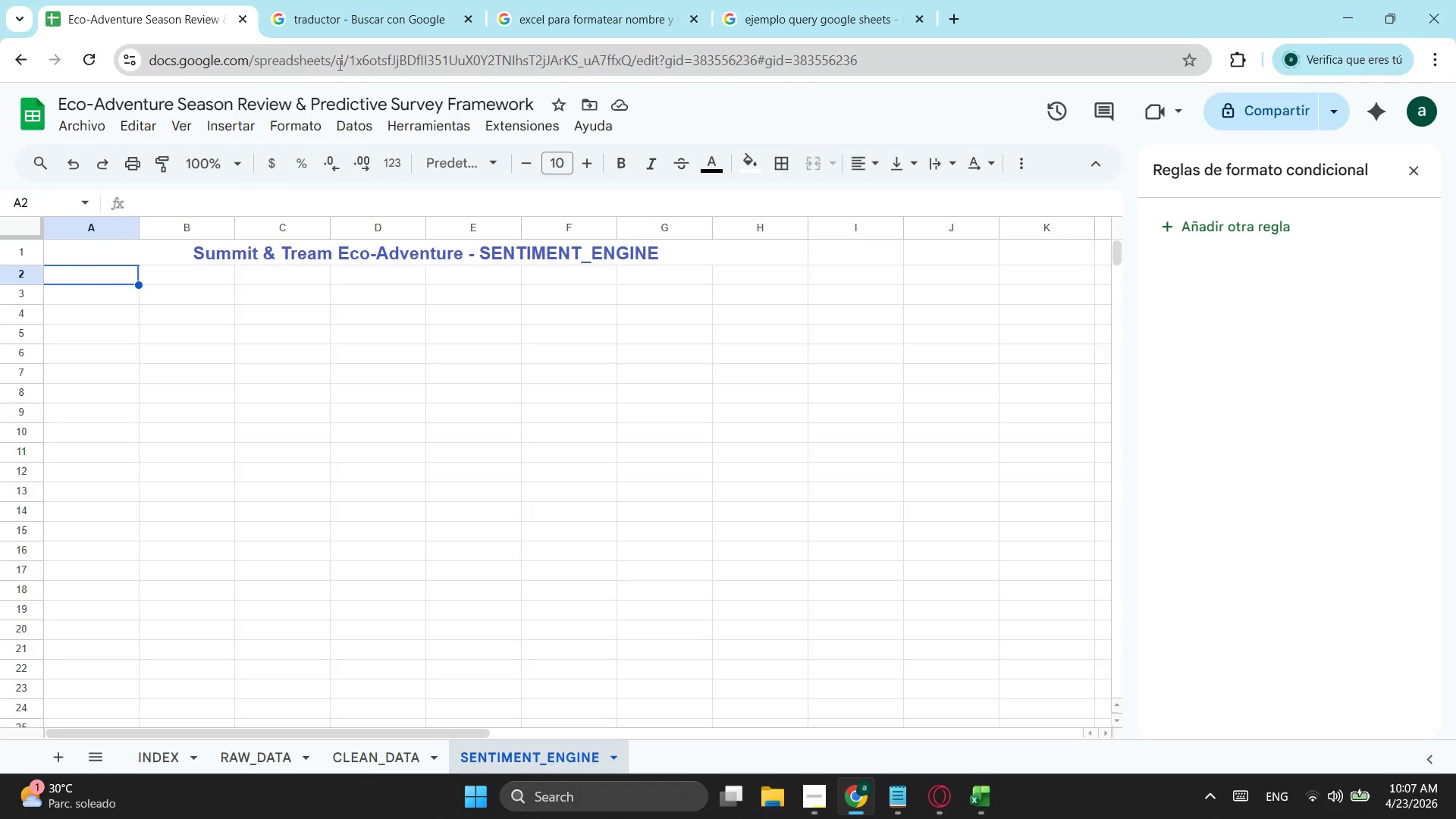 
wait(6.81)
 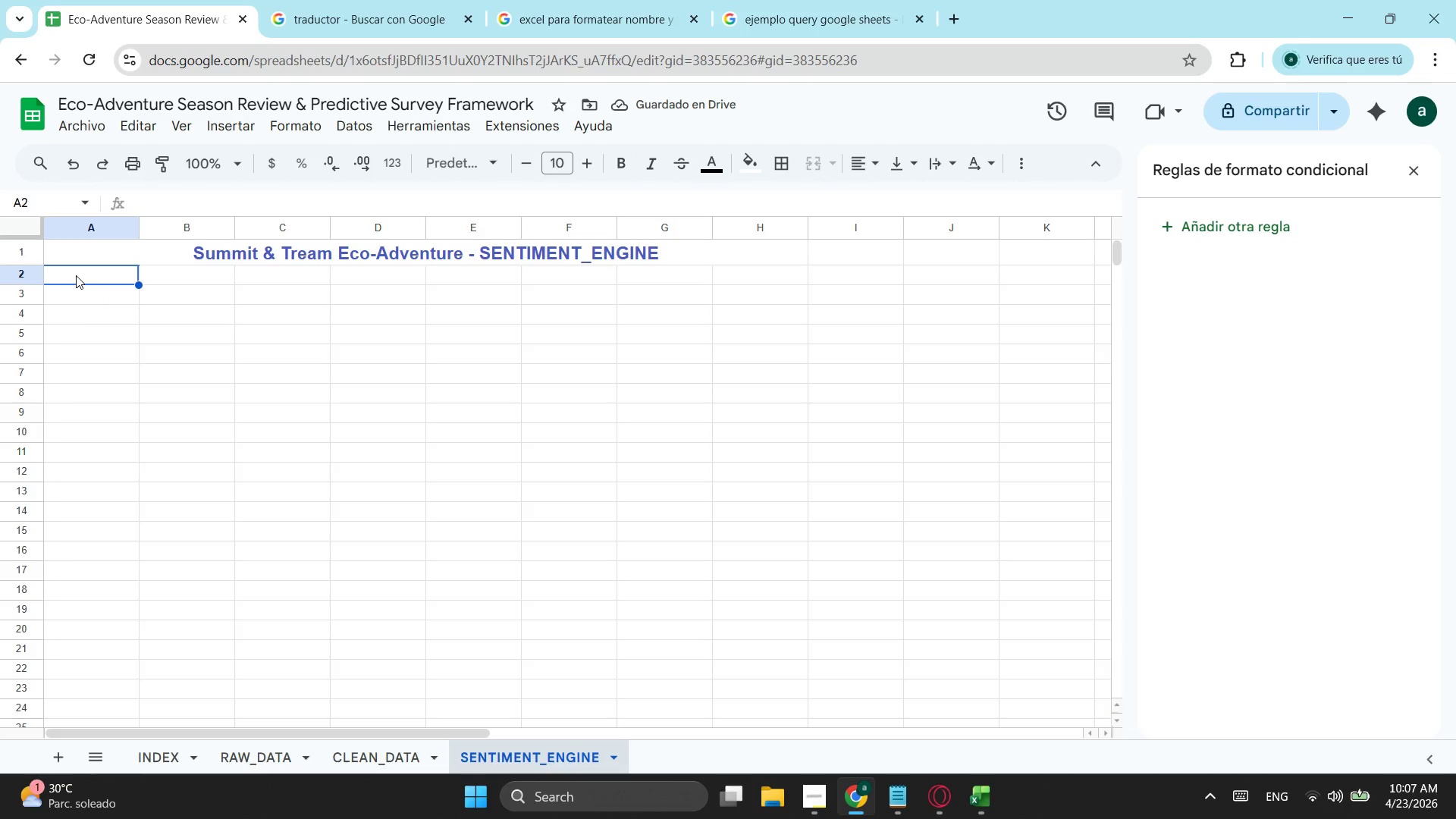 
left_click([364, 753])
 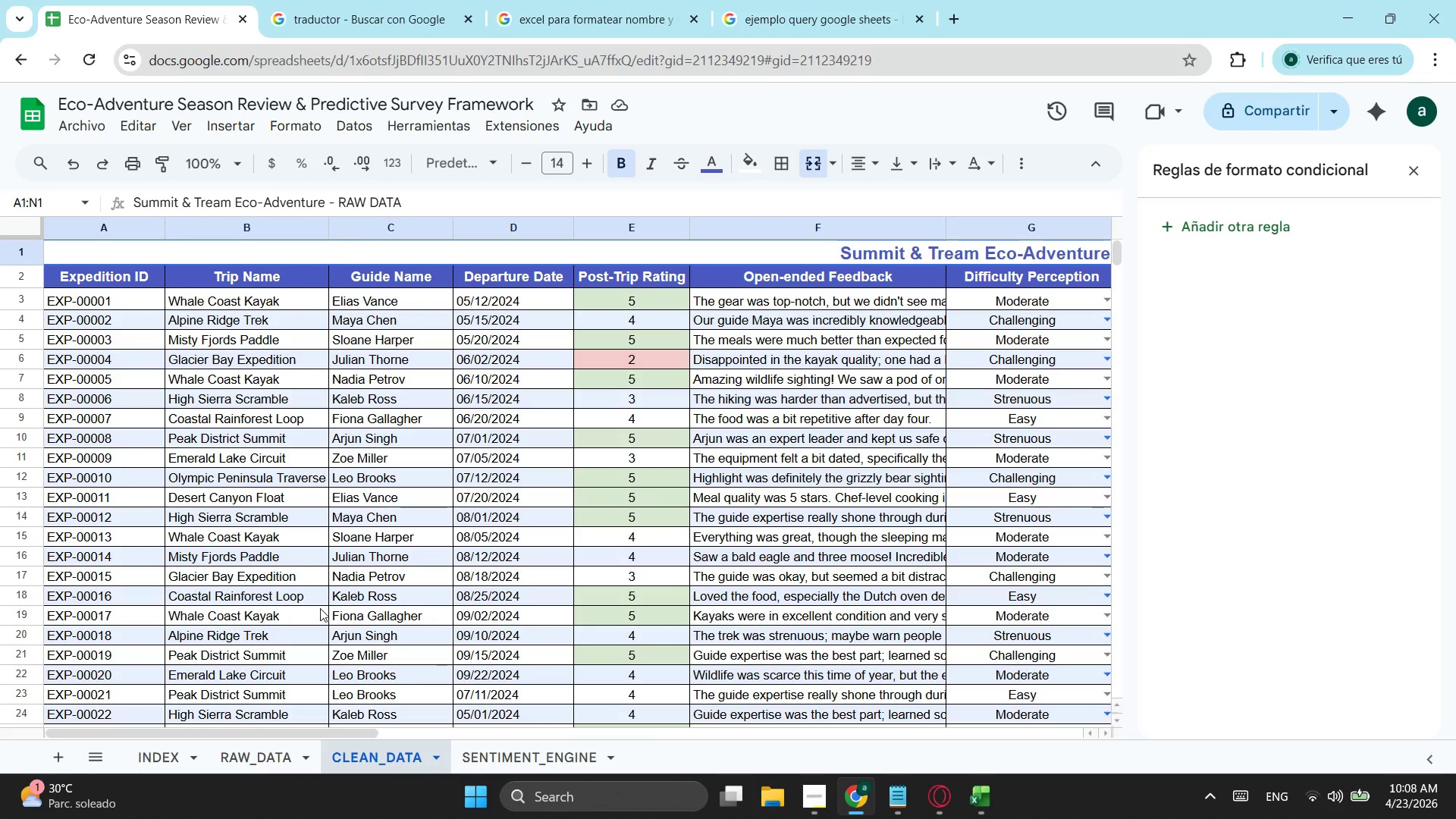 
left_click_drag(start_coordinate=[135, 275], to_coordinate=[397, 283])
 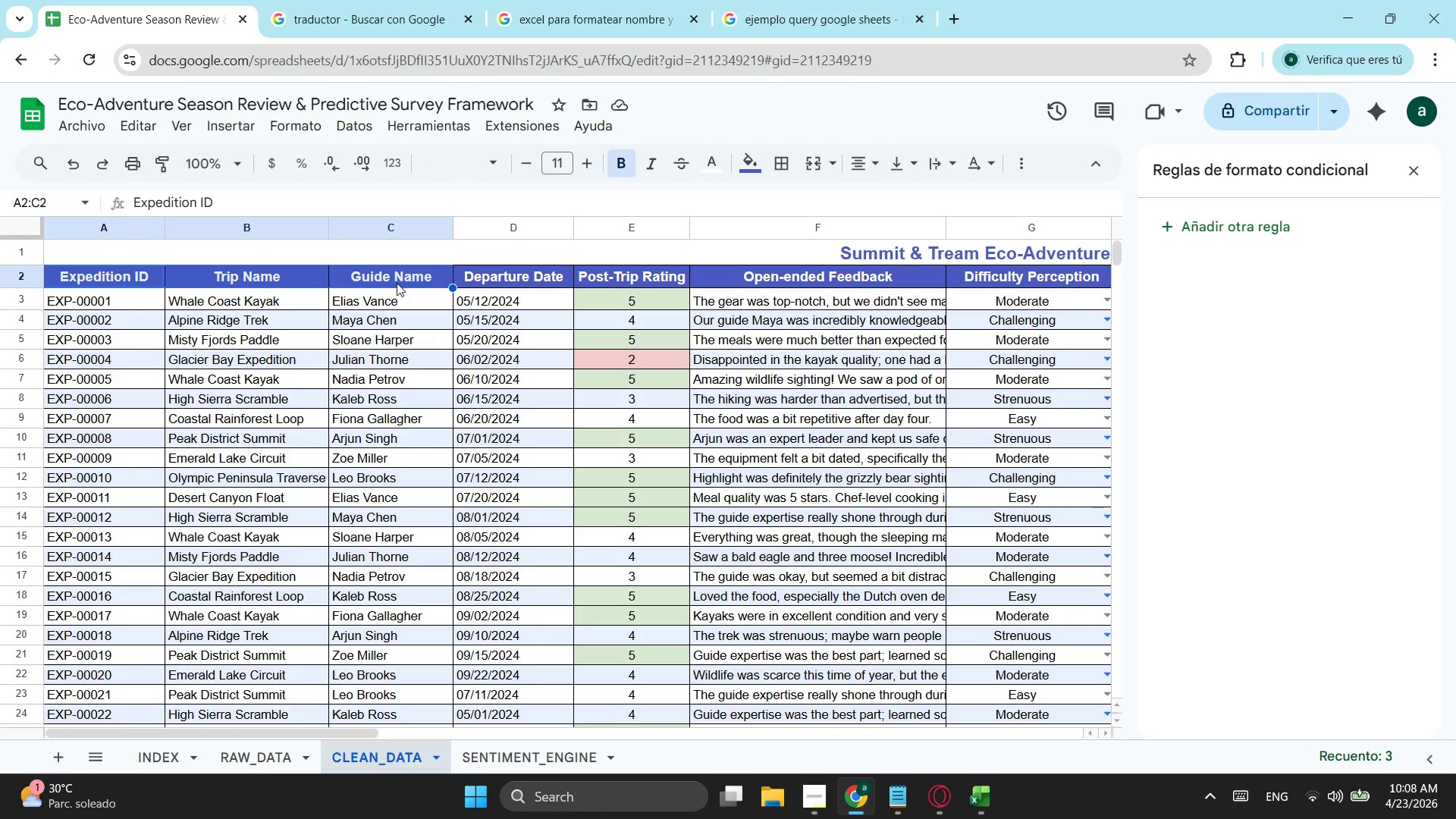 
key(Control+ControlLeft)
 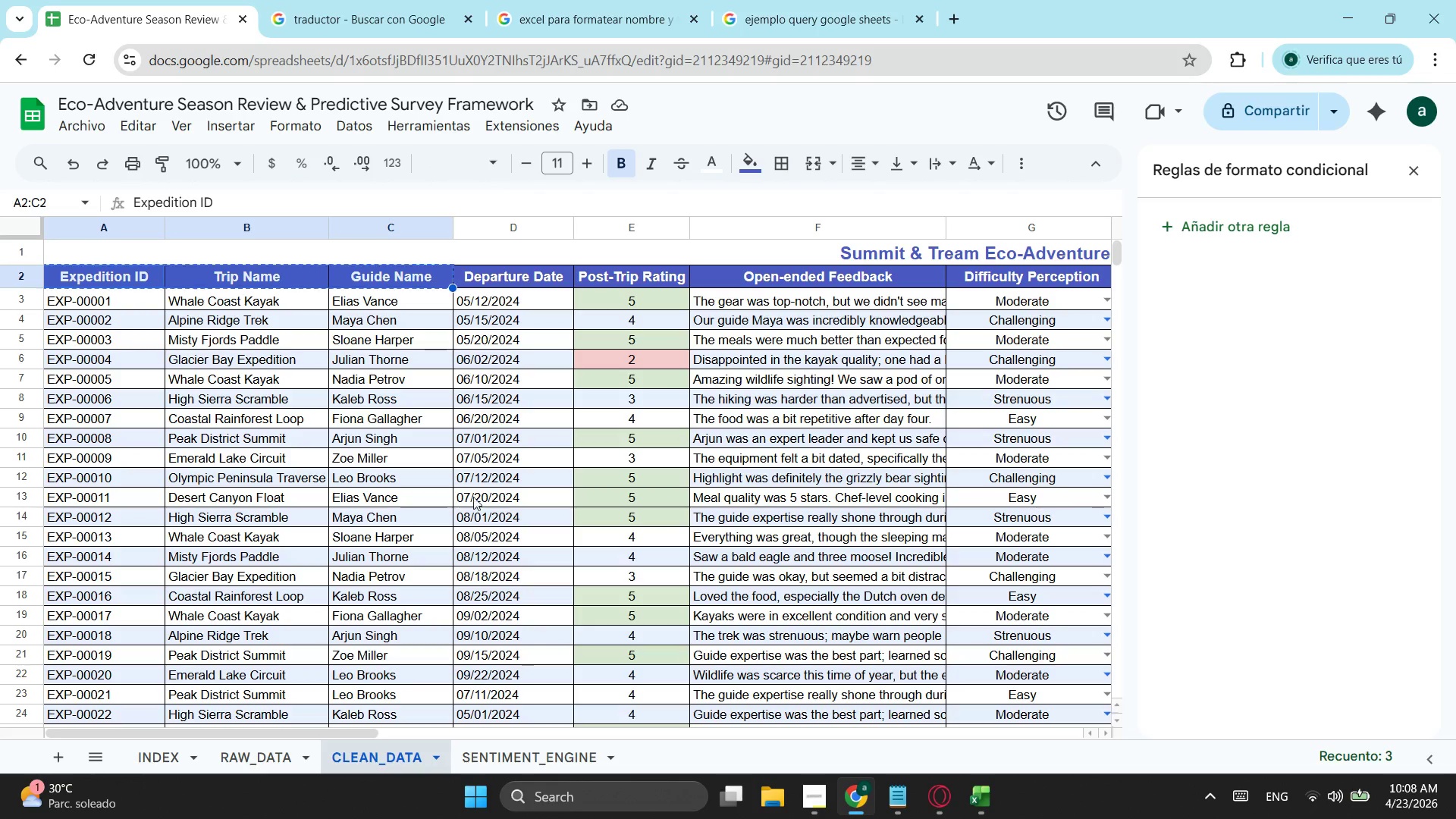 
key(Control+C)
 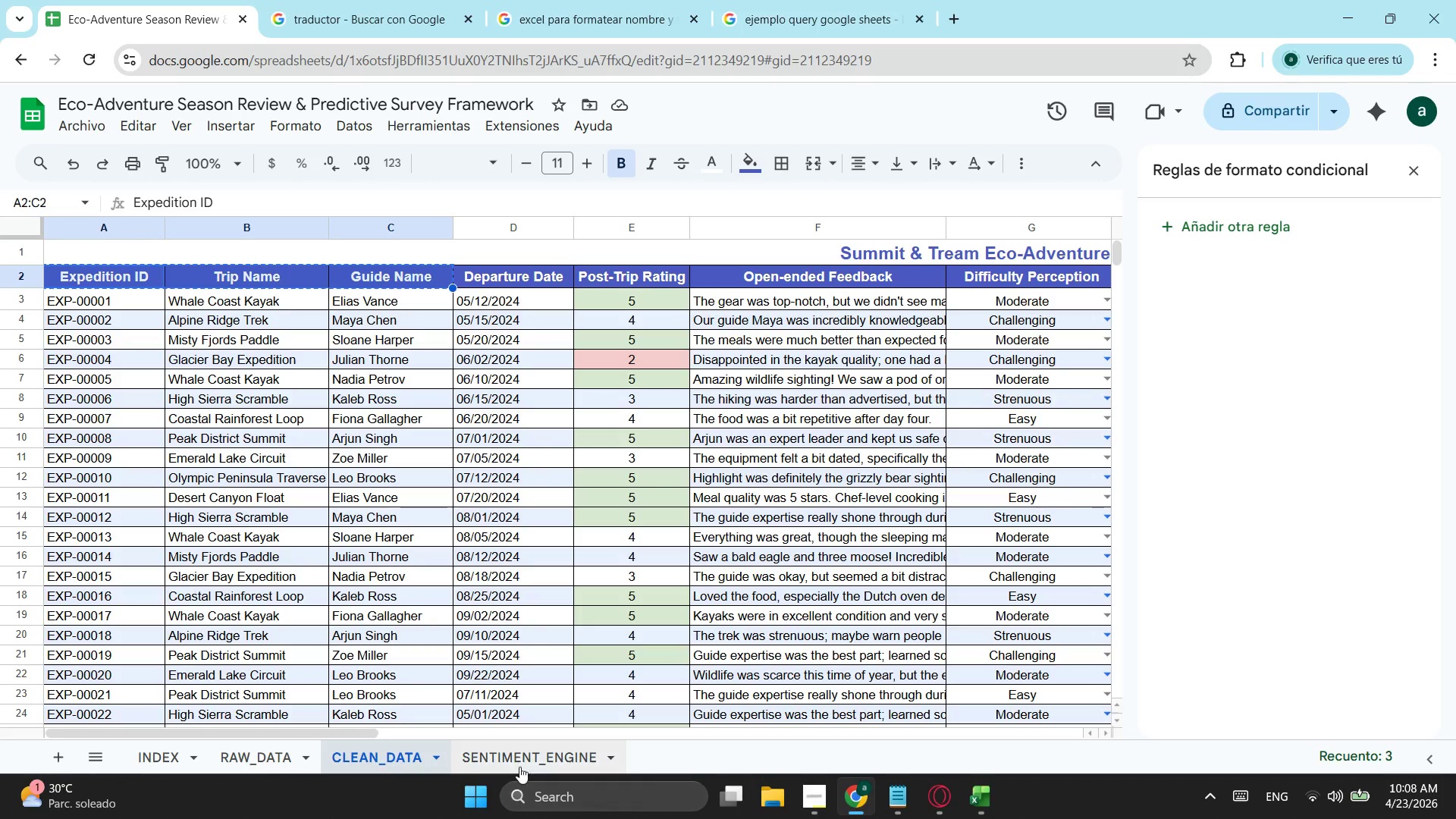 
left_click([513, 756])
 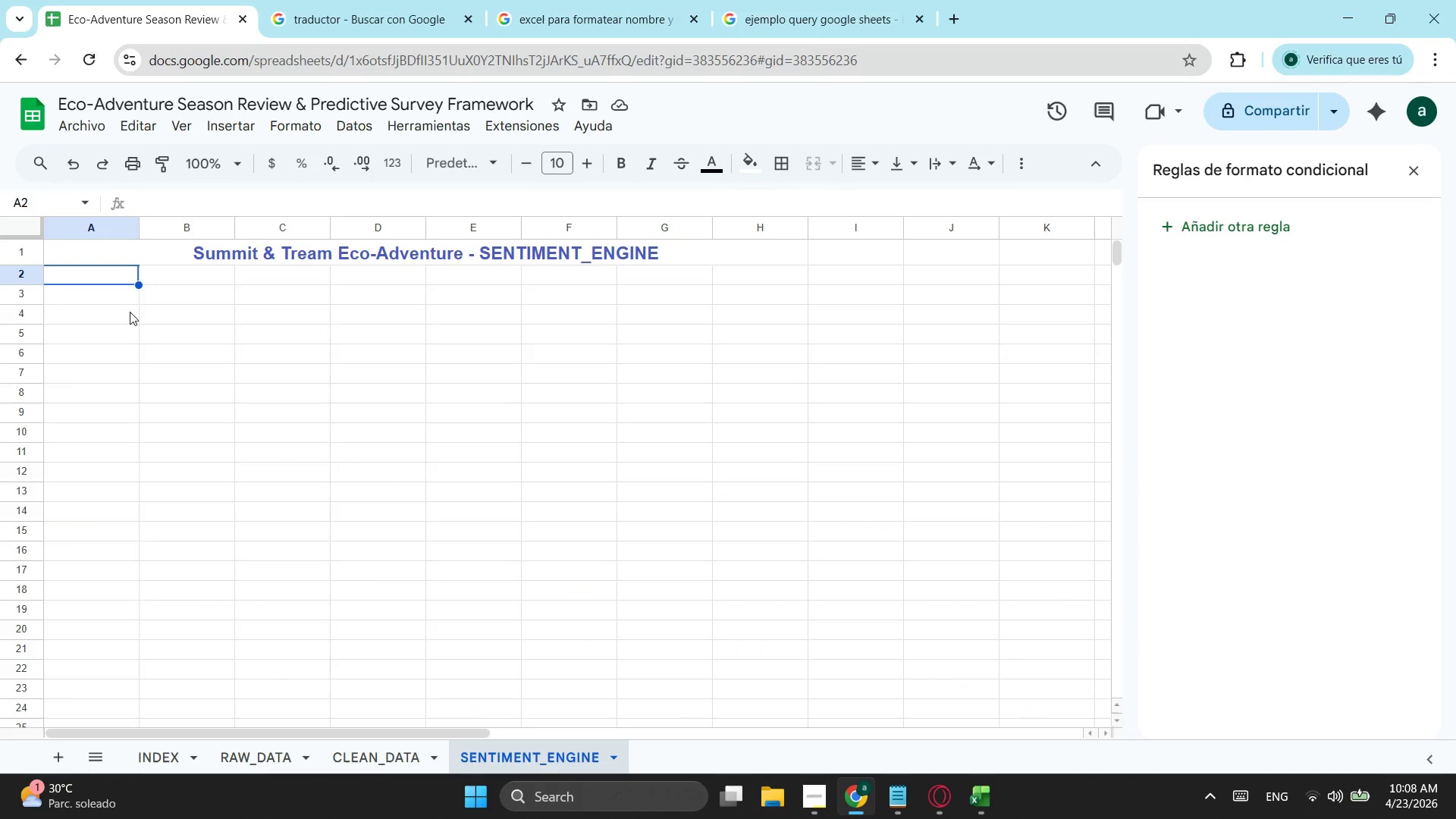 
key(Control+V)
 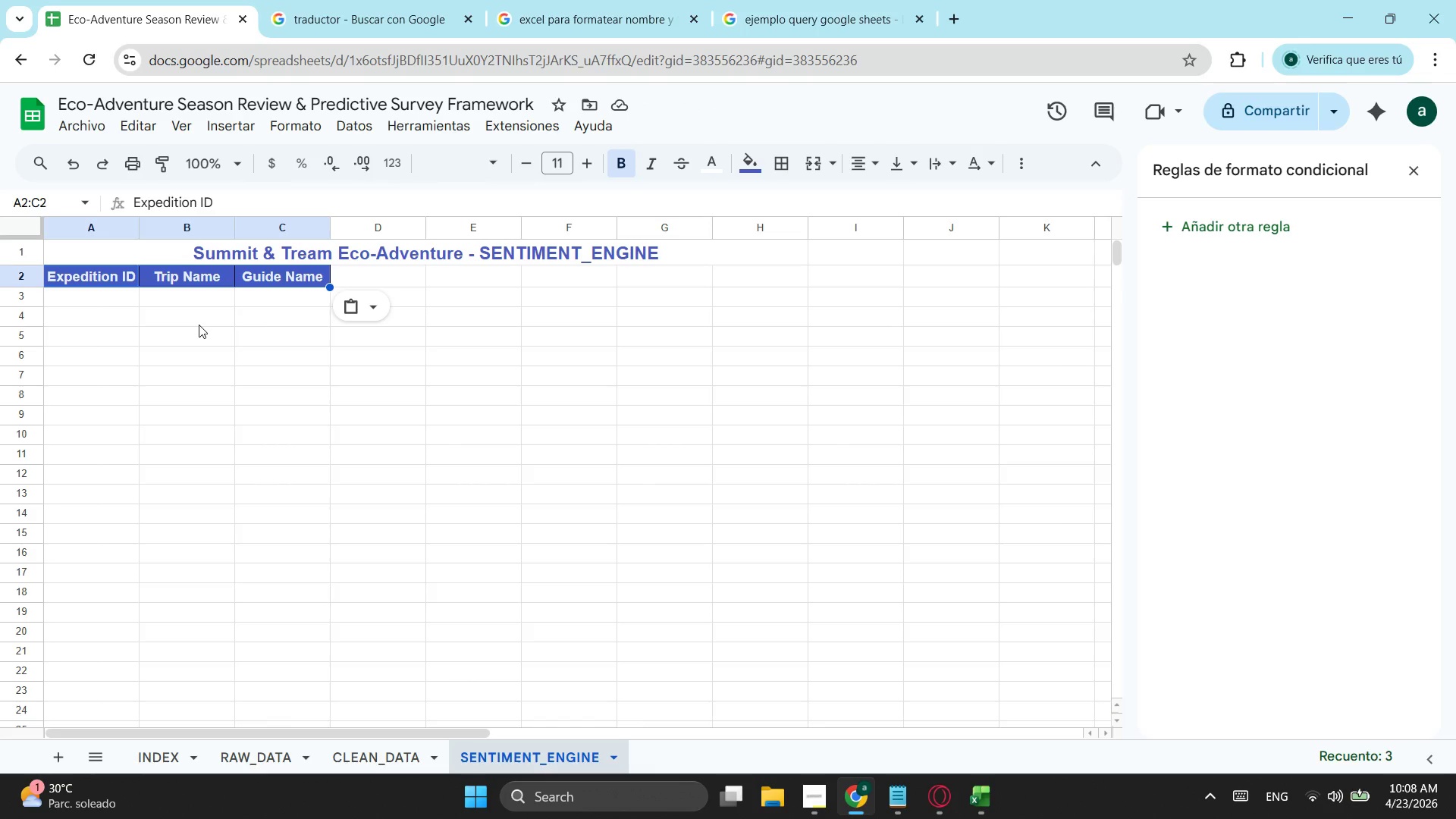 
wait(16.62)
 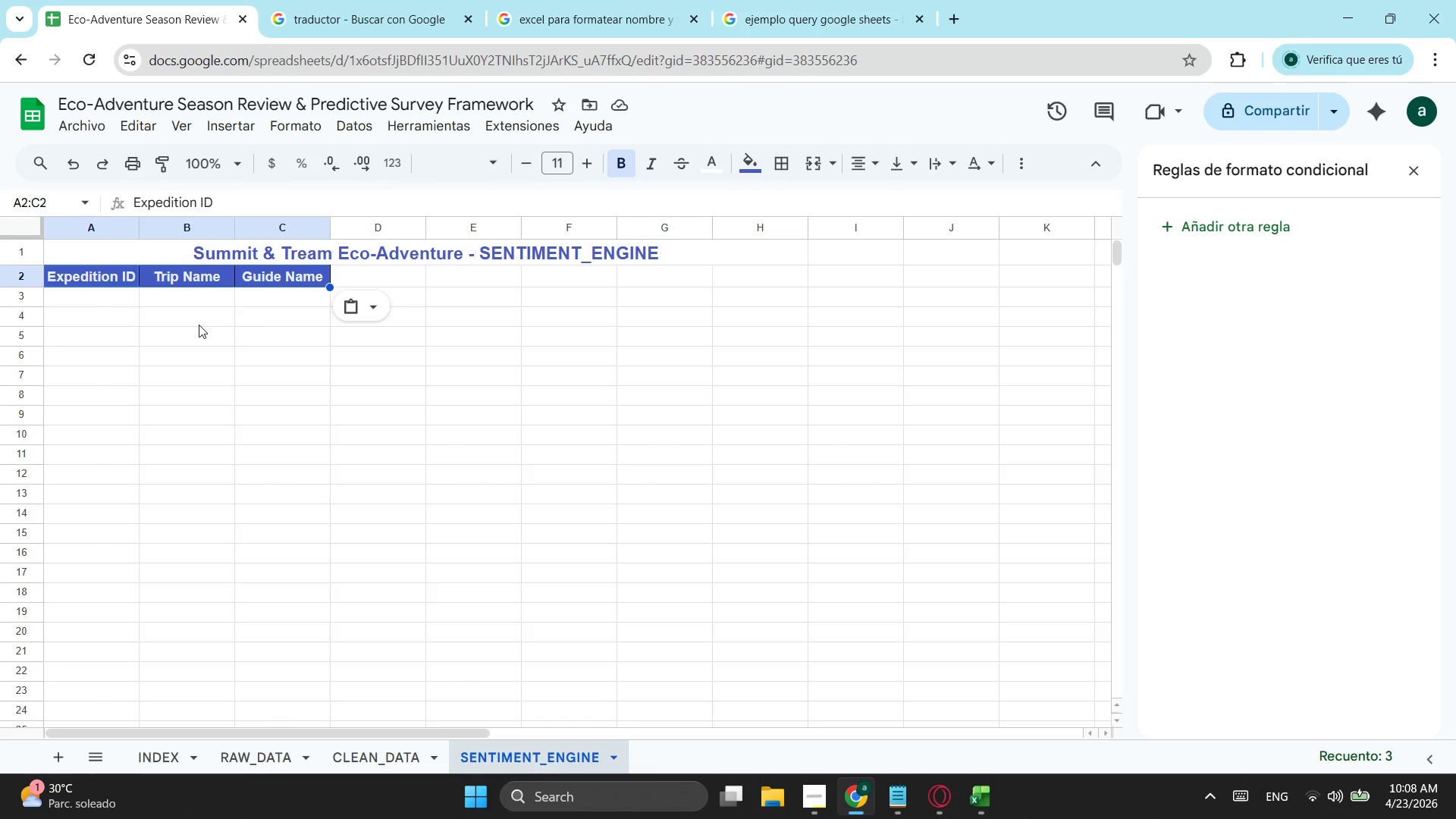 
left_click([400, 760])
 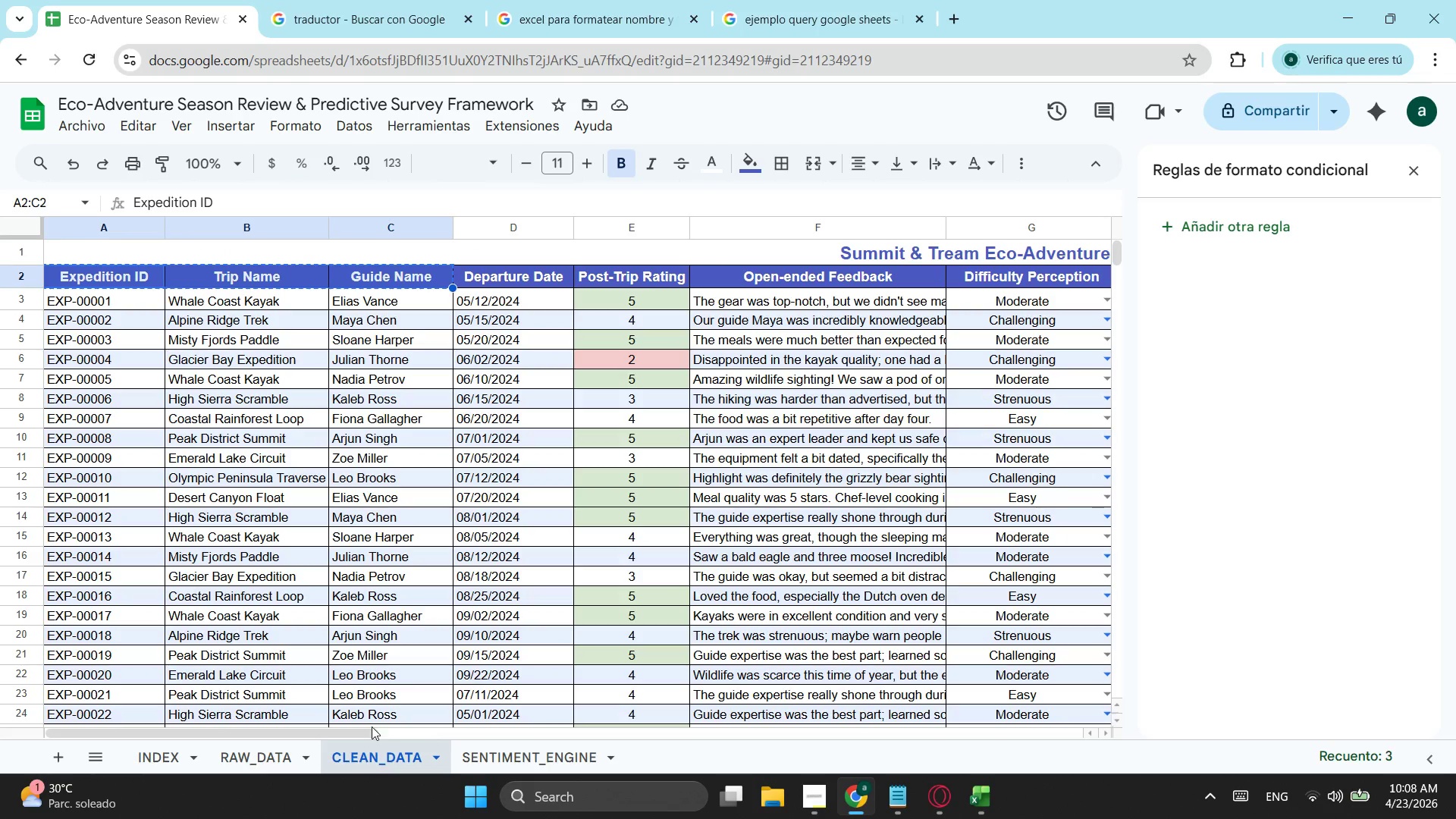 
left_click_drag(start_coordinate=[357, 734], to_coordinate=[409, 703])
 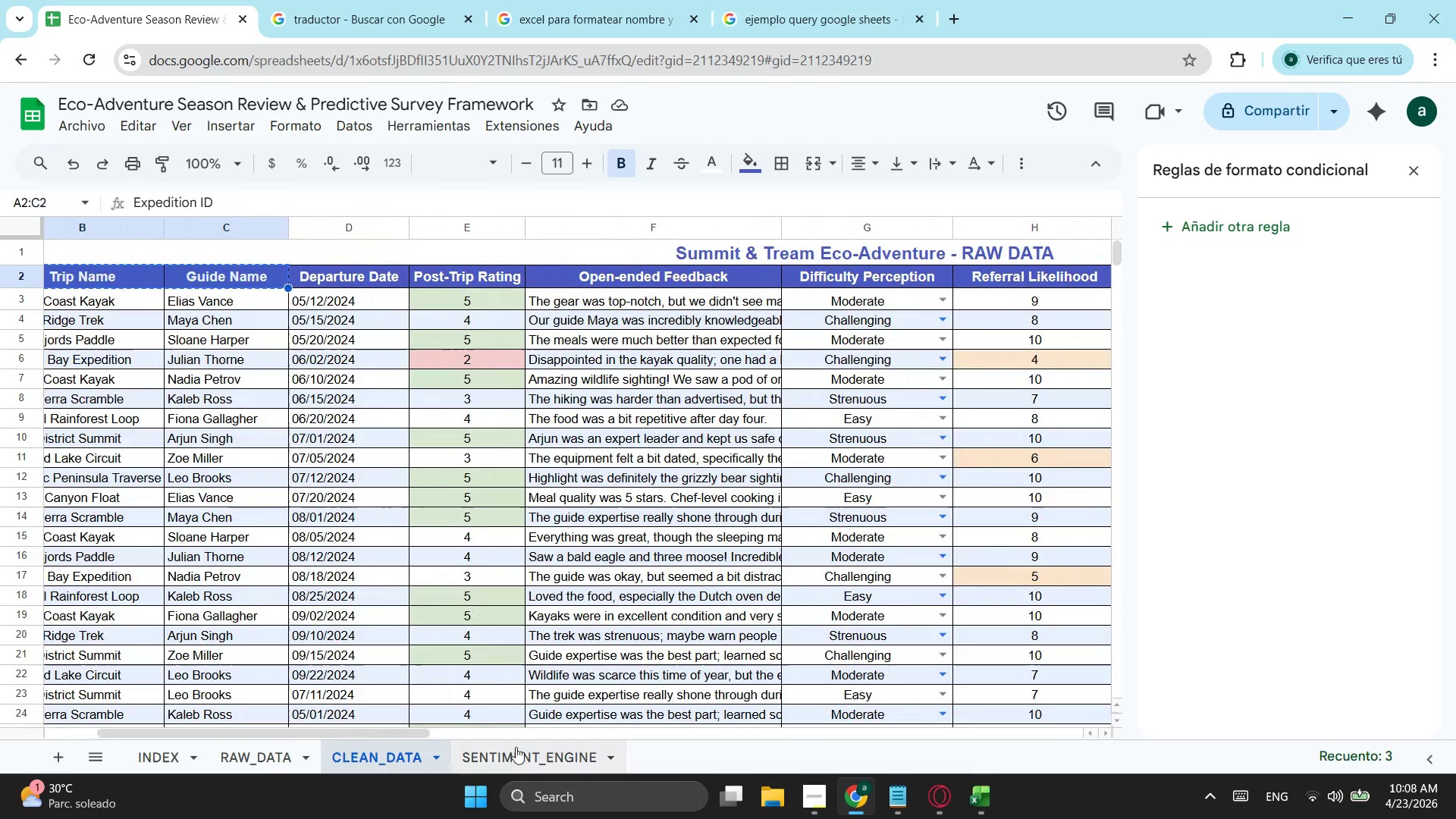 
left_click([519, 750])
 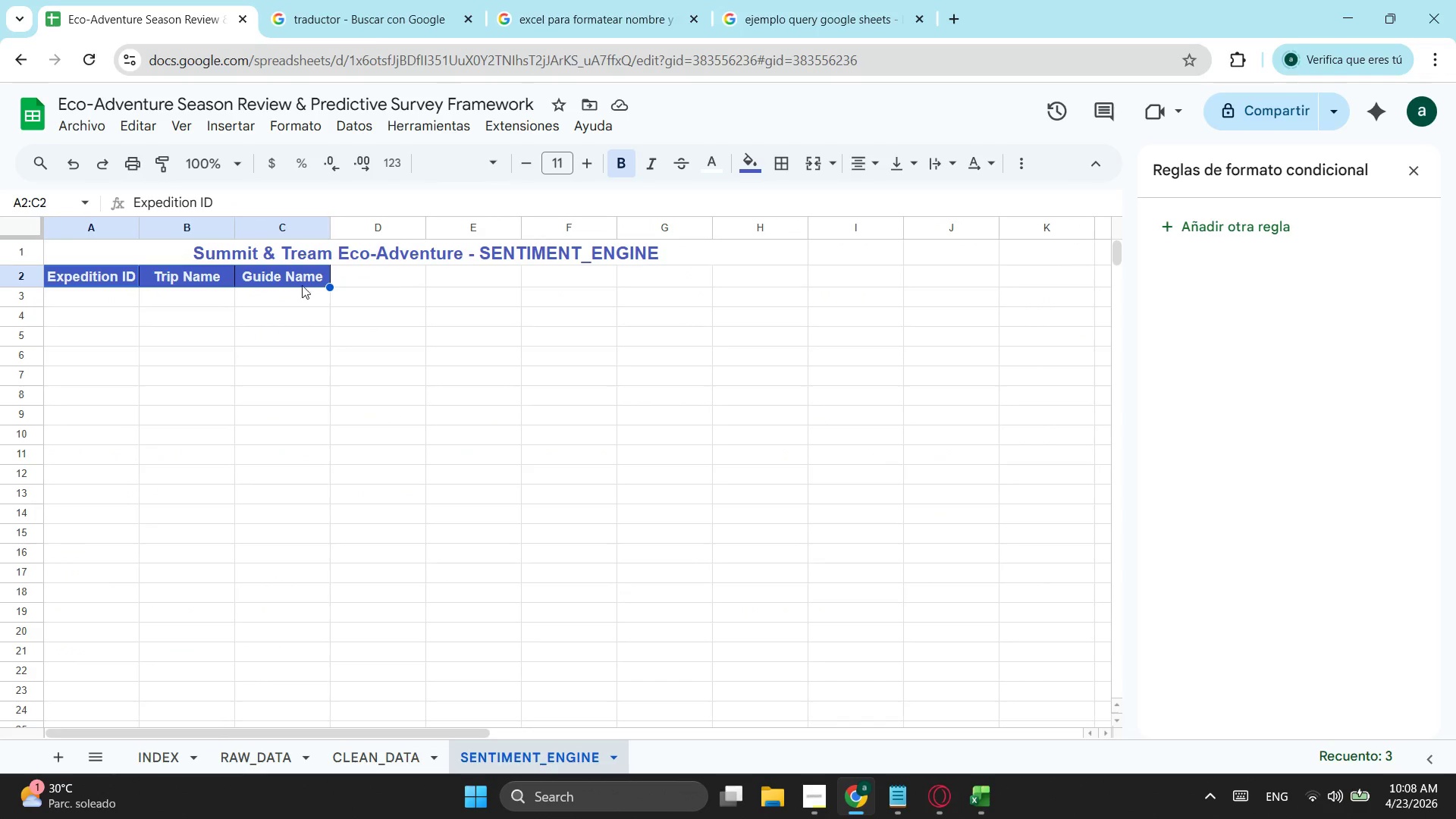 
left_click([81, 292])
 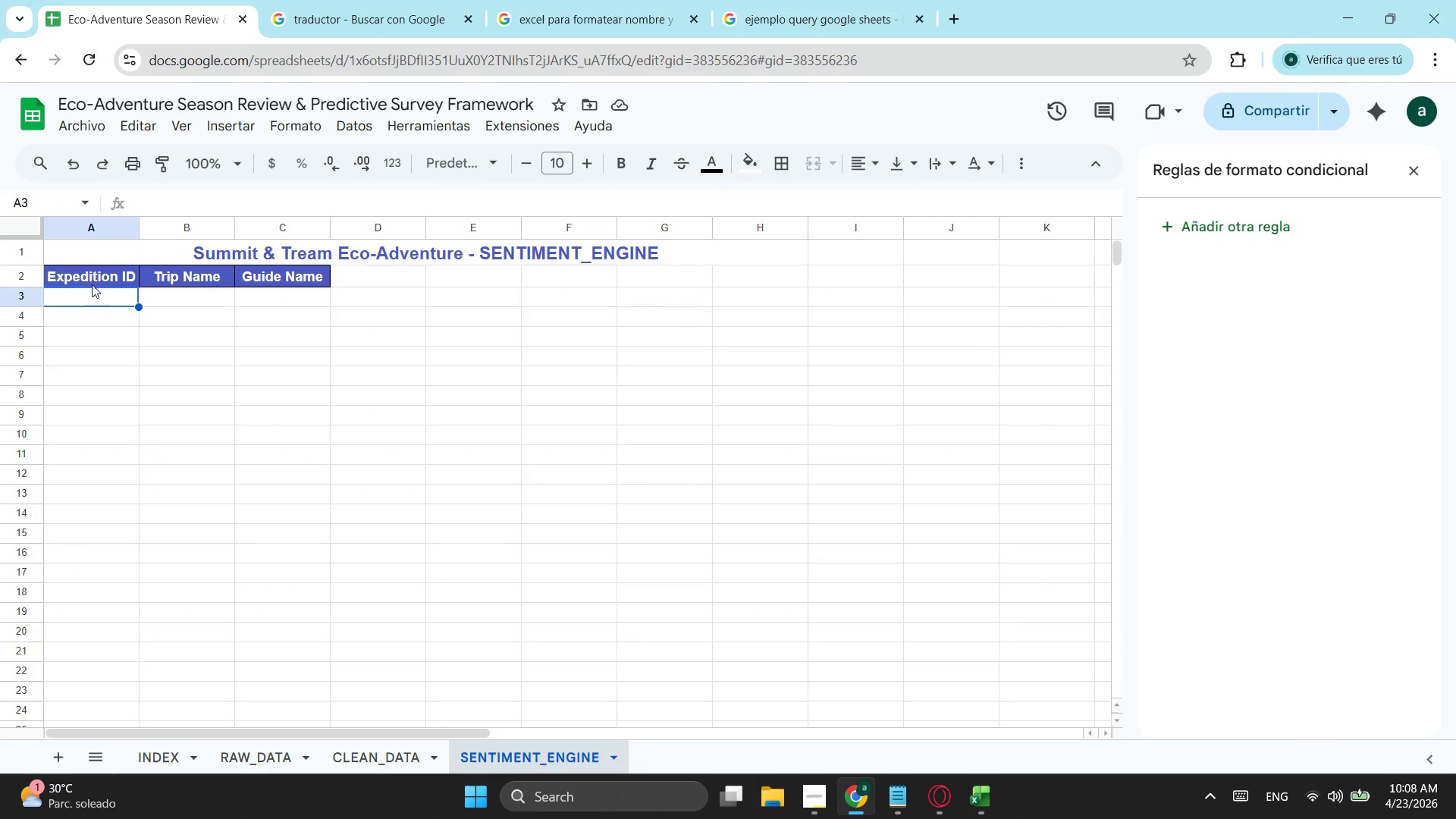 
left_click_drag(start_coordinate=[101, 281], to_coordinate=[318, 280])
 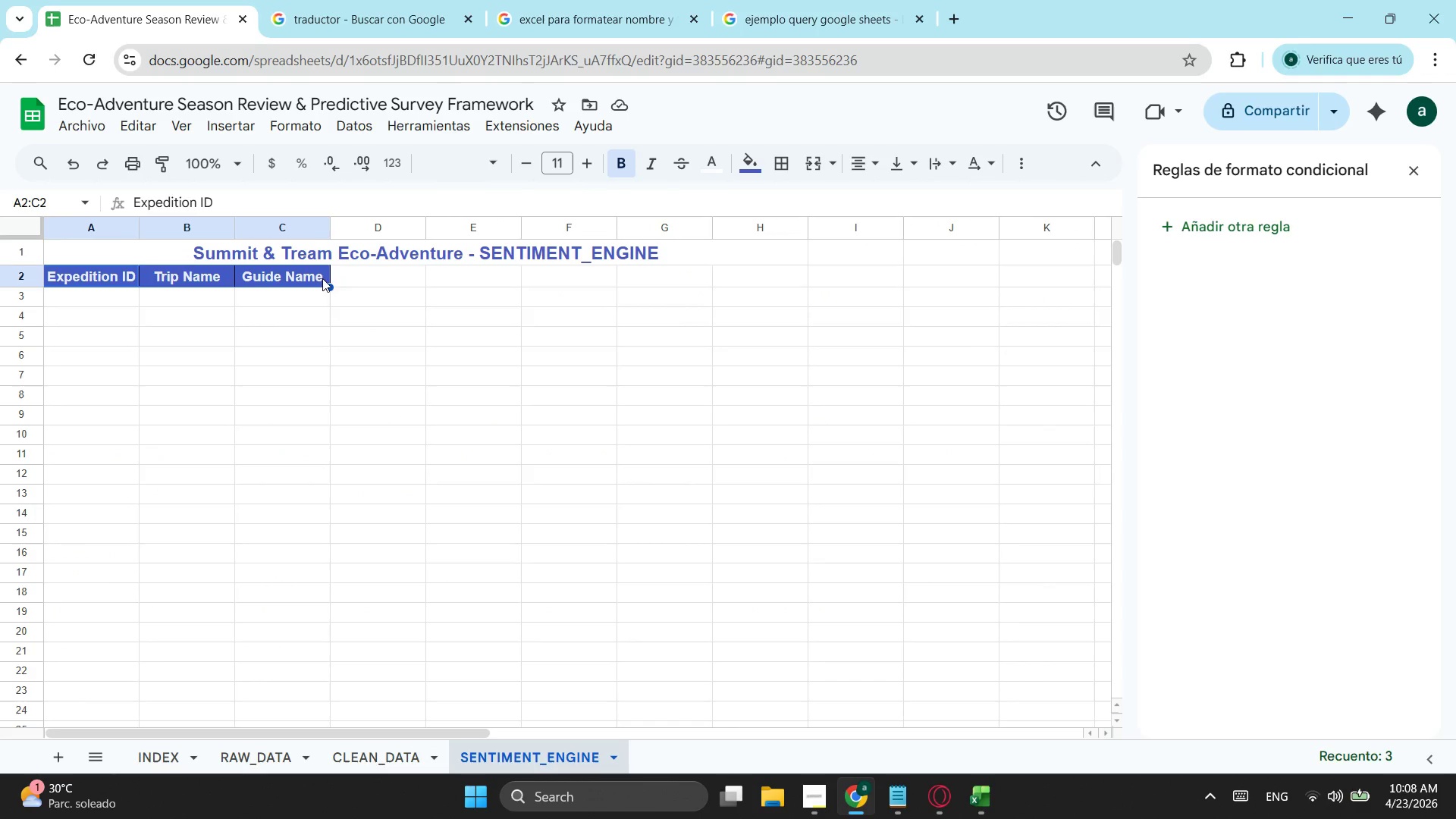 
key(Control+ControlLeft)
 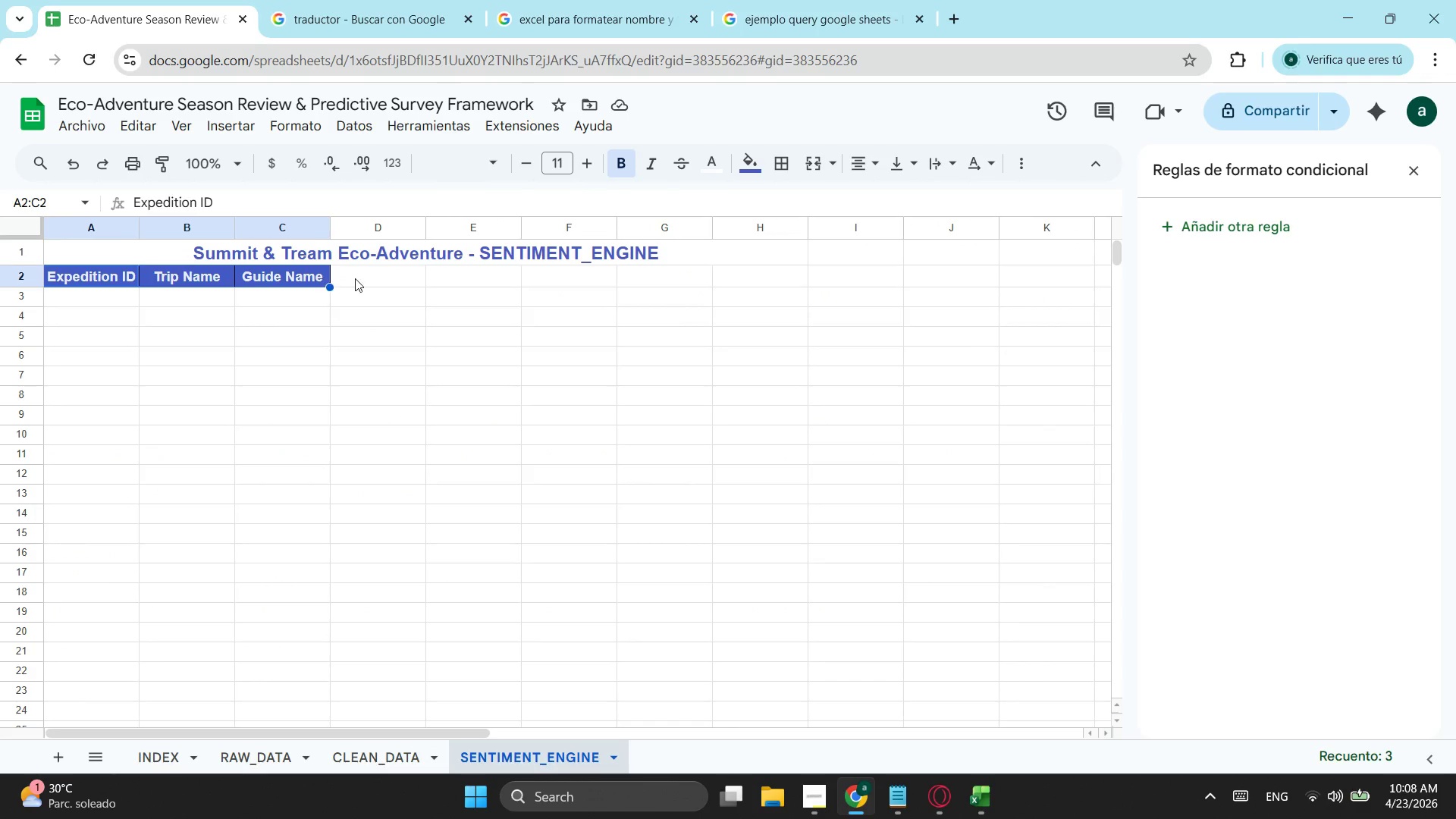 
key(Control+C)
 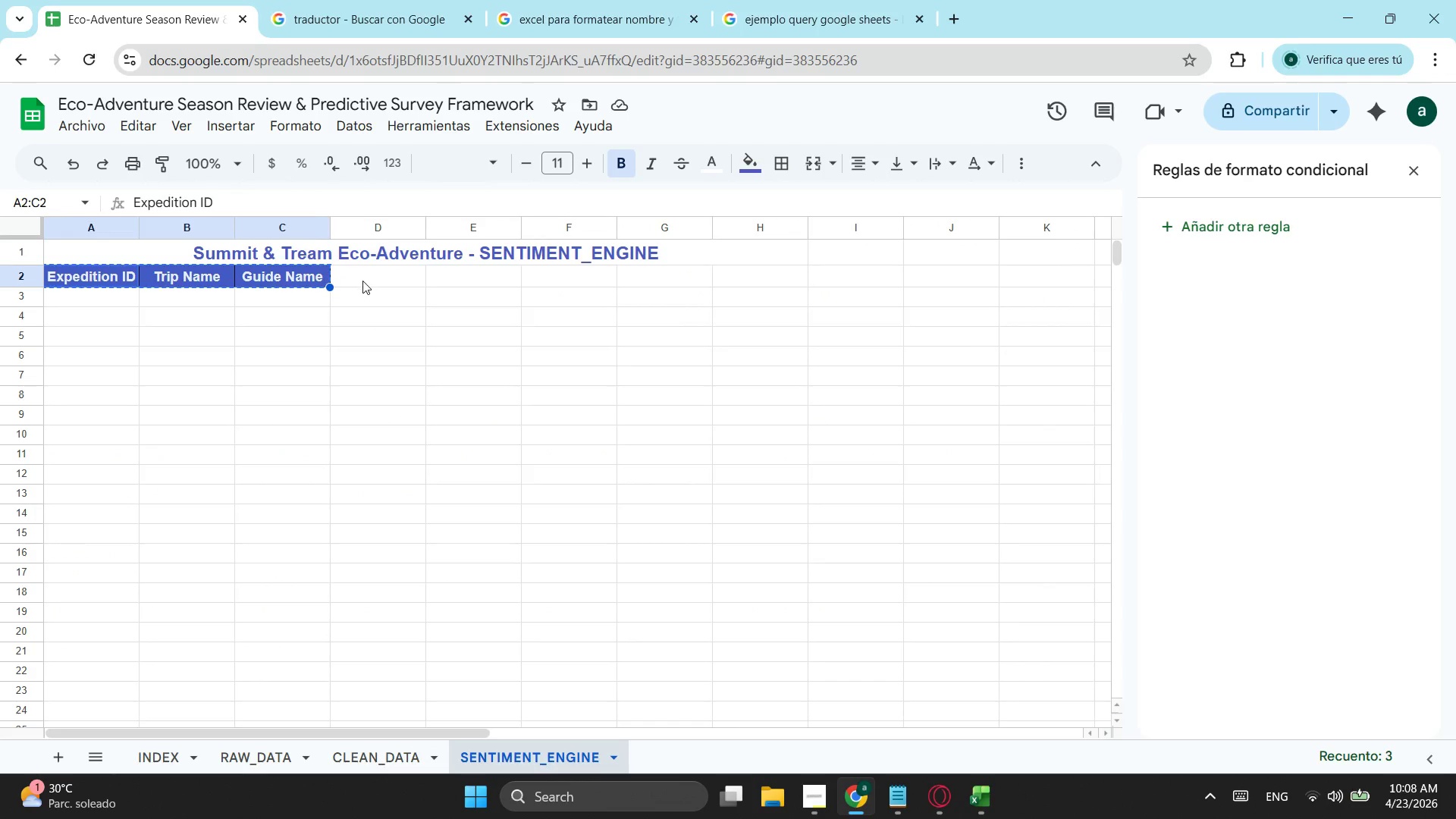 
left_click([362, 281])
 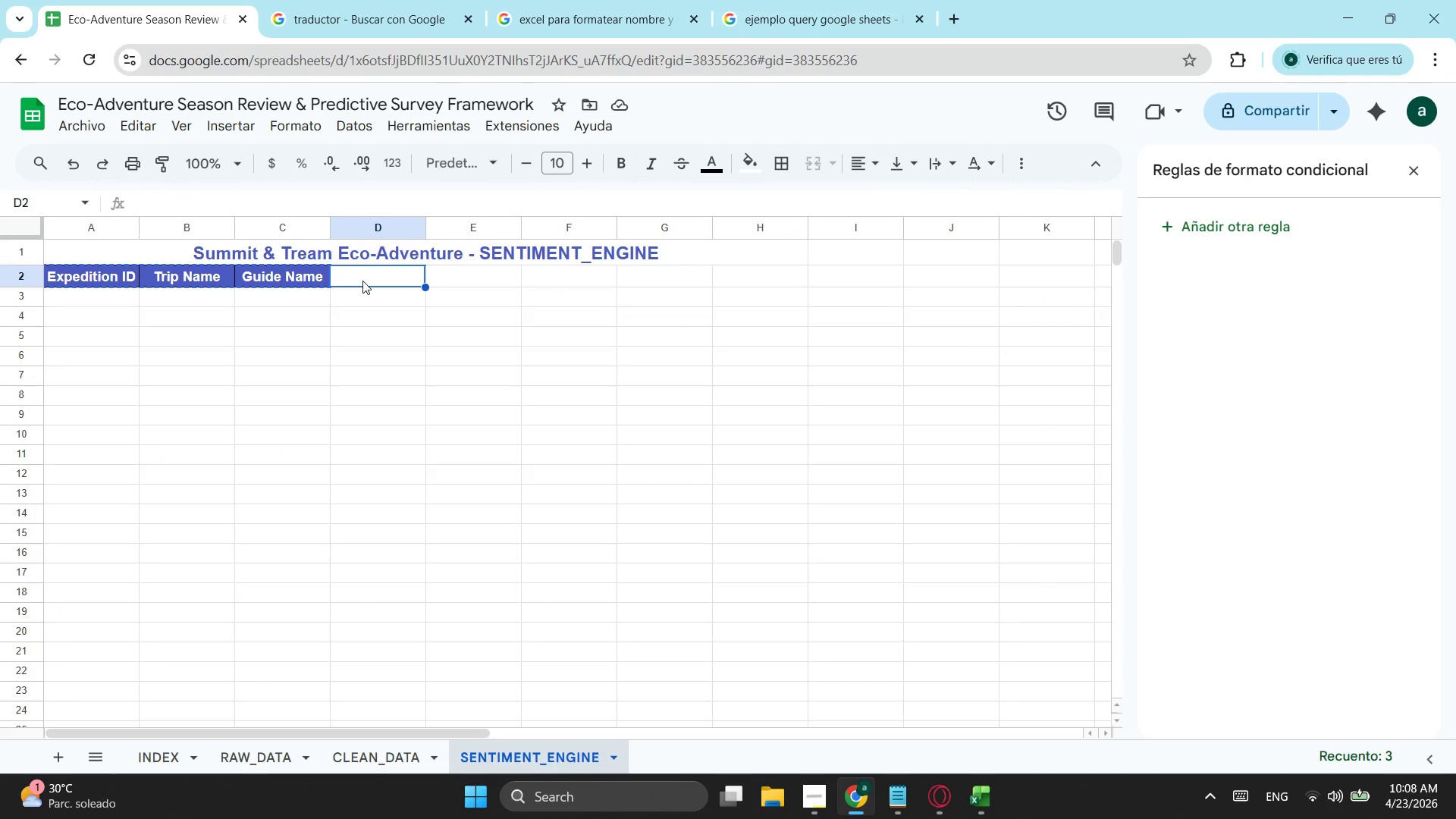 
key(Control+ControlLeft)
 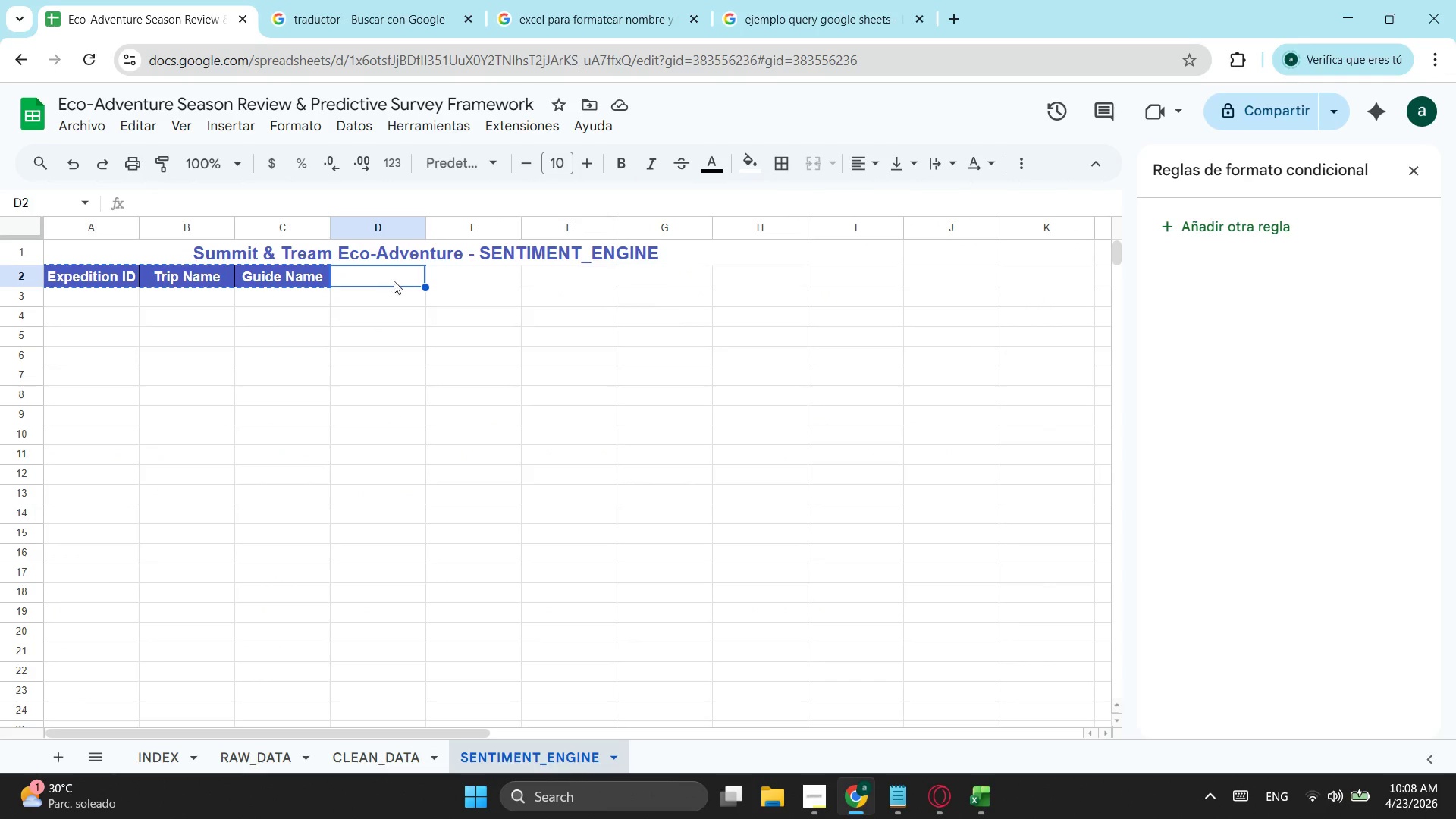 
key(Control+V)
 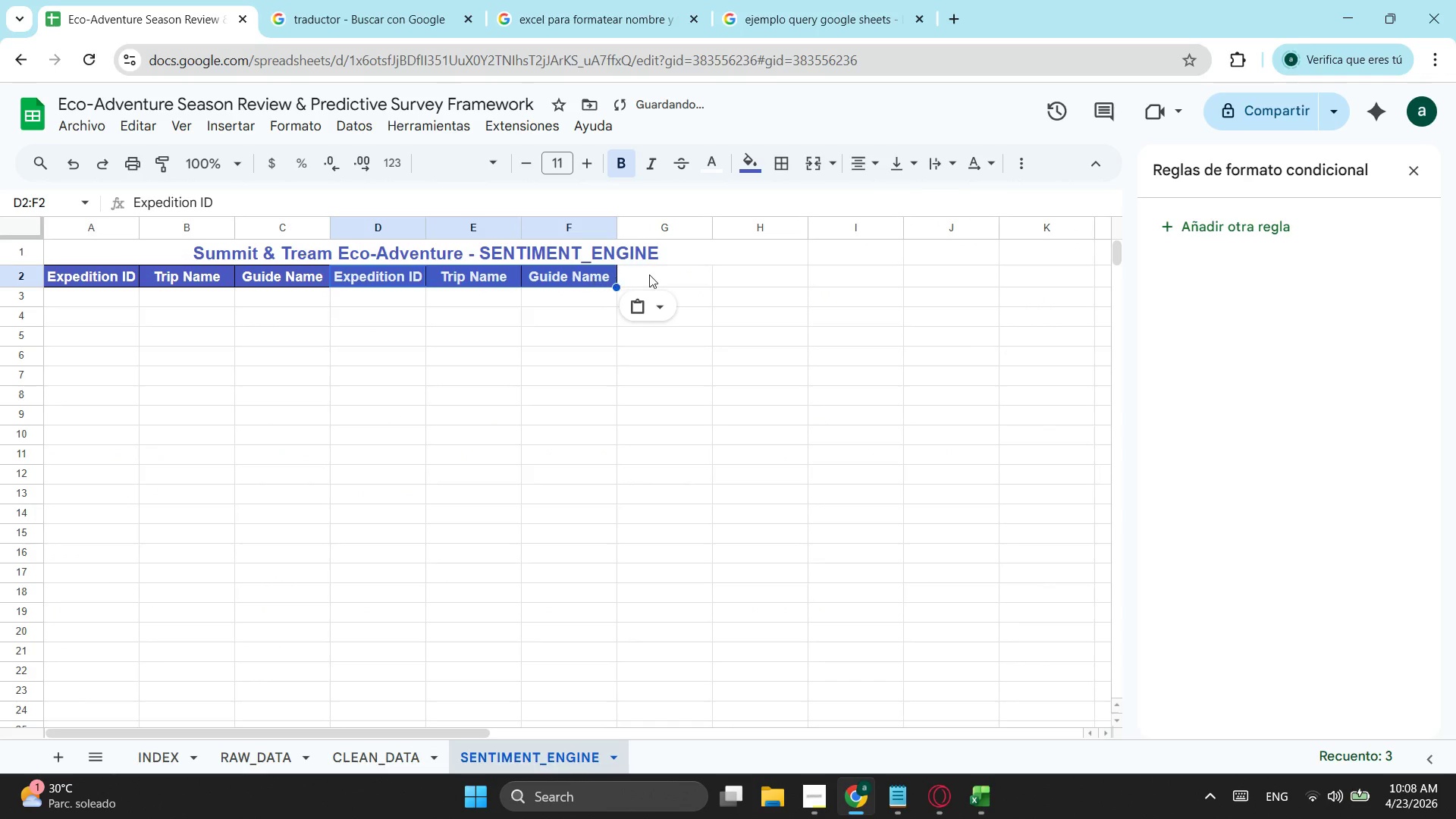 
left_click([651, 275])
 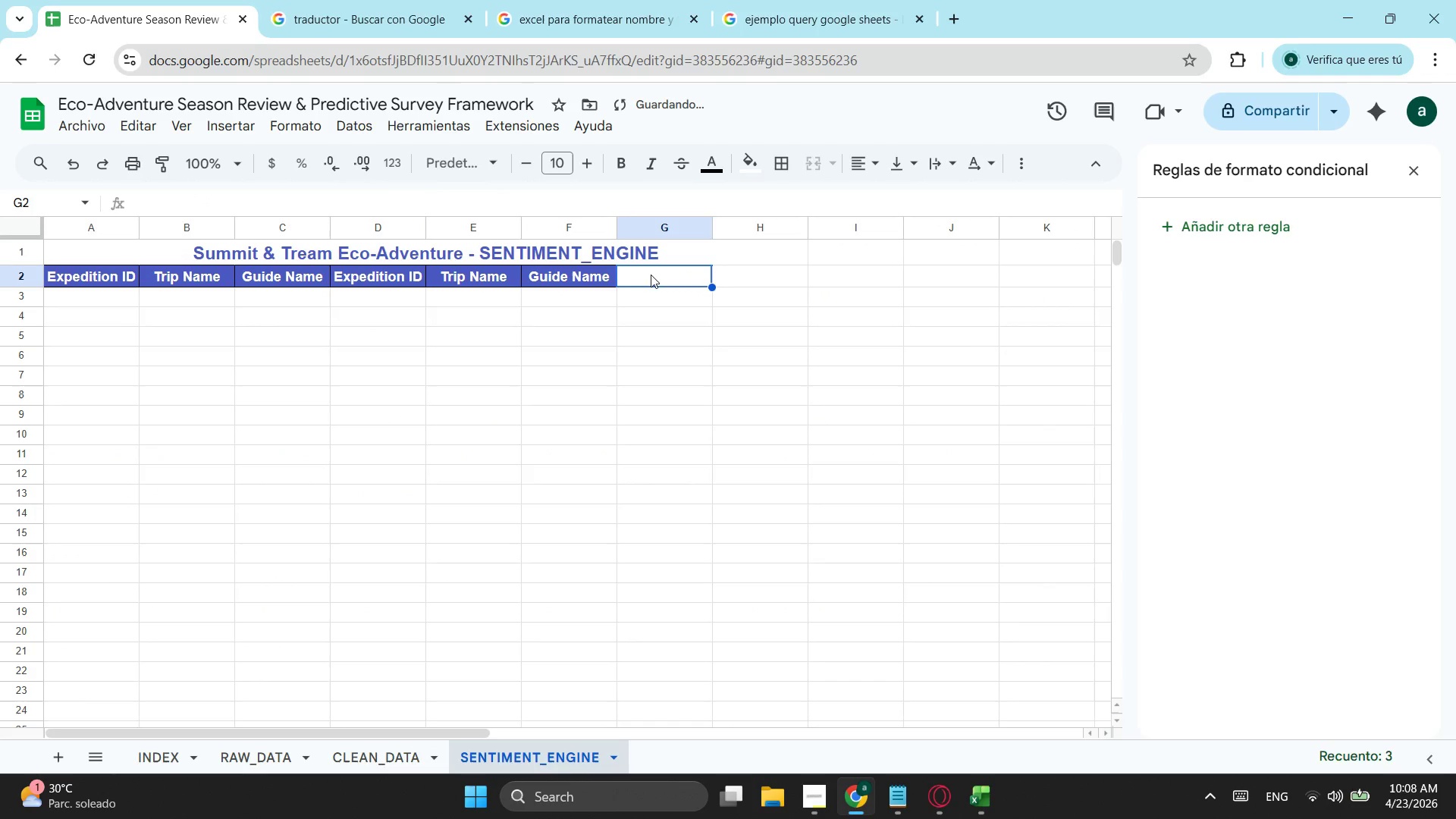 
key(Control+ControlLeft)
 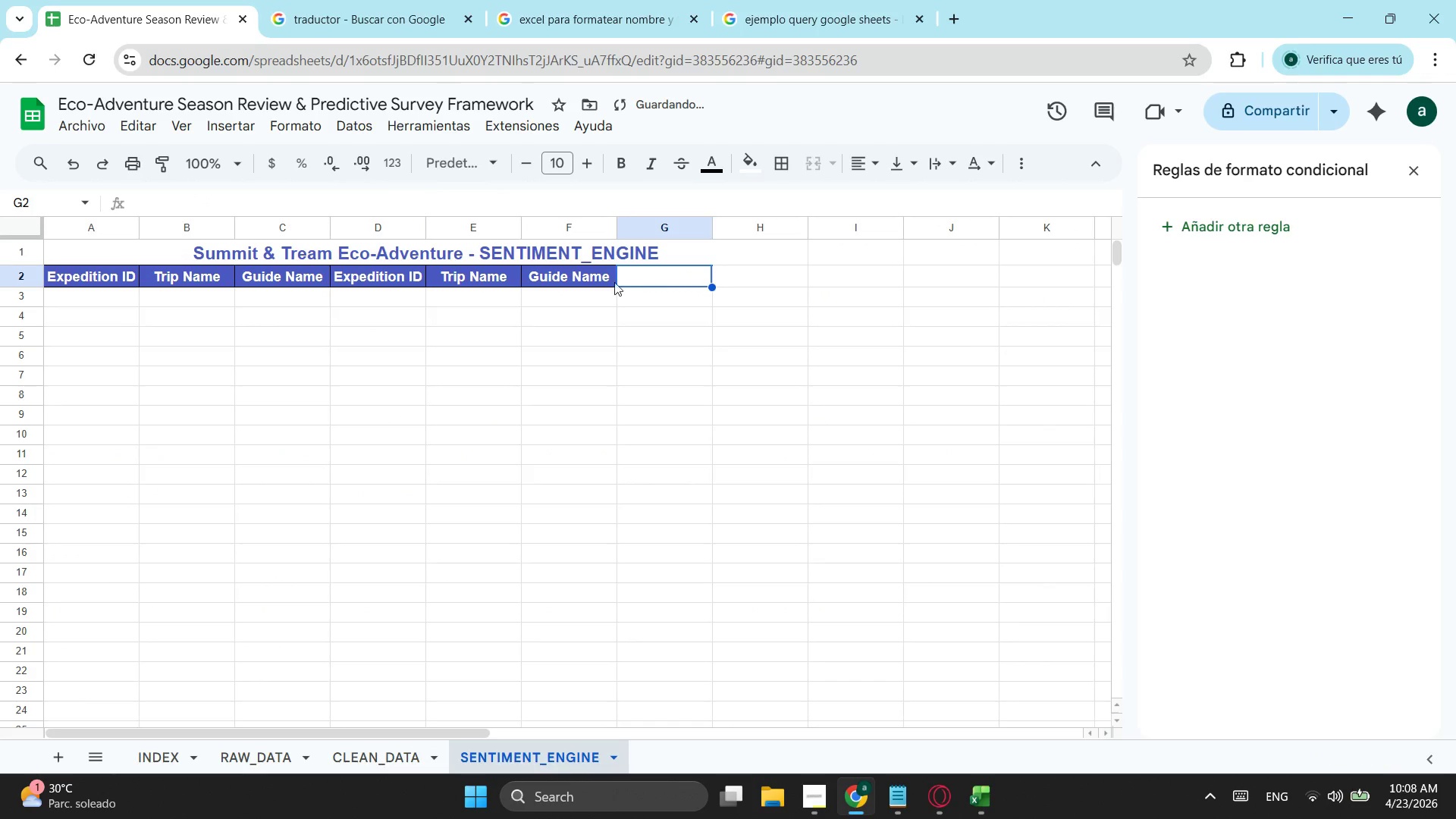 
key(V)
 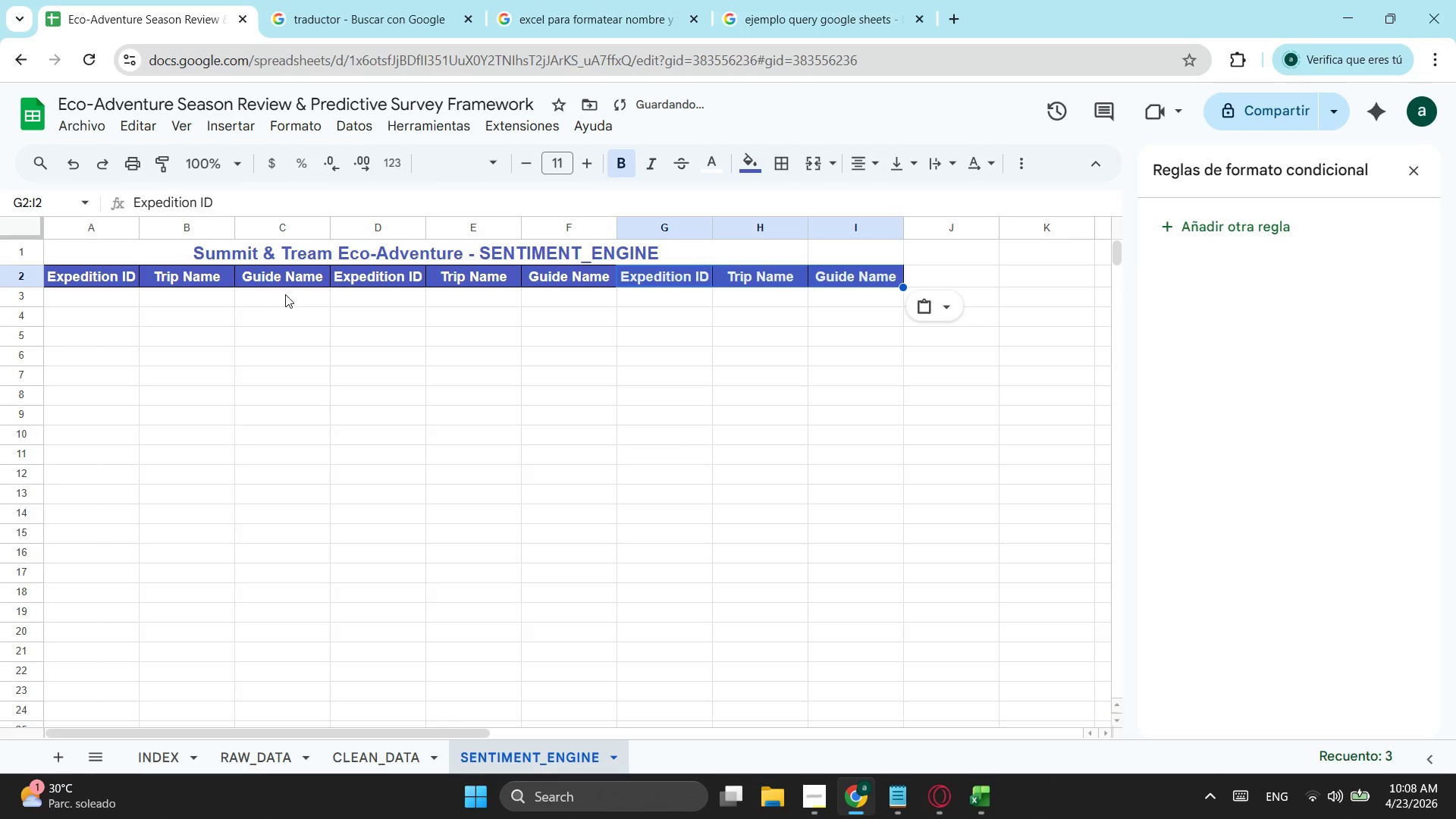 
left_click([287, 278])
 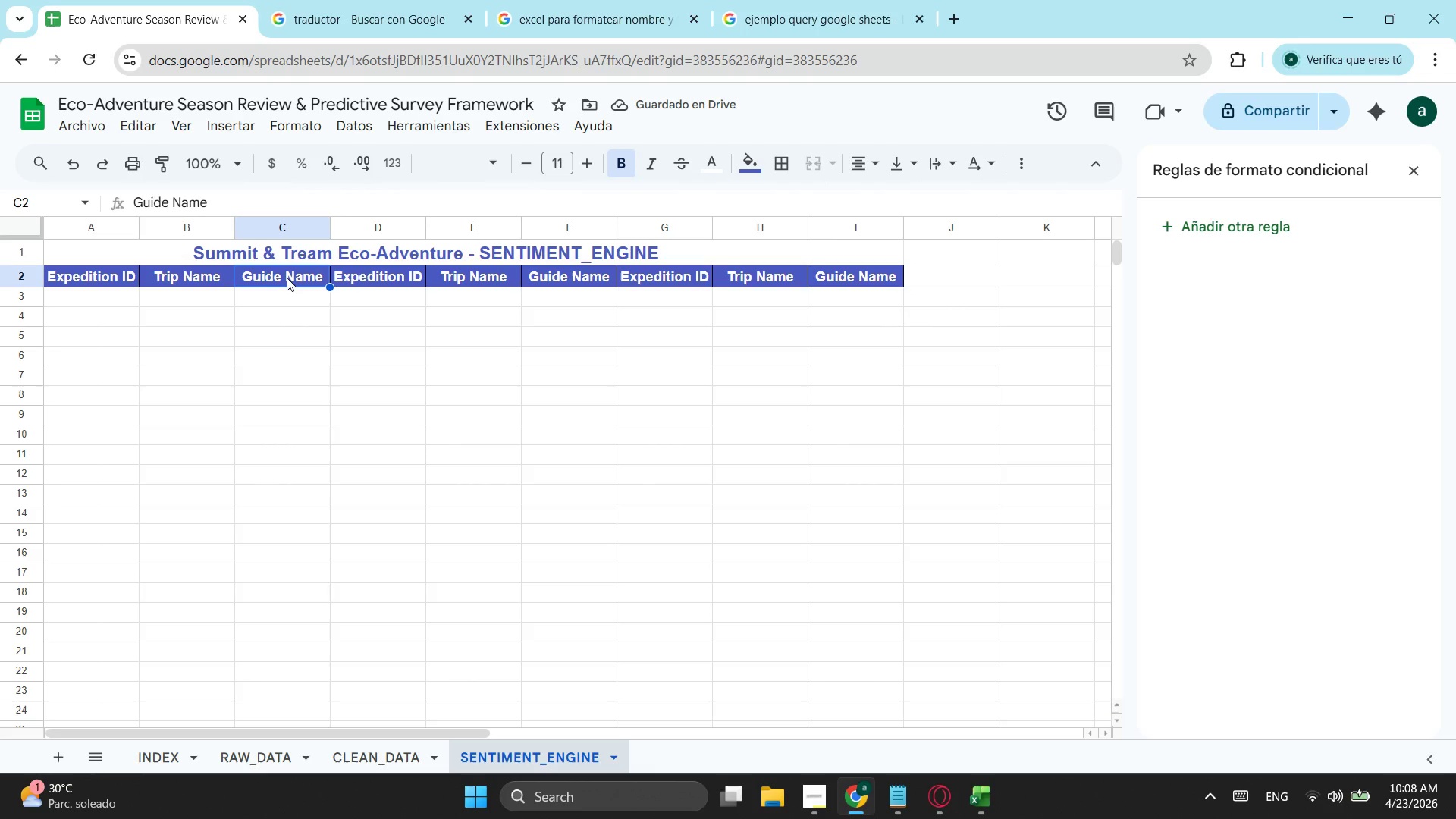 
key(ArrowRight)
 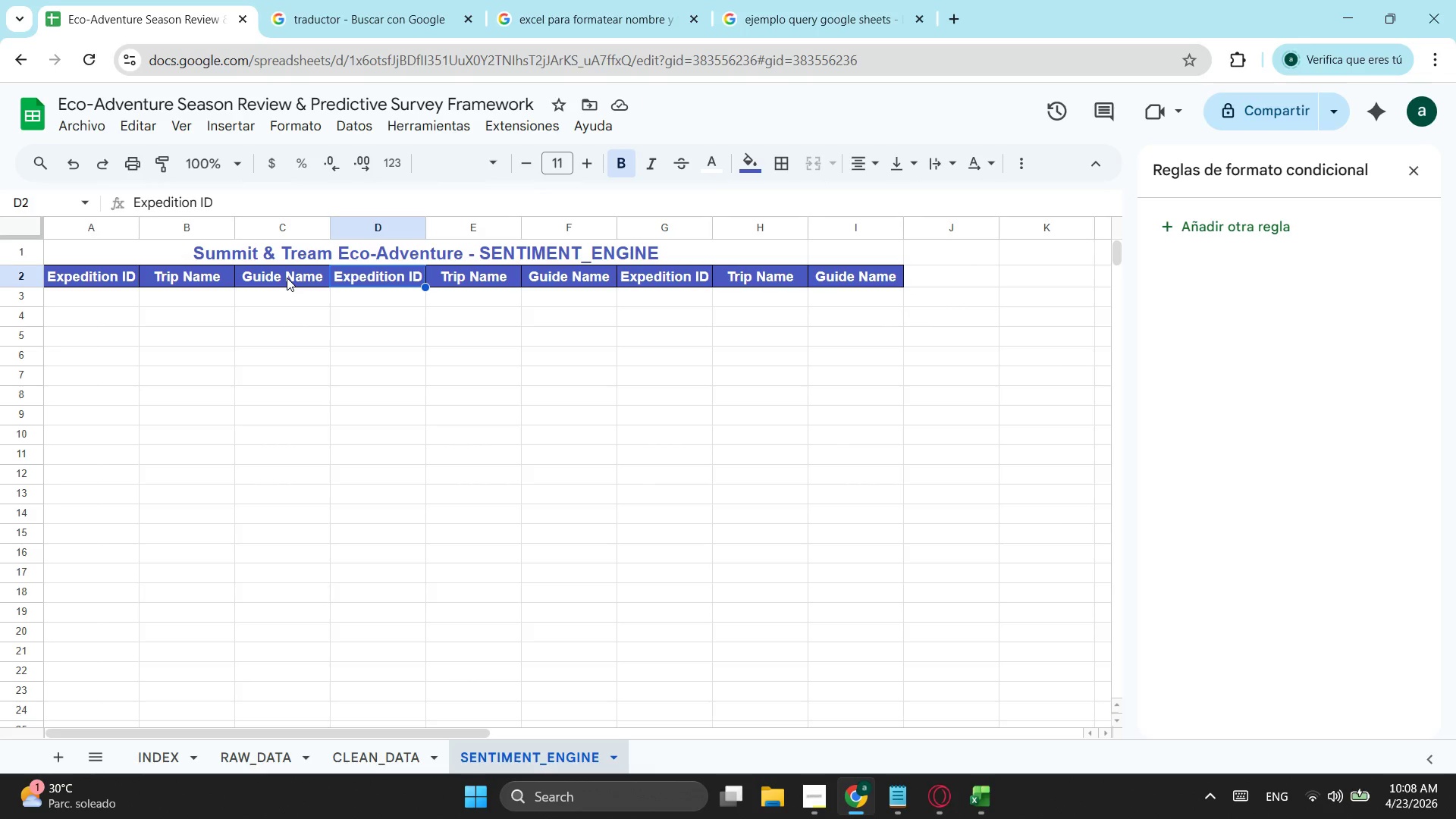 
type(Feed )
key(Backspace)
type(back category)
key(Tab)
 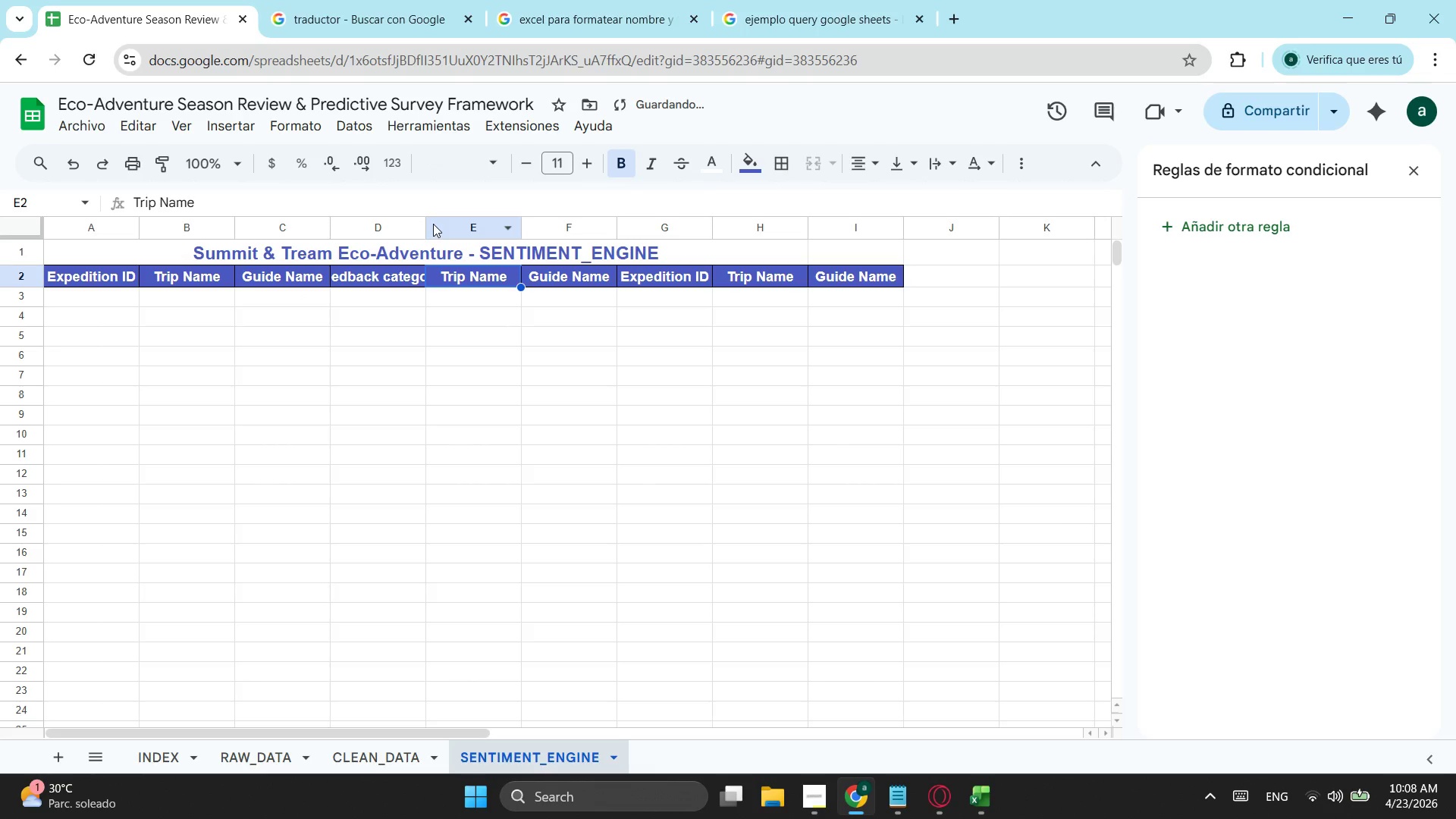 
left_click_drag(start_coordinate=[427, 227], to_coordinate=[479, 228])
 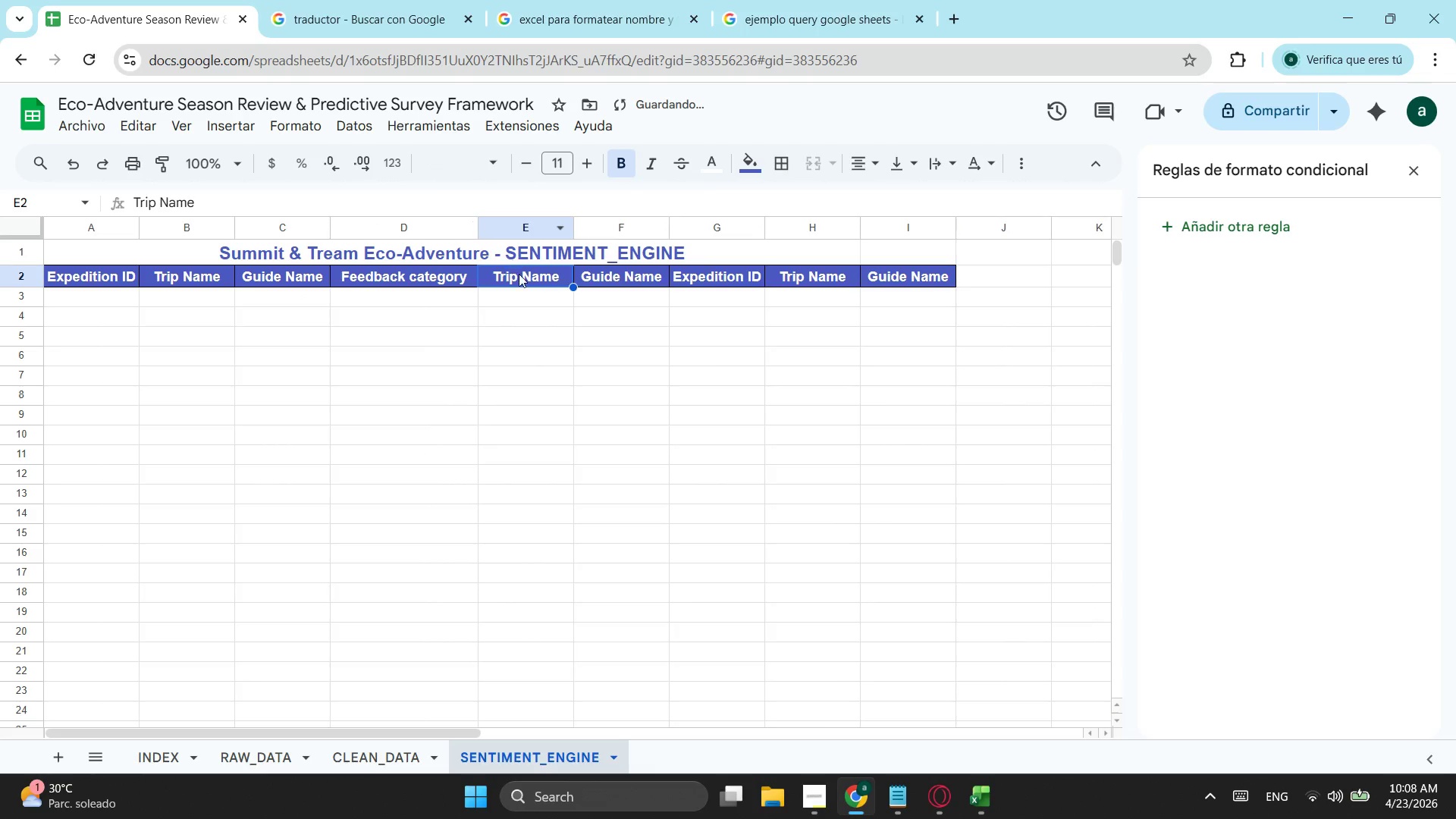 
left_click([520, 274])
 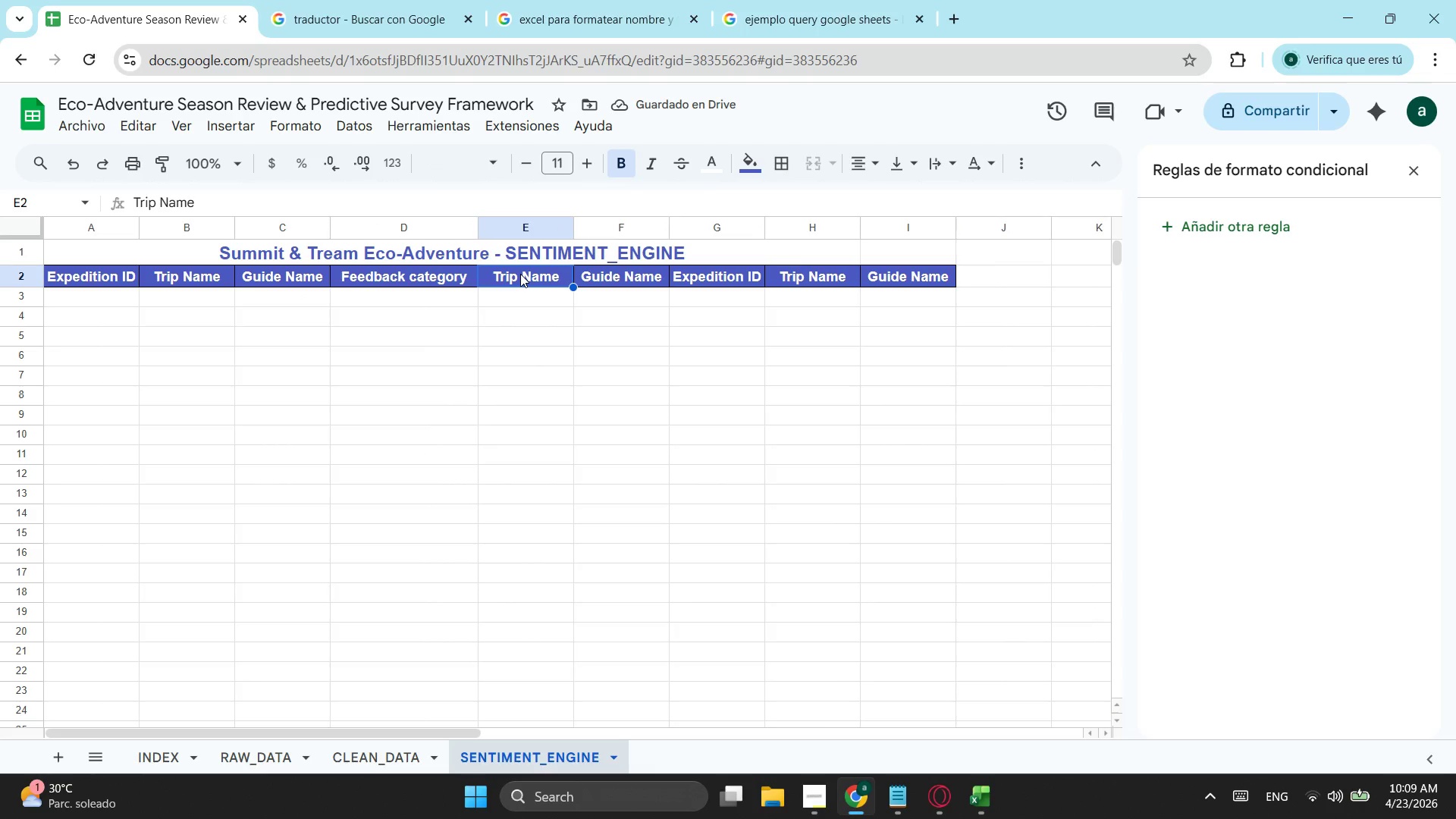 
type(Categort)
key(Backspace)
type(y Confidence)
key(Tab)
type(Sentiment Polarity)
key(Tab)
 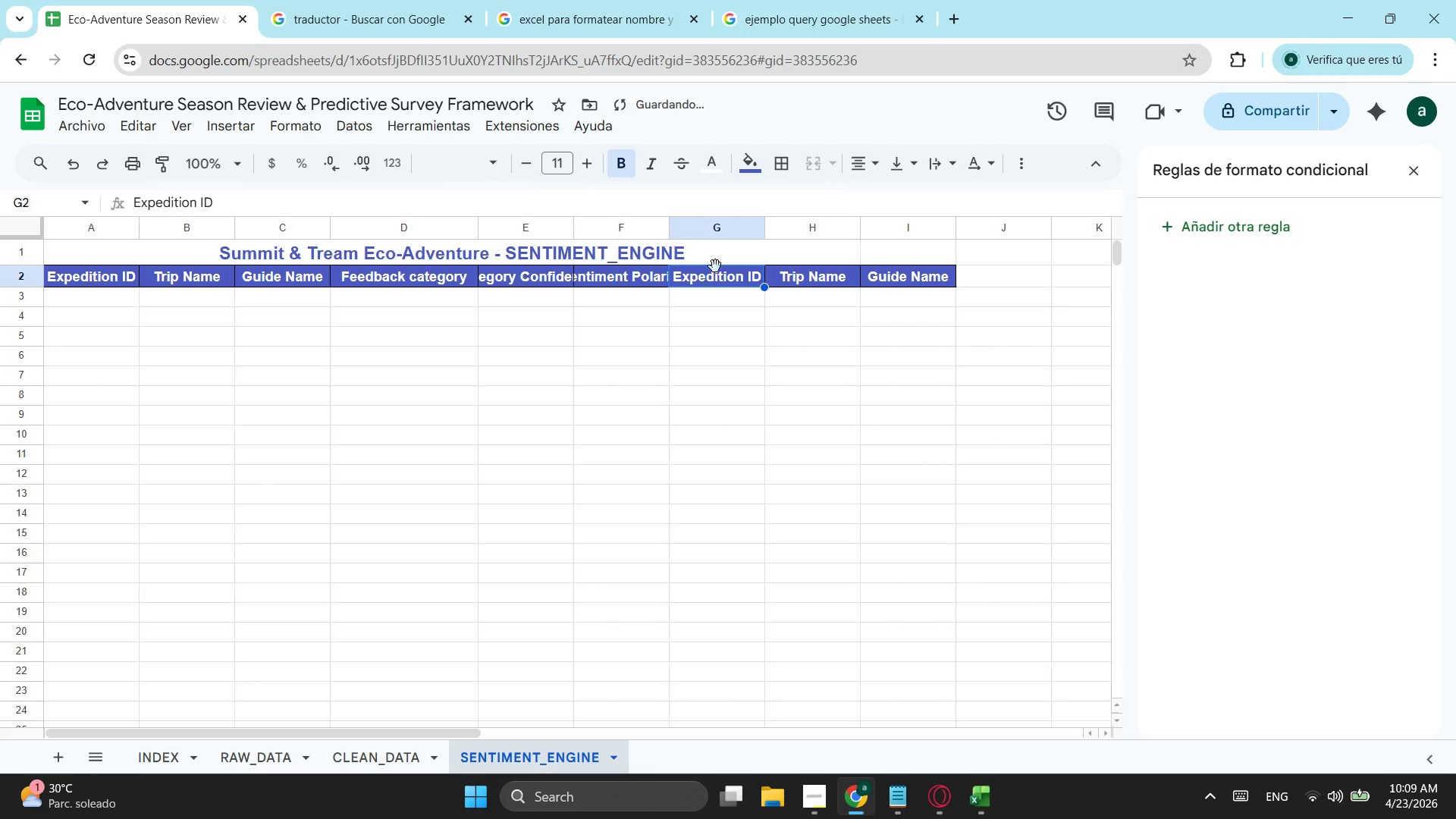 
left_click_drag(start_coordinate=[573, 227], to_coordinate=[607, 228])
 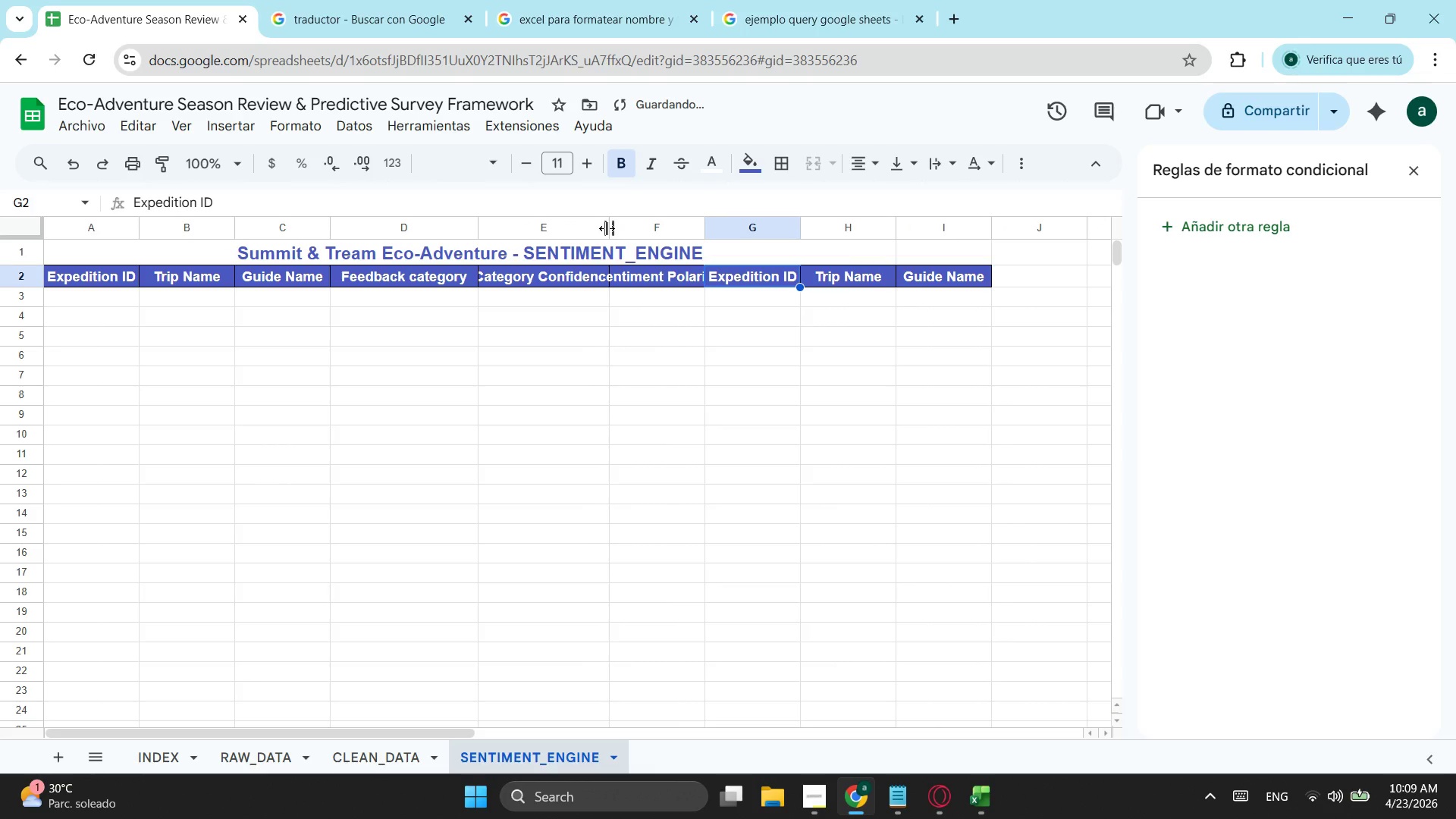 
left_click_drag(start_coordinate=[607, 228], to_coordinate=[644, 228])
 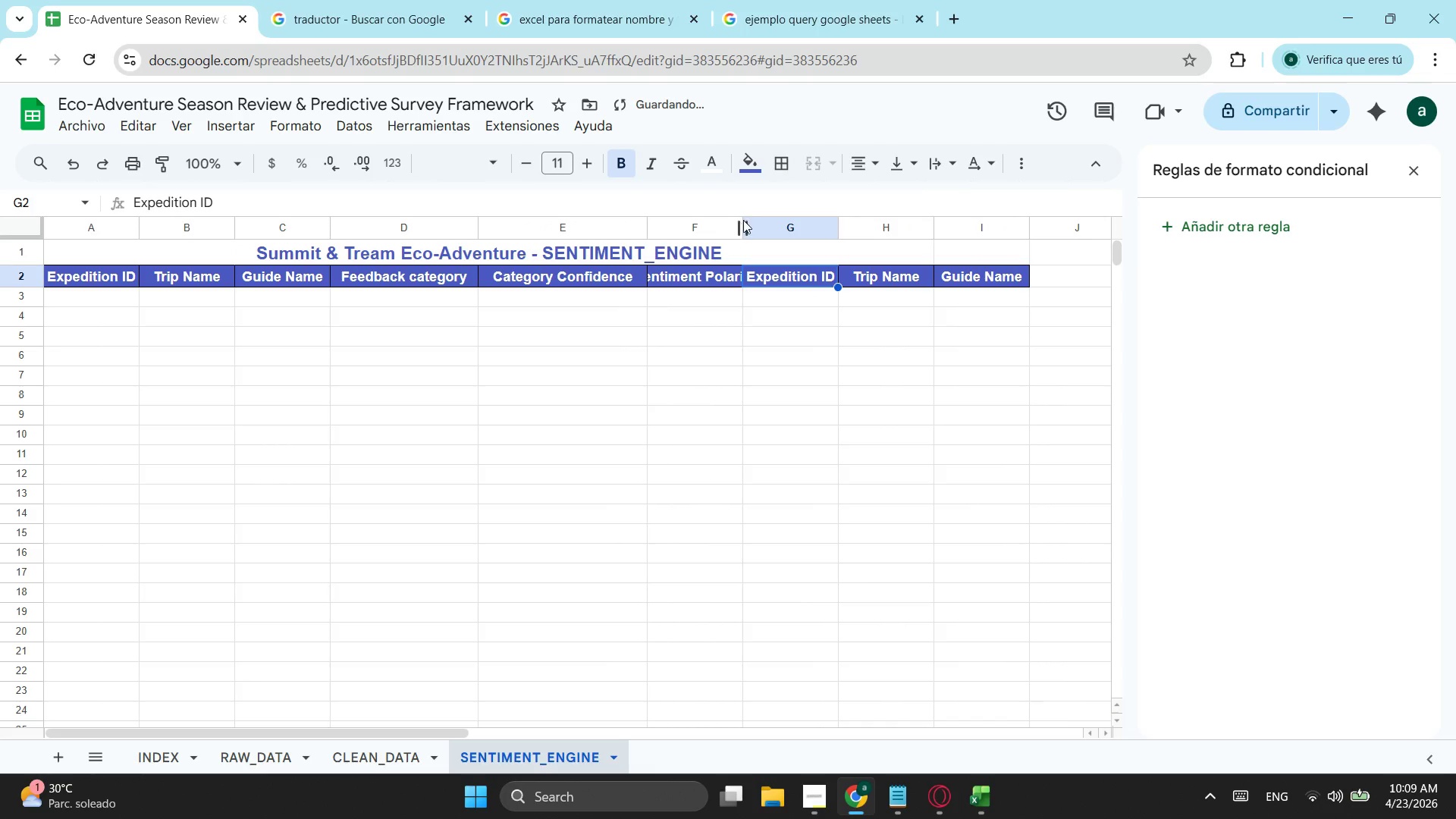 
left_click_drag(start_coordinate=[743, 227], to_coordinate=[803, 234])
 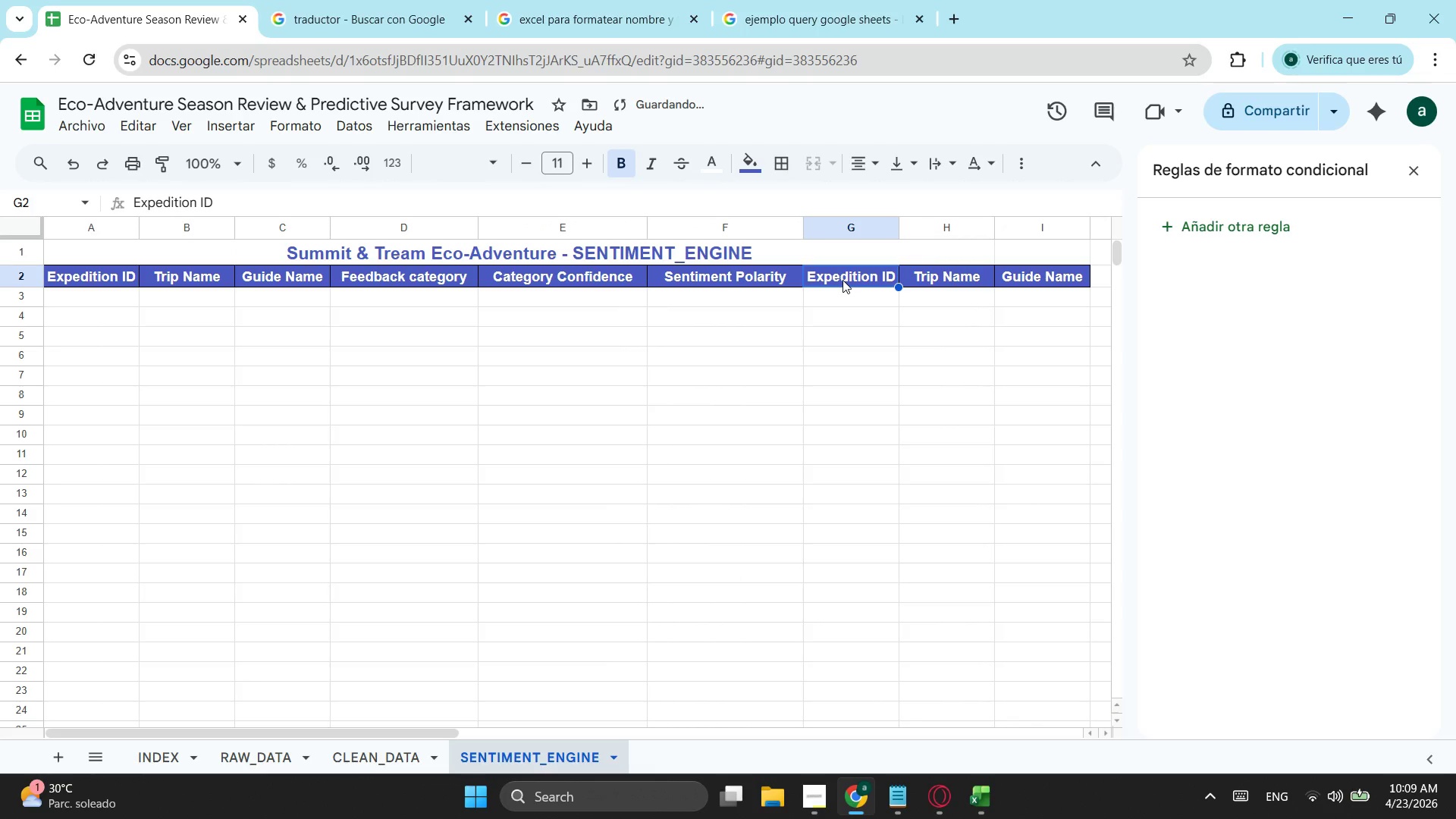 
left_click([843, 280])
 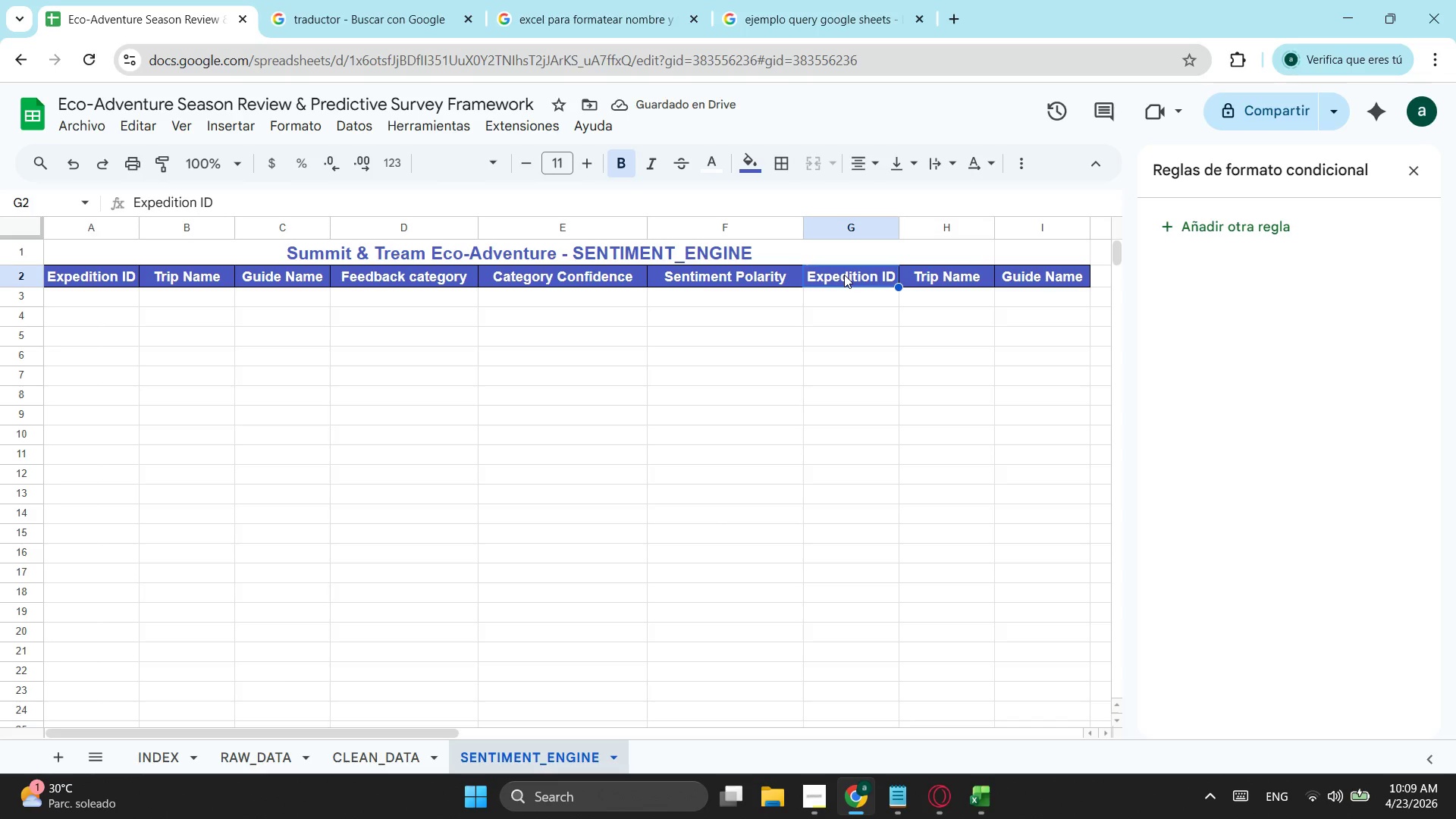 
type(s)
key(Backspace)
type(Sentiment Score)
key(Tab)
 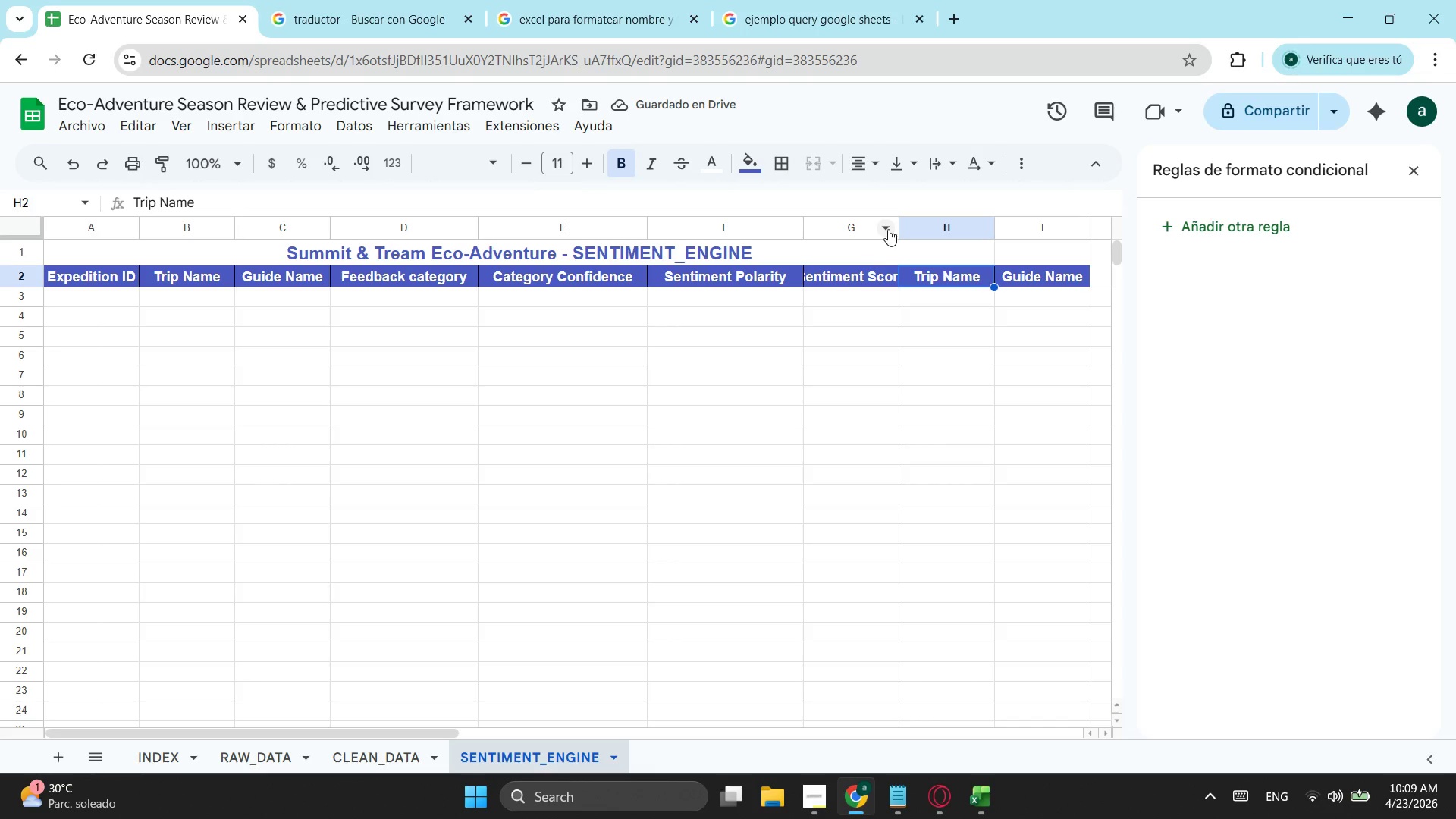 
left_click_drag(start_coordinate=[895, 224], to_coordinate=[914, 225])
 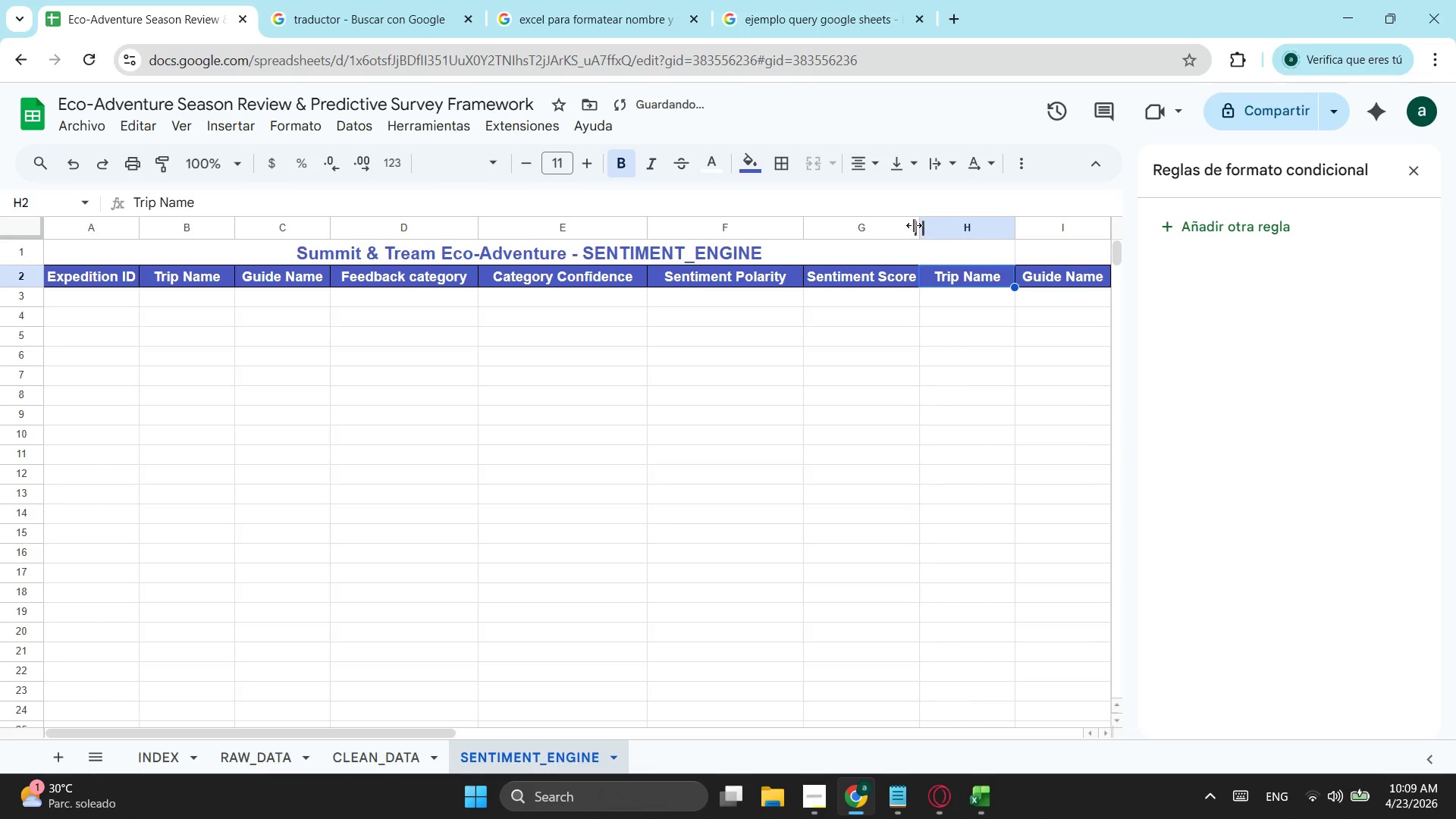 
left_click_drag(start_coordinate=[914, 225], to_coordinate=[948, 221])
 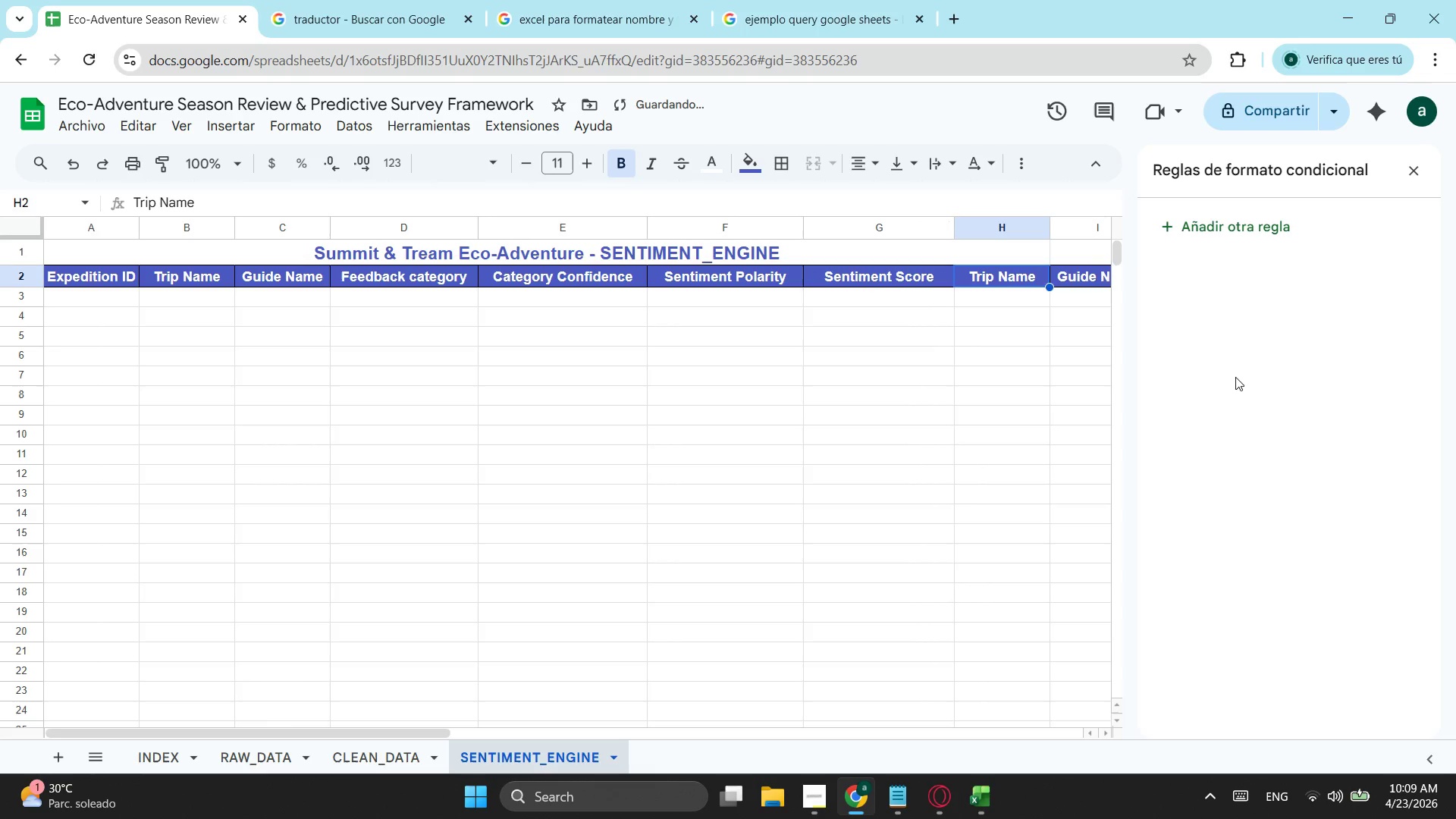 
left_click([1420, 171])
 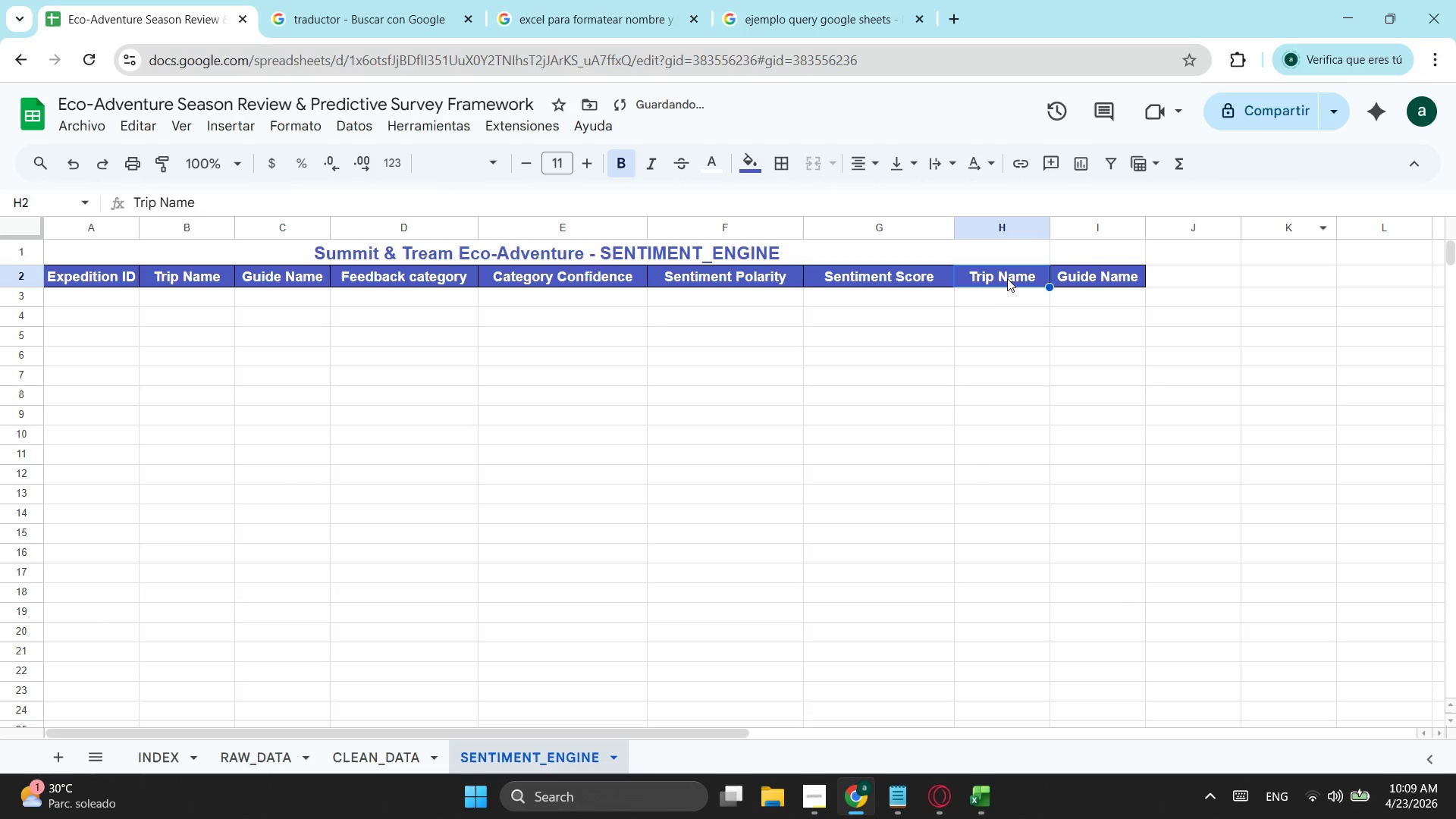 
left_click([996, 284])
 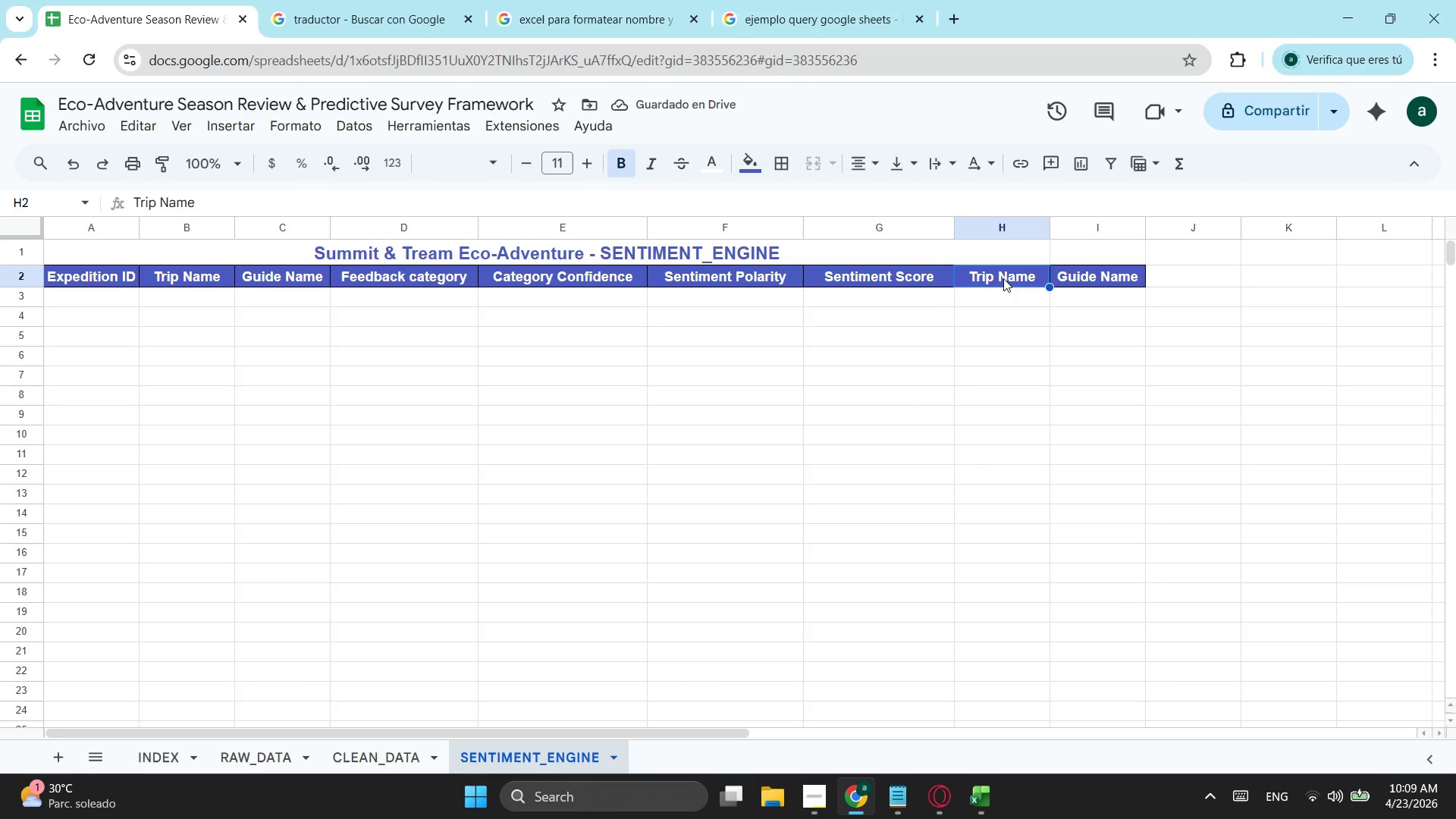 
type(Pos)
 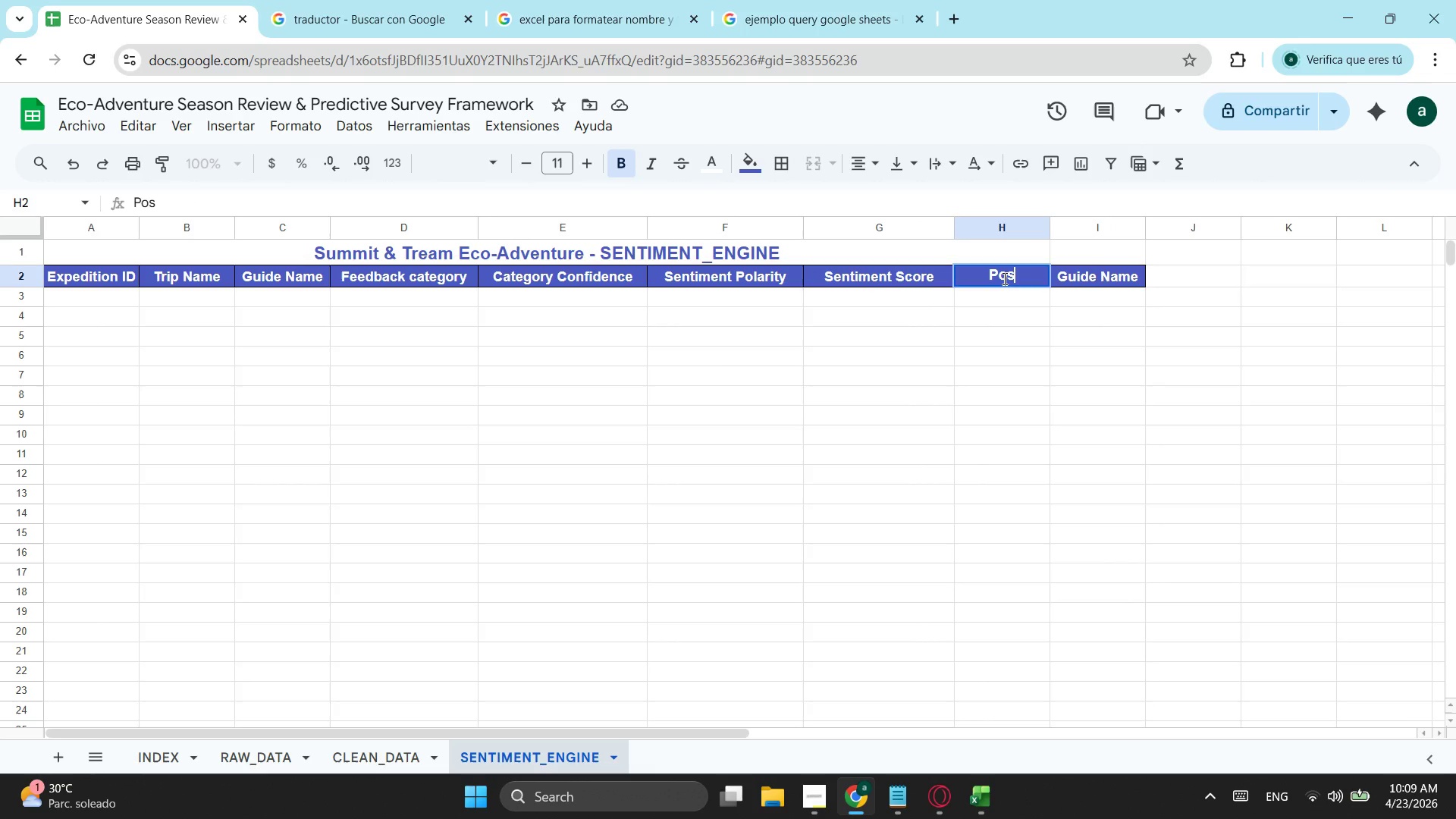 
type(t-trip Ran)
 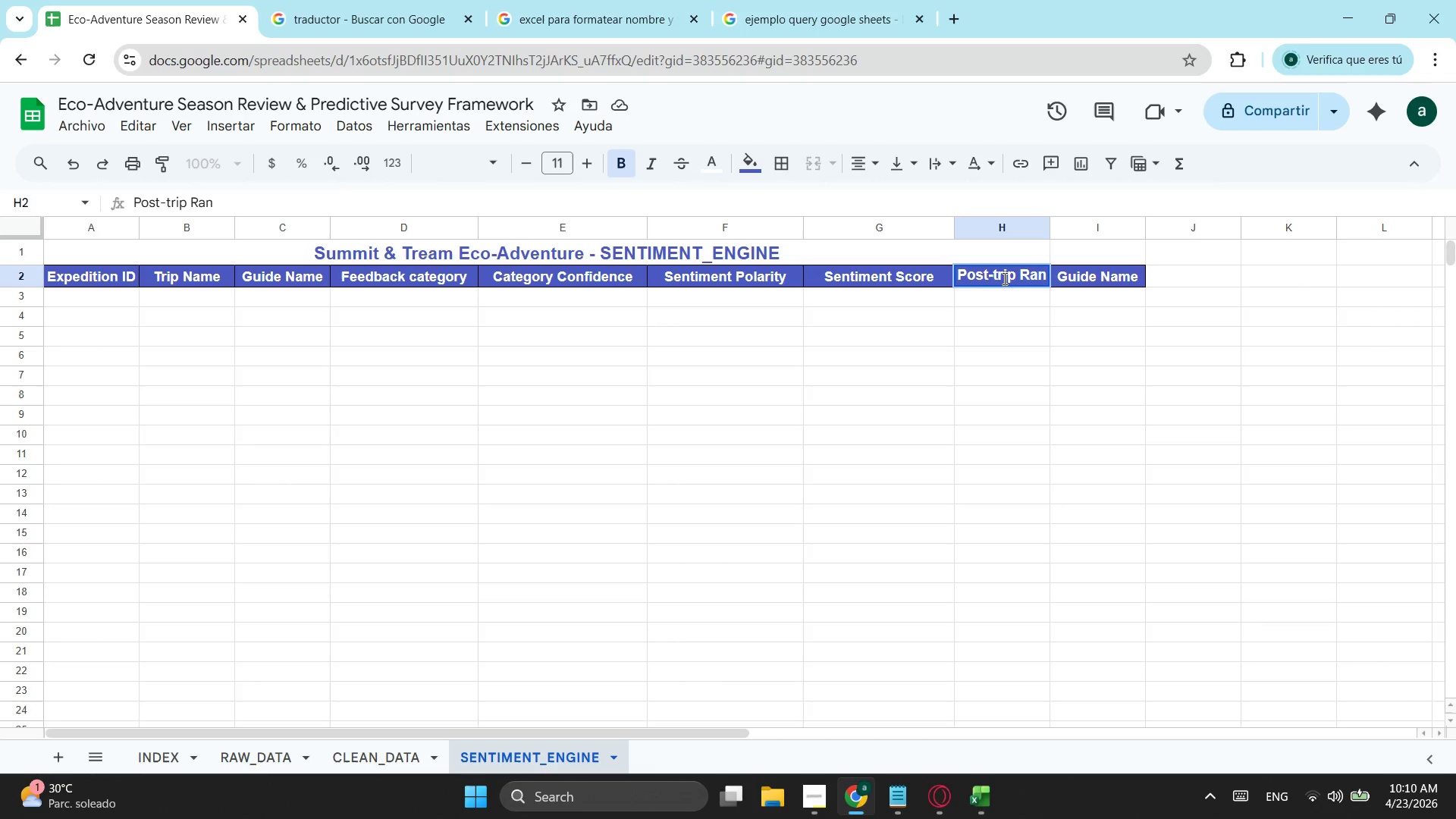 
key(Backspace)
type(ting)
key(Tab)
type(Referral Likelihood)
 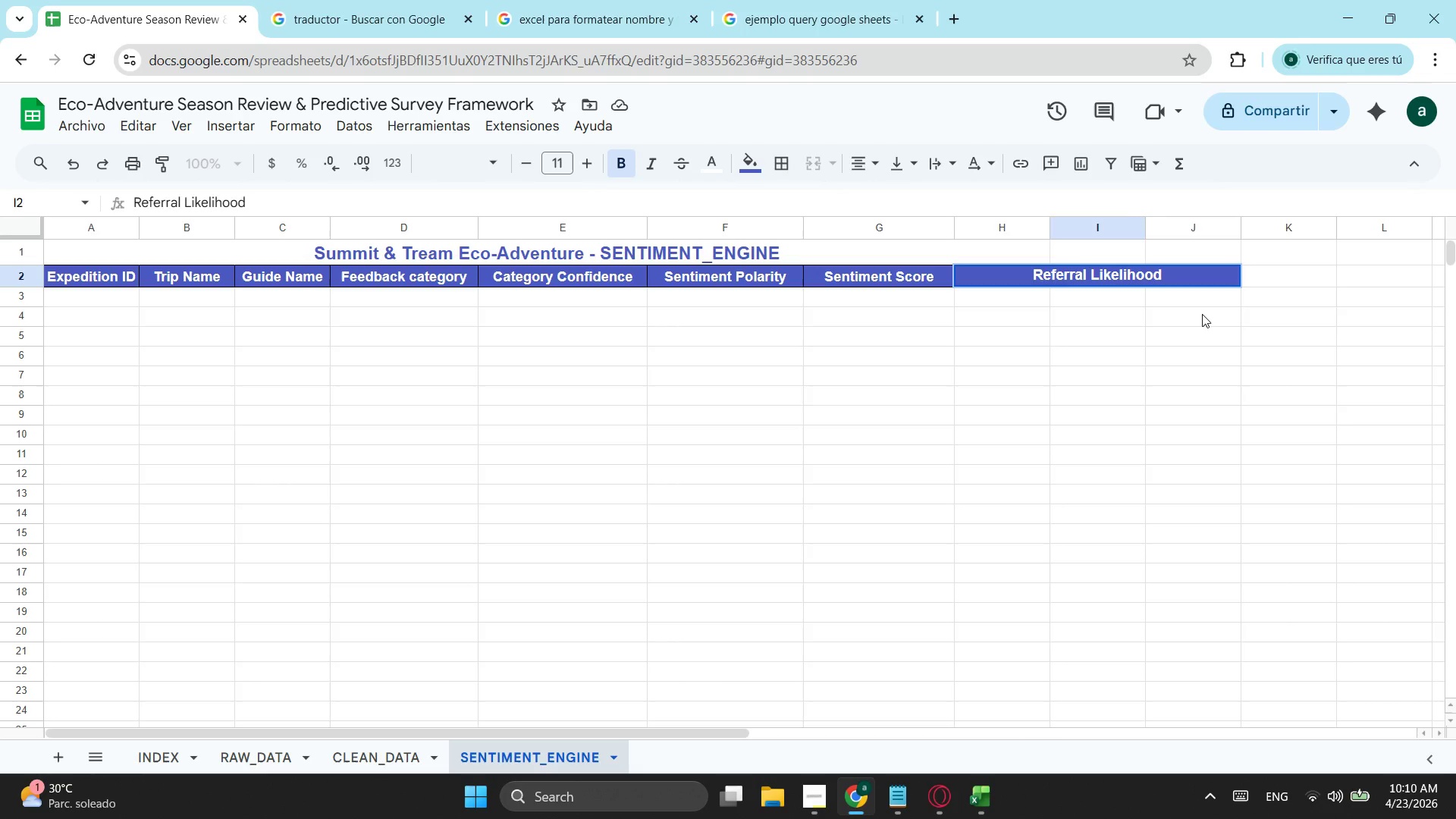 
double_click([1116, 271])
 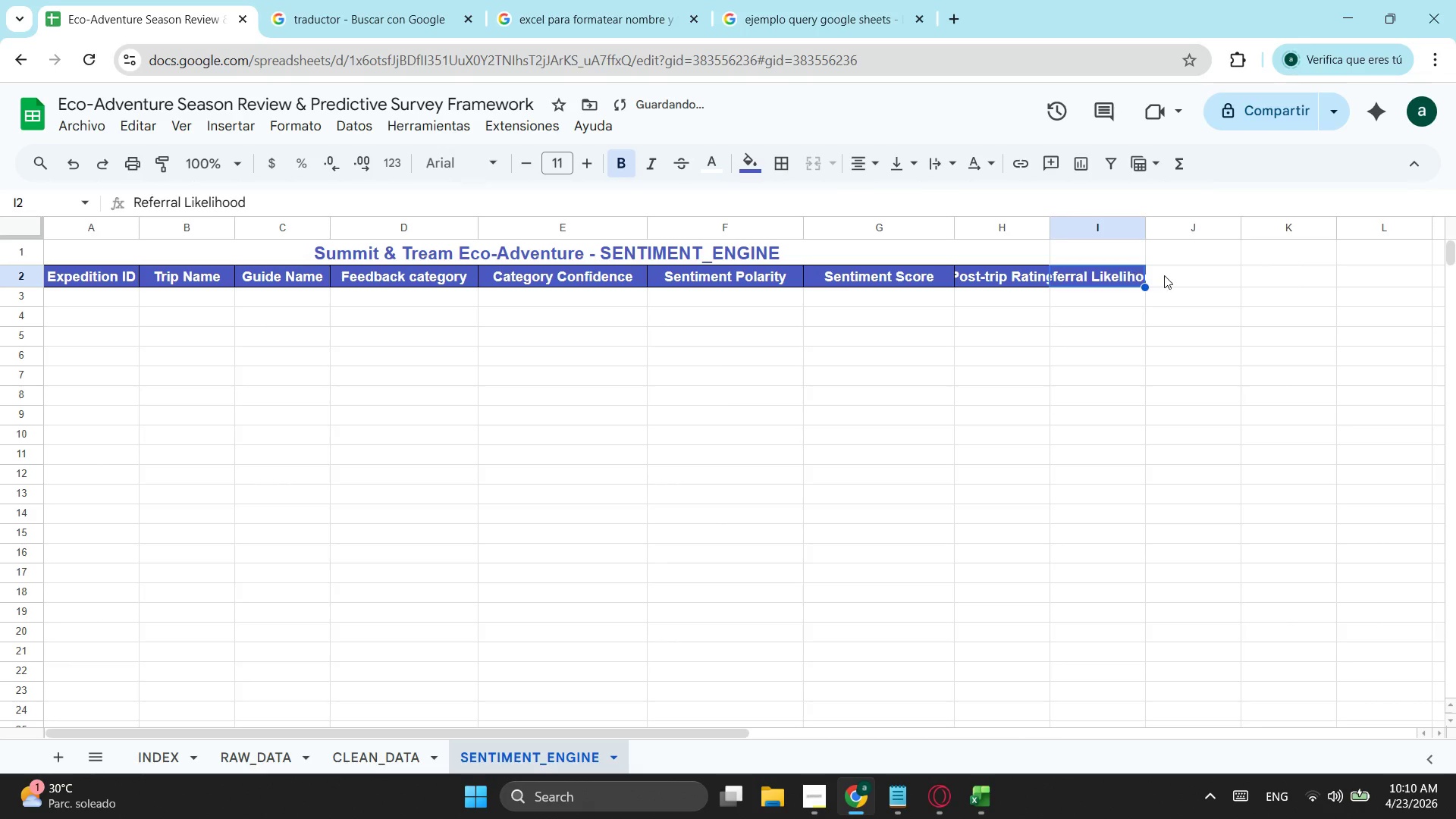 
key(Control+ControlLeft)
 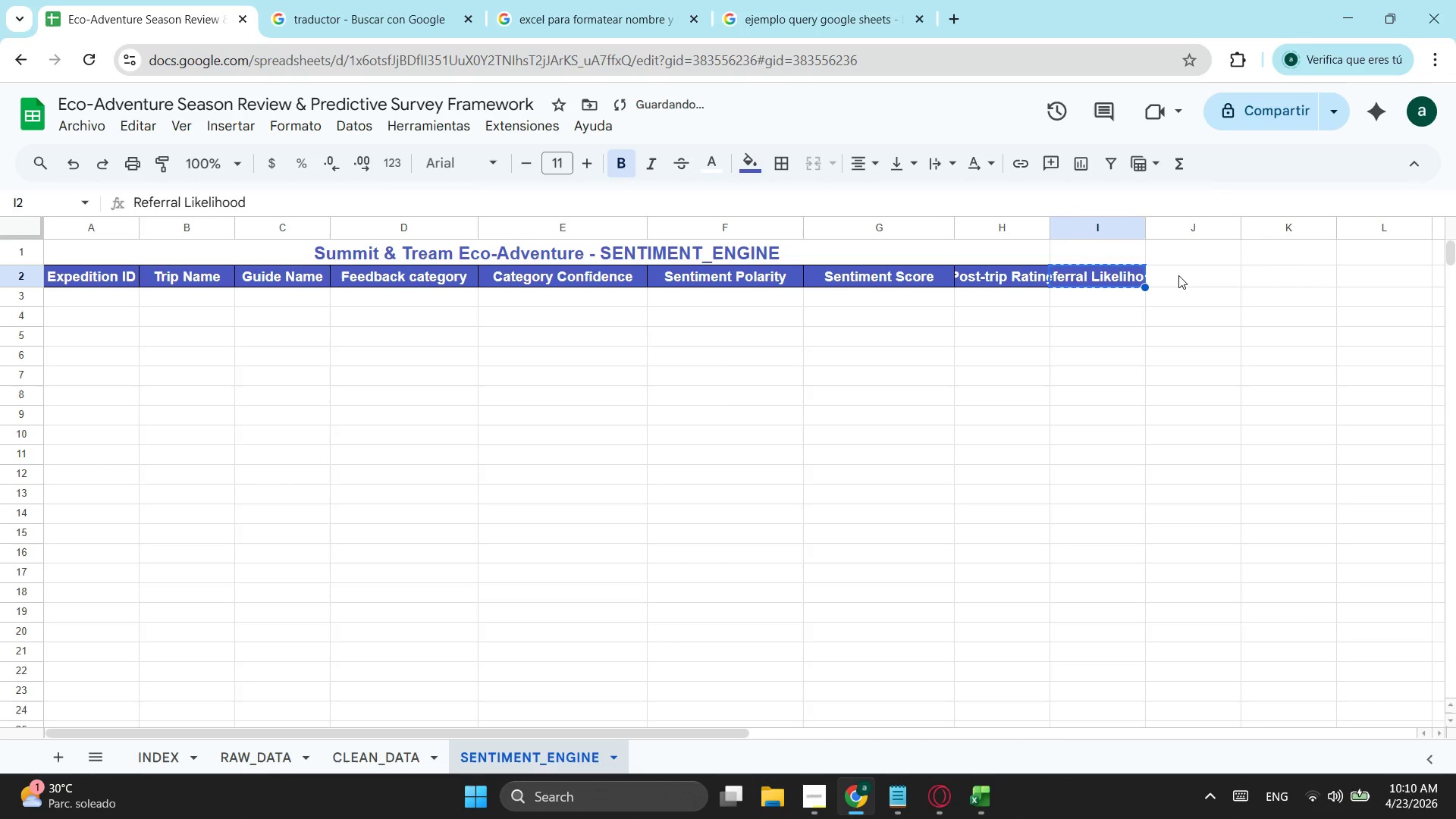 
key(Control+C)
 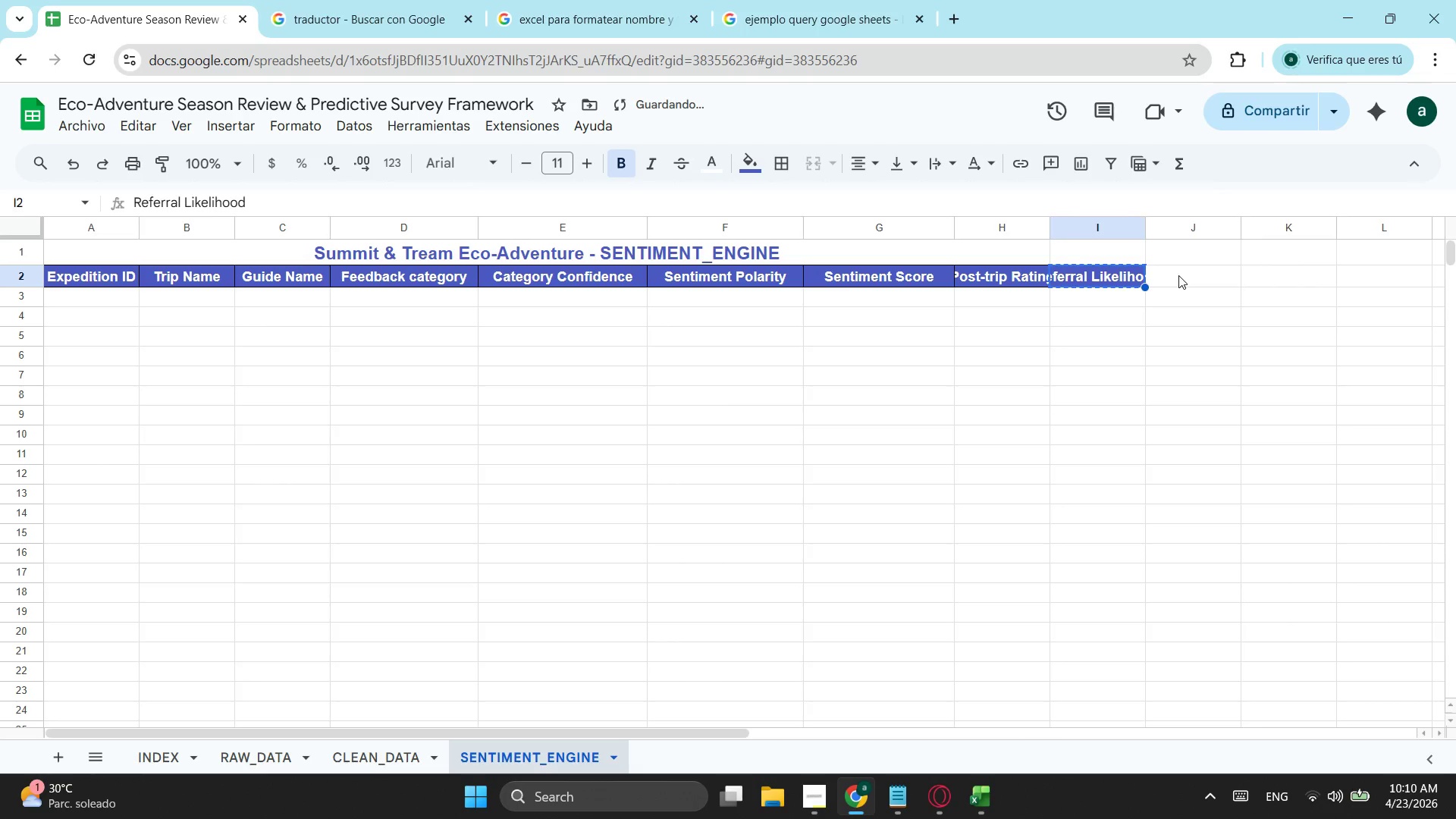 
left_click([1178, 275])
 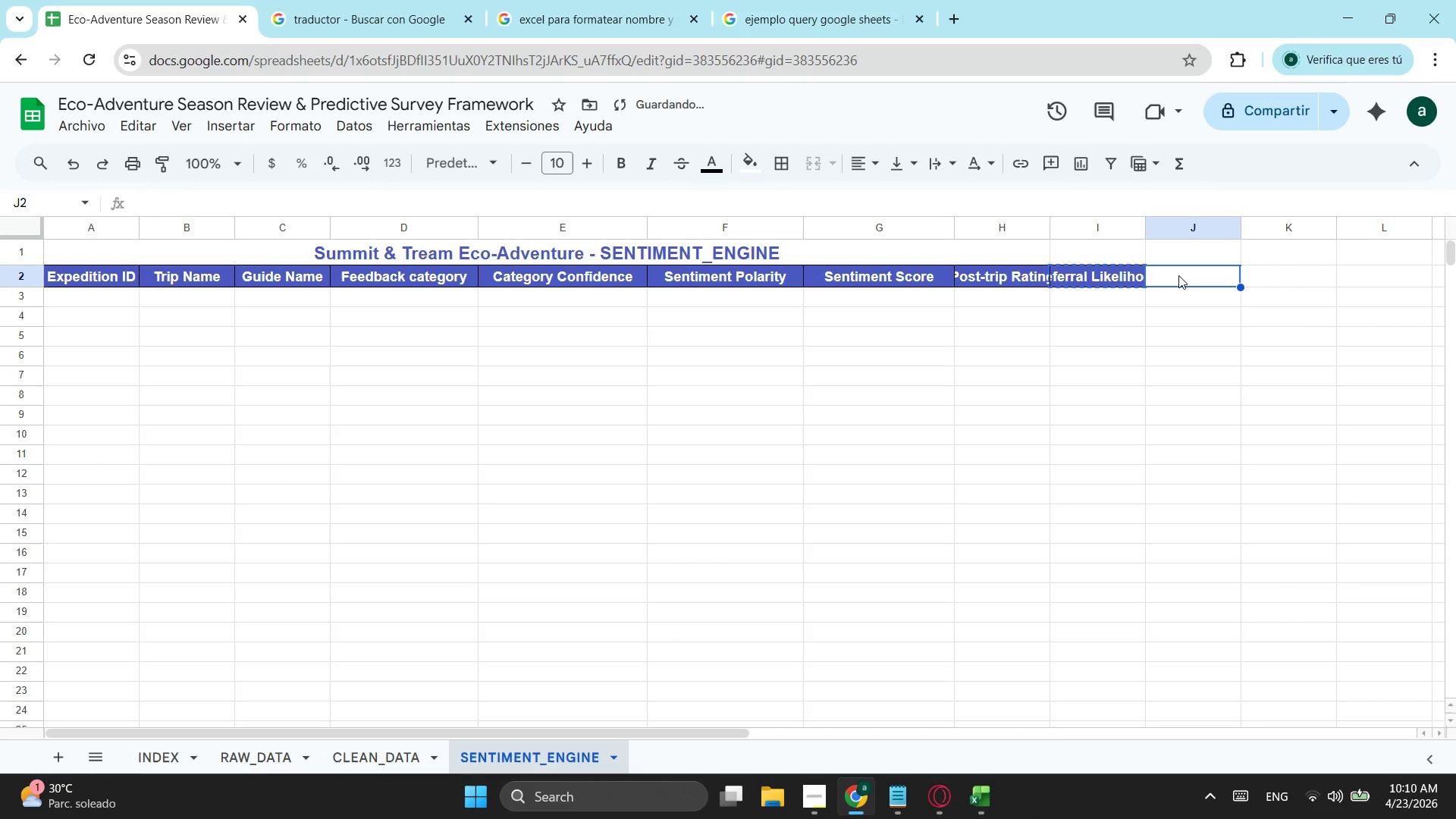 
key(Control+ControlLeft)
 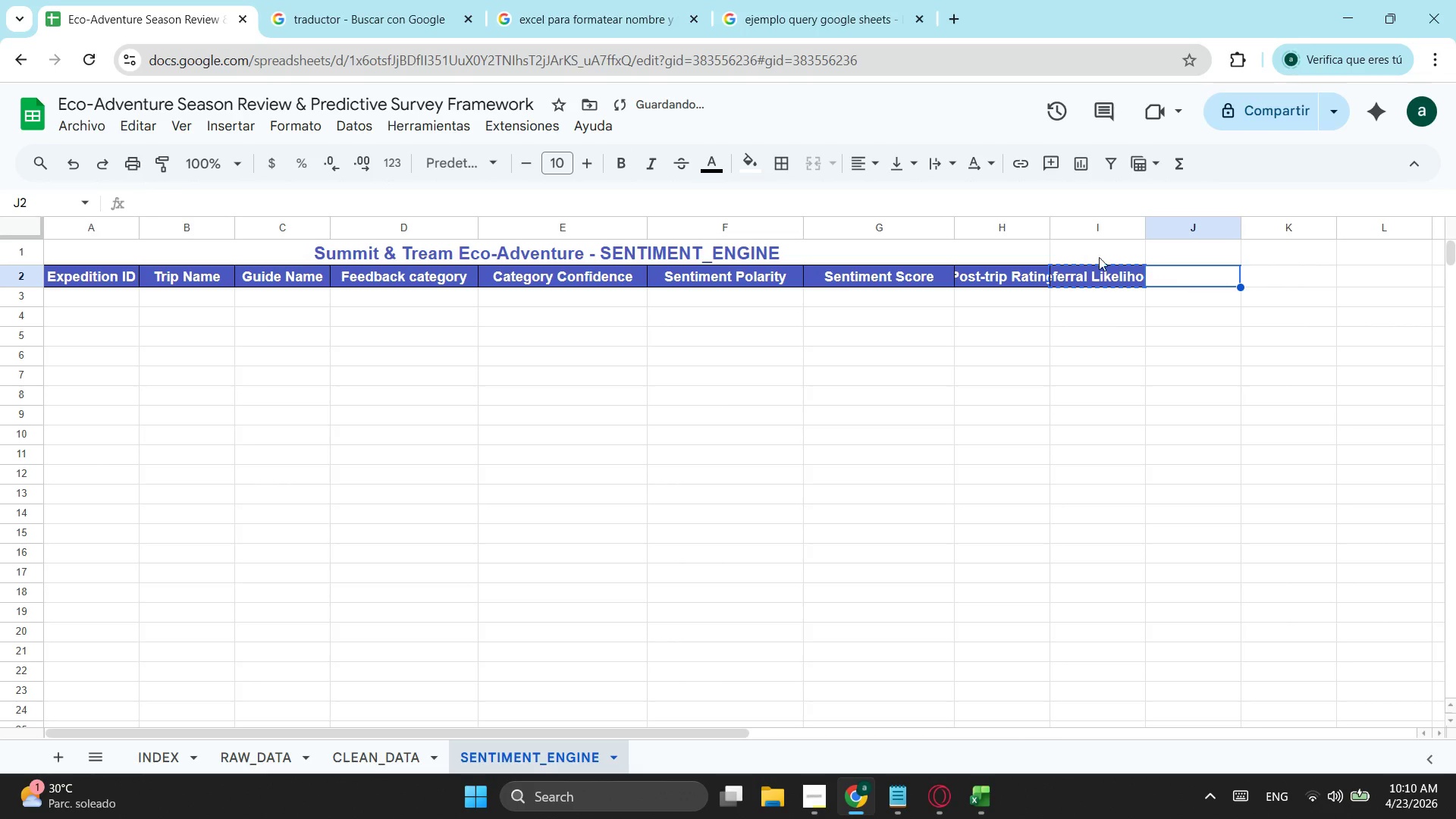 
key(Control+V)
 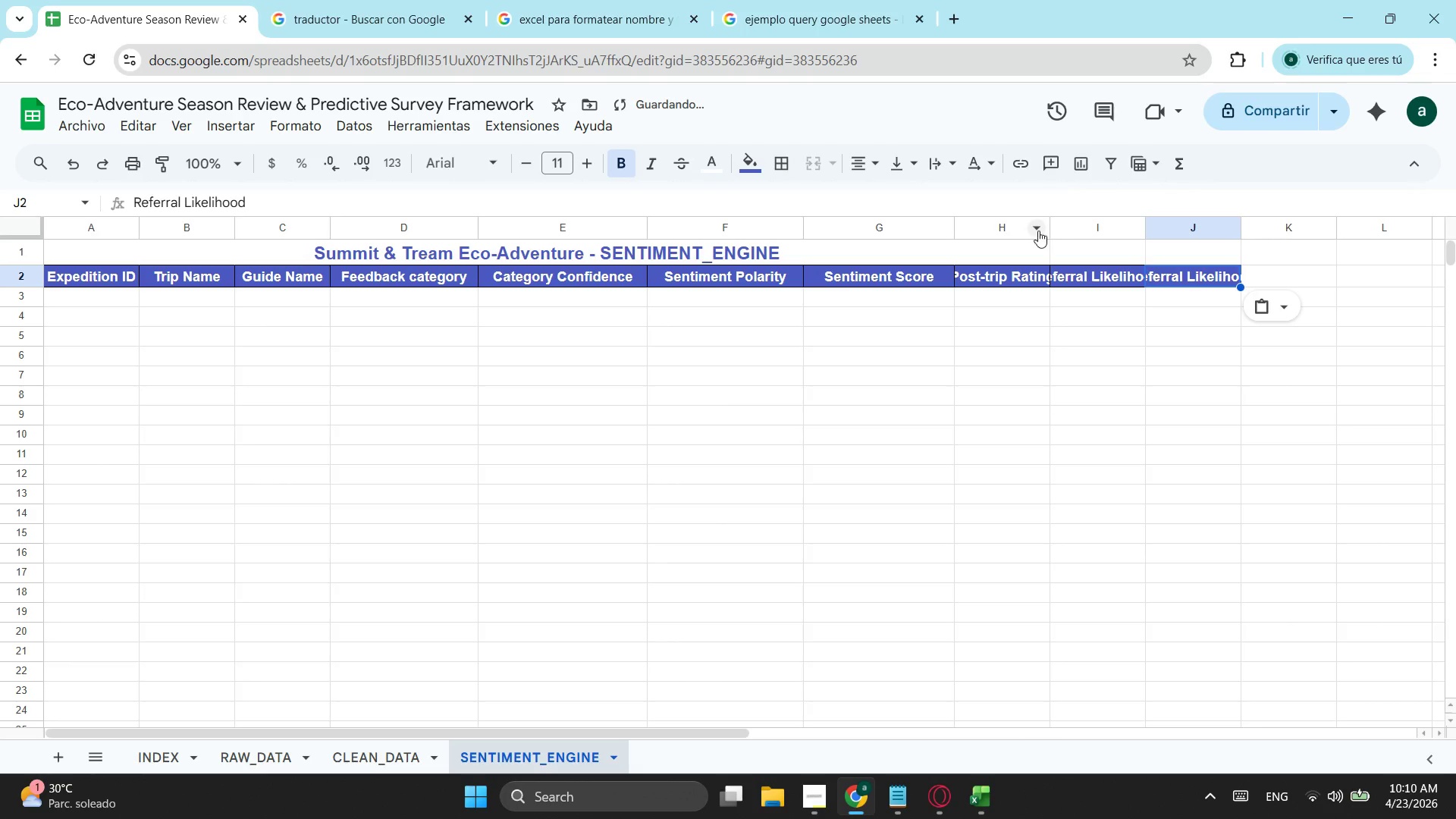 
left_click_drag(start_coordinate=[1022, 231], to_coordinate=[1206, 228])
 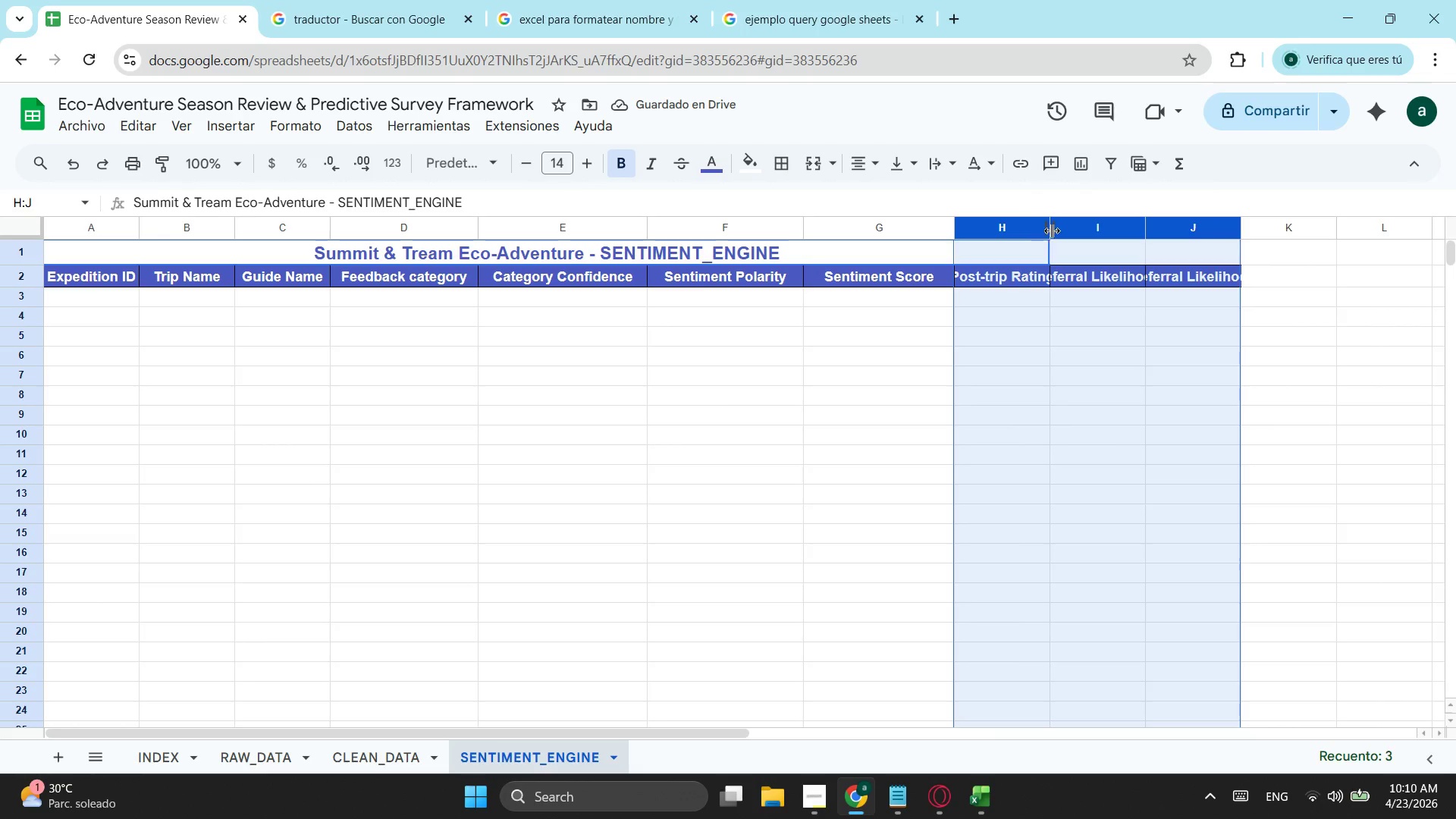 
left_click_drag(start_coordinate=[1052, 231], to_coordinate=[1073, 231])
 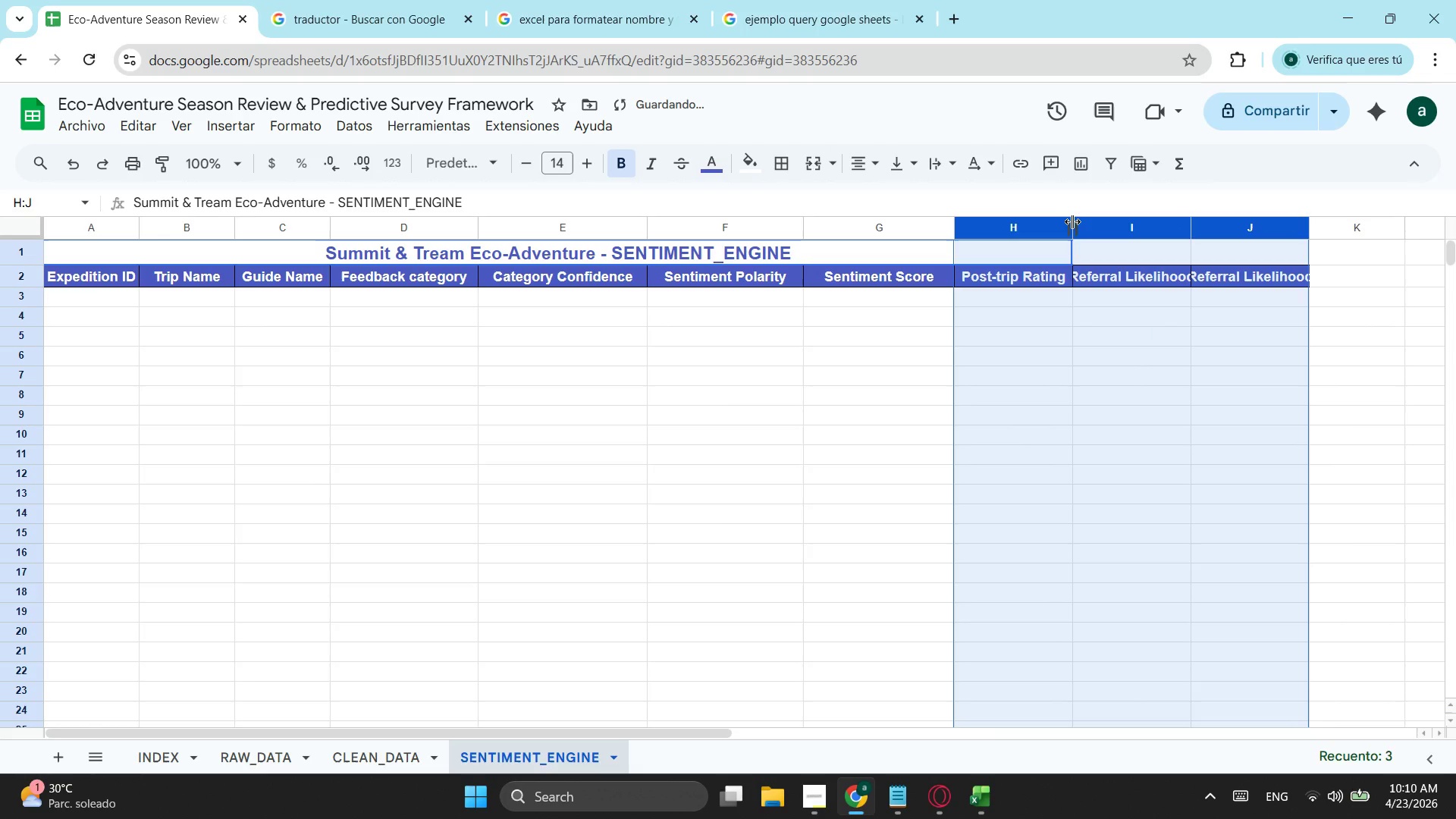 
left_click_drag(start_coordinate=[1072, 221], to_coordinate=[1088, 221])
 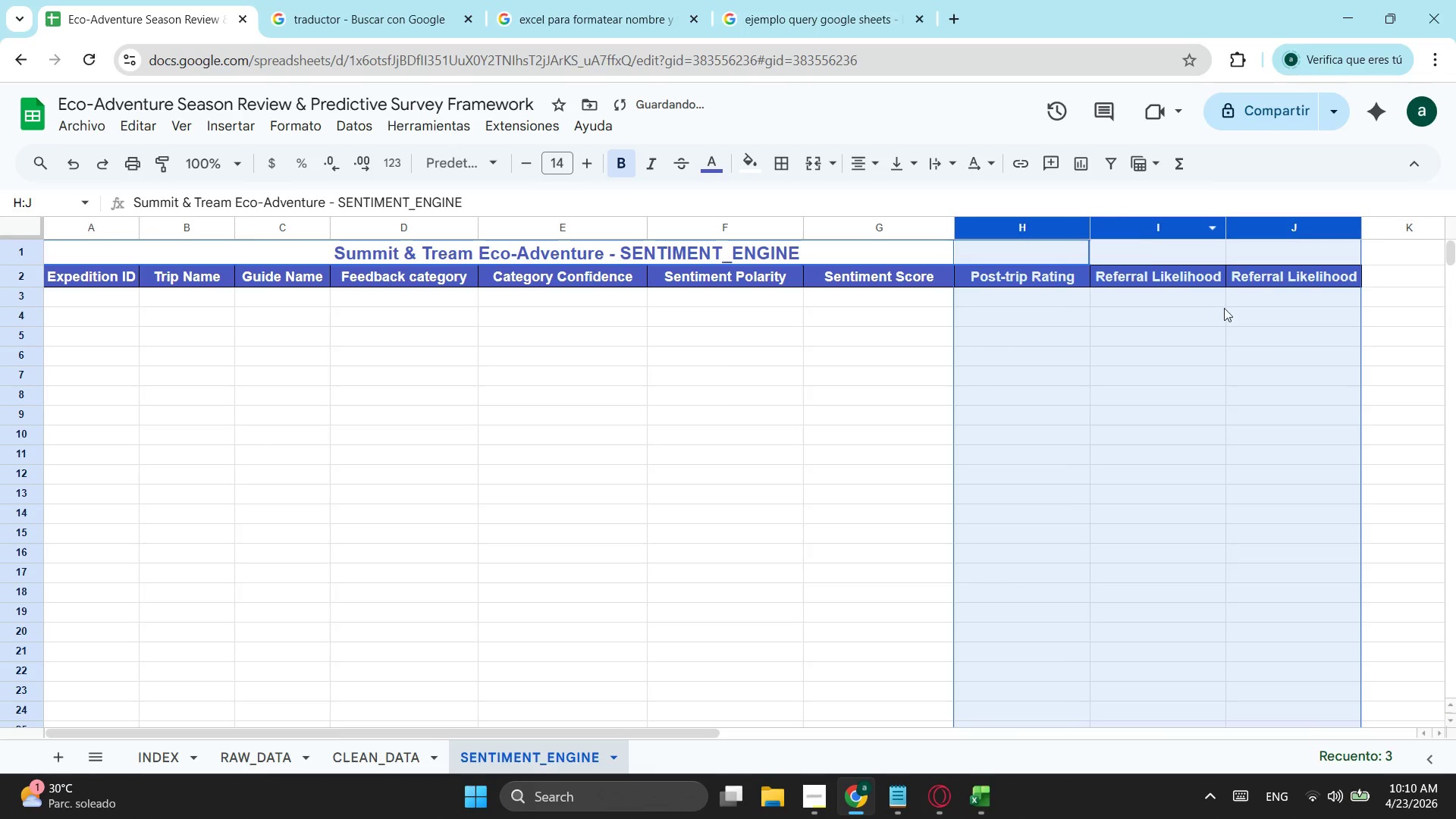 
left_click([1260, 337])
 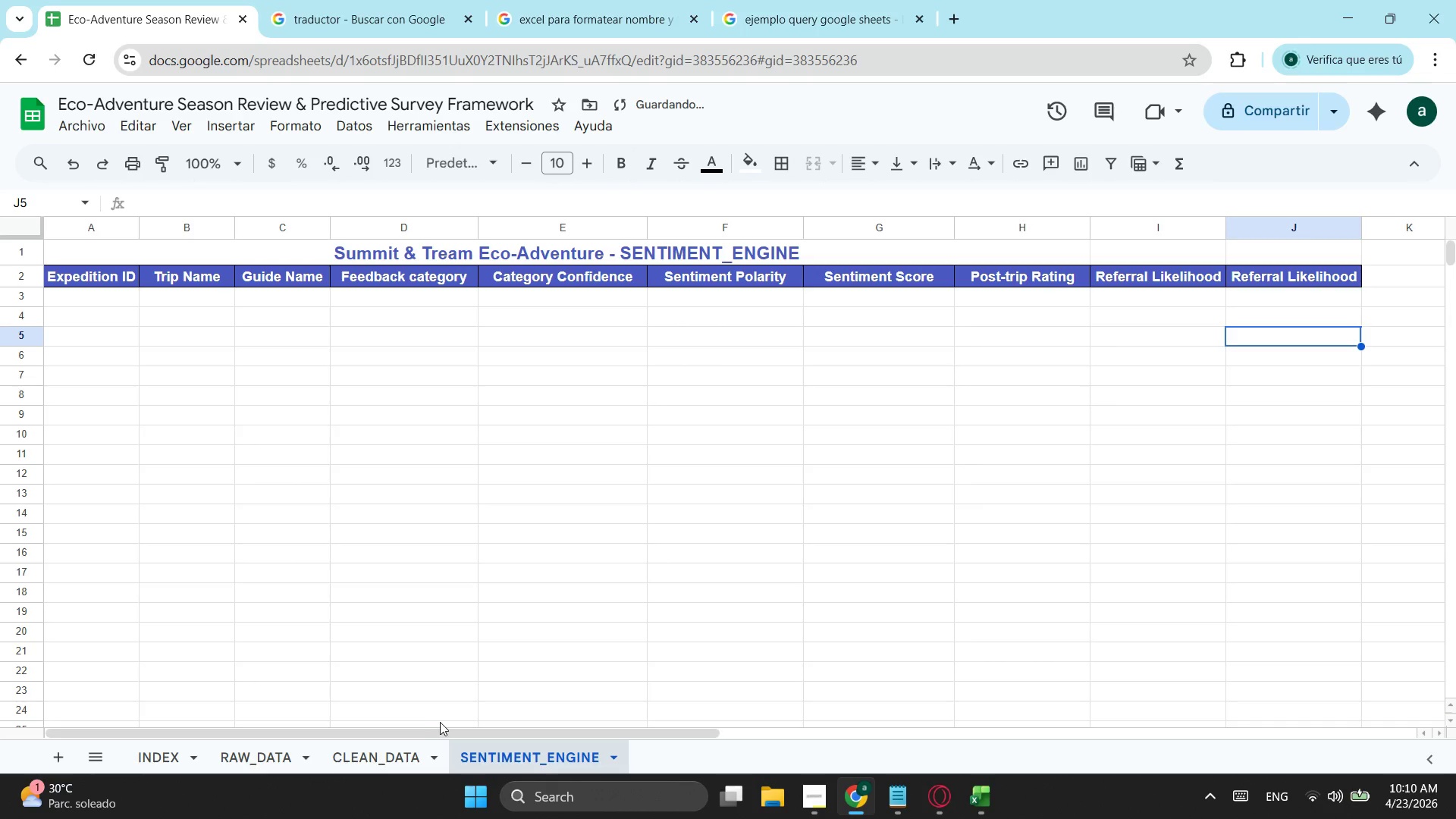 
left_click_drag(start_coordinate=[450, 727], to_coordinate=[632, 714])
 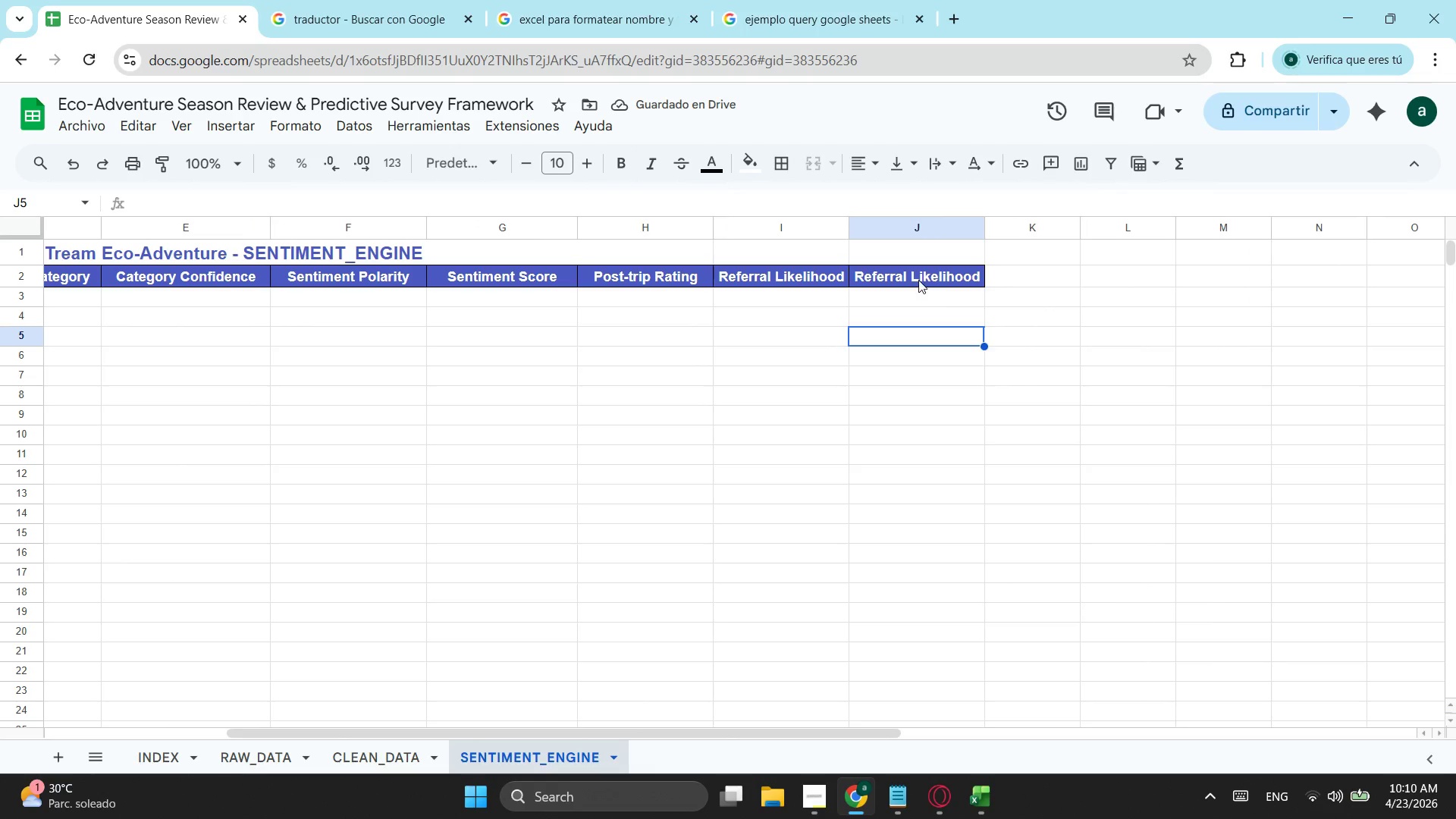 
left_click([918, 280])
 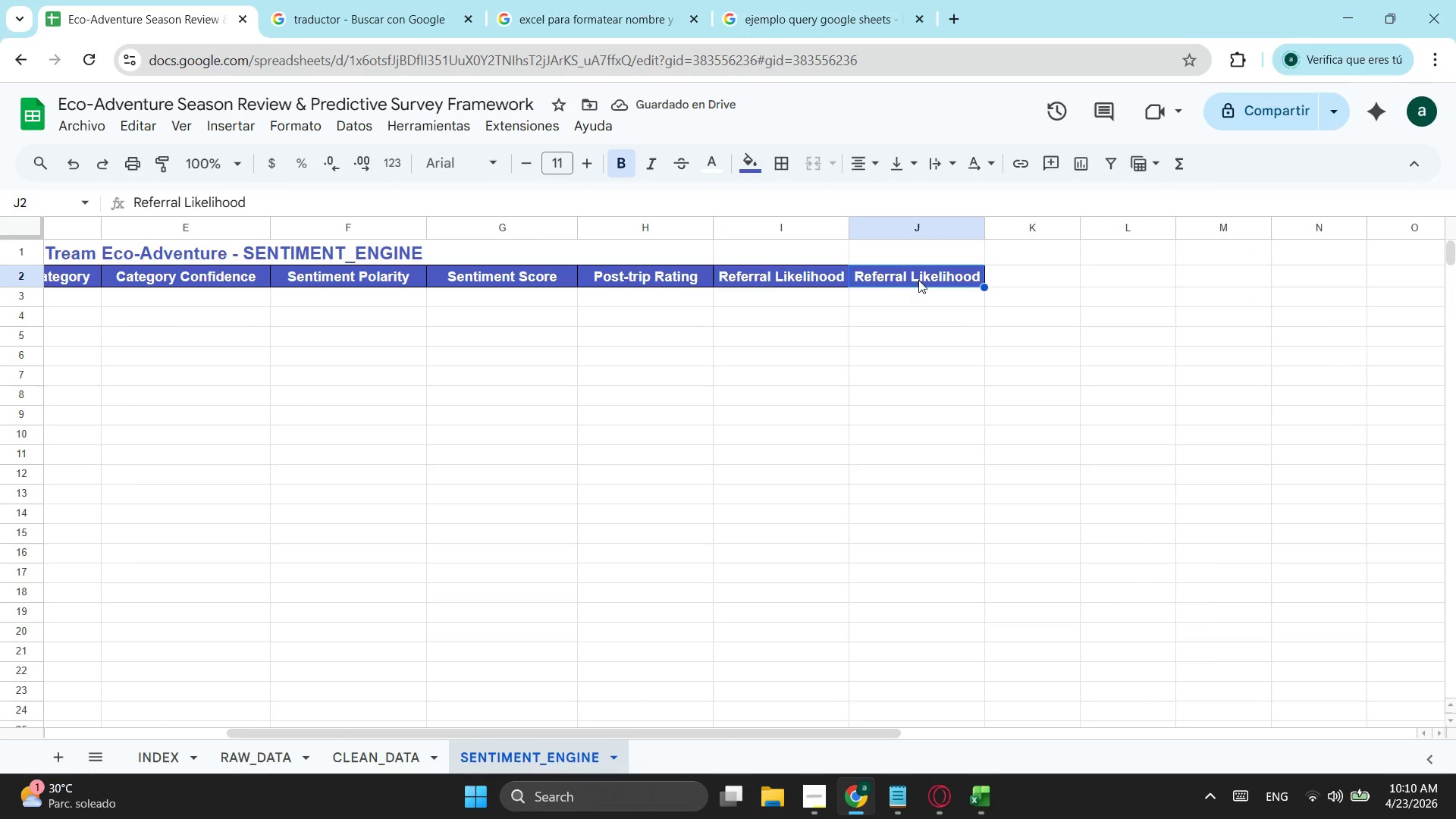 
type(Origu)
key(Backspace)
type(il[Home])
 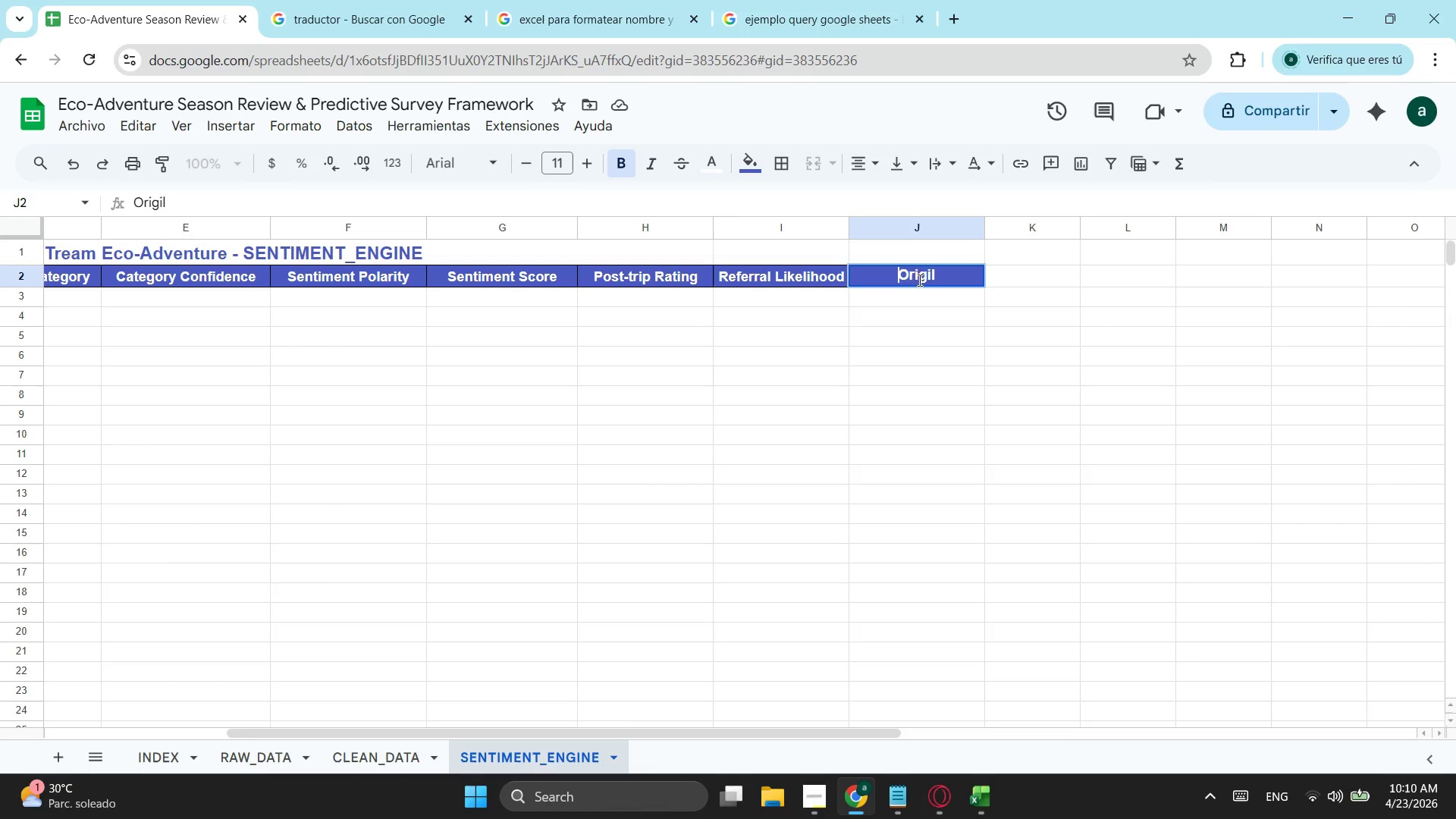 
key(ArrowRight)
 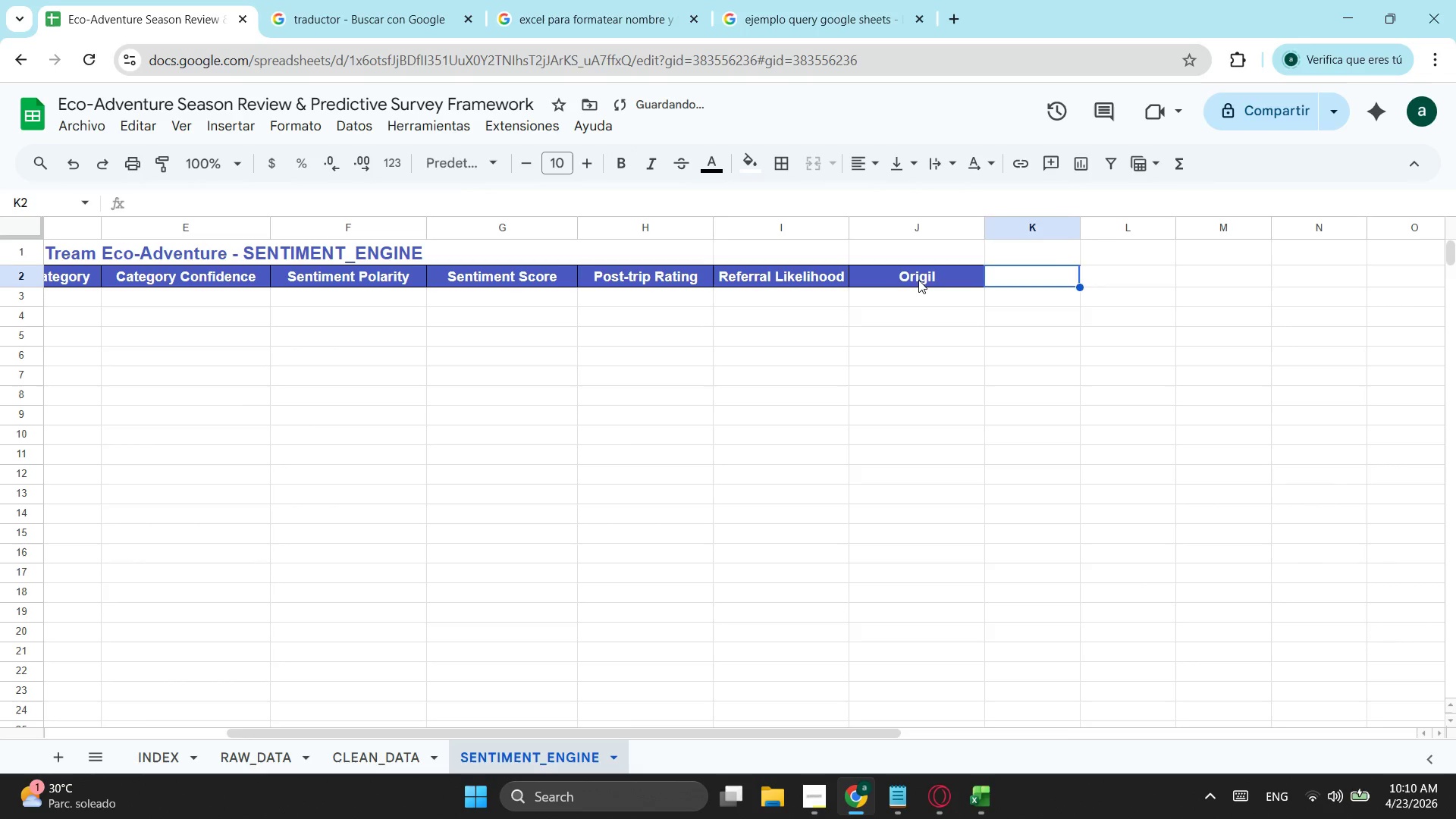 
key(ArrowRight)
 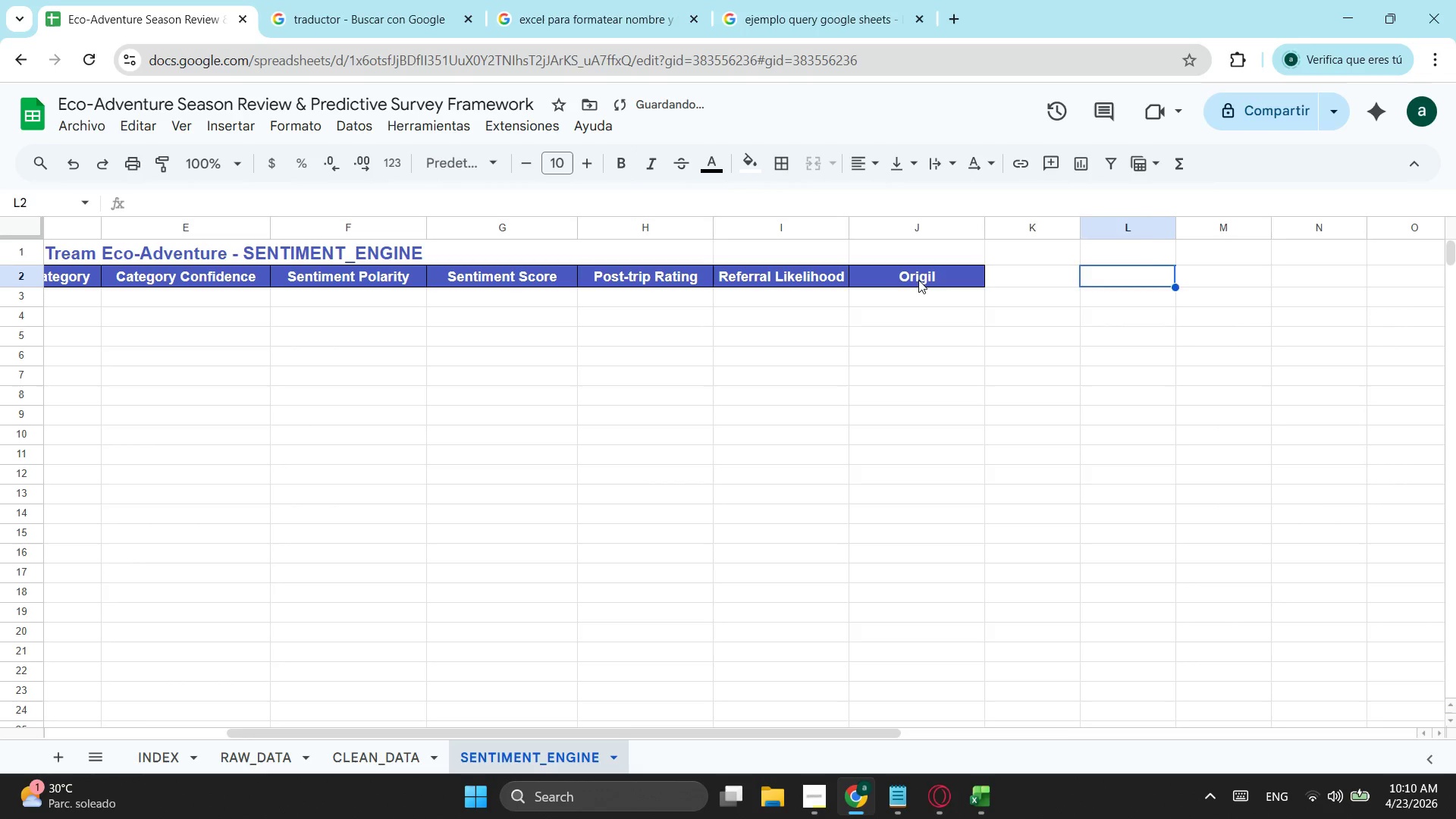 
key(ArrowRight)
 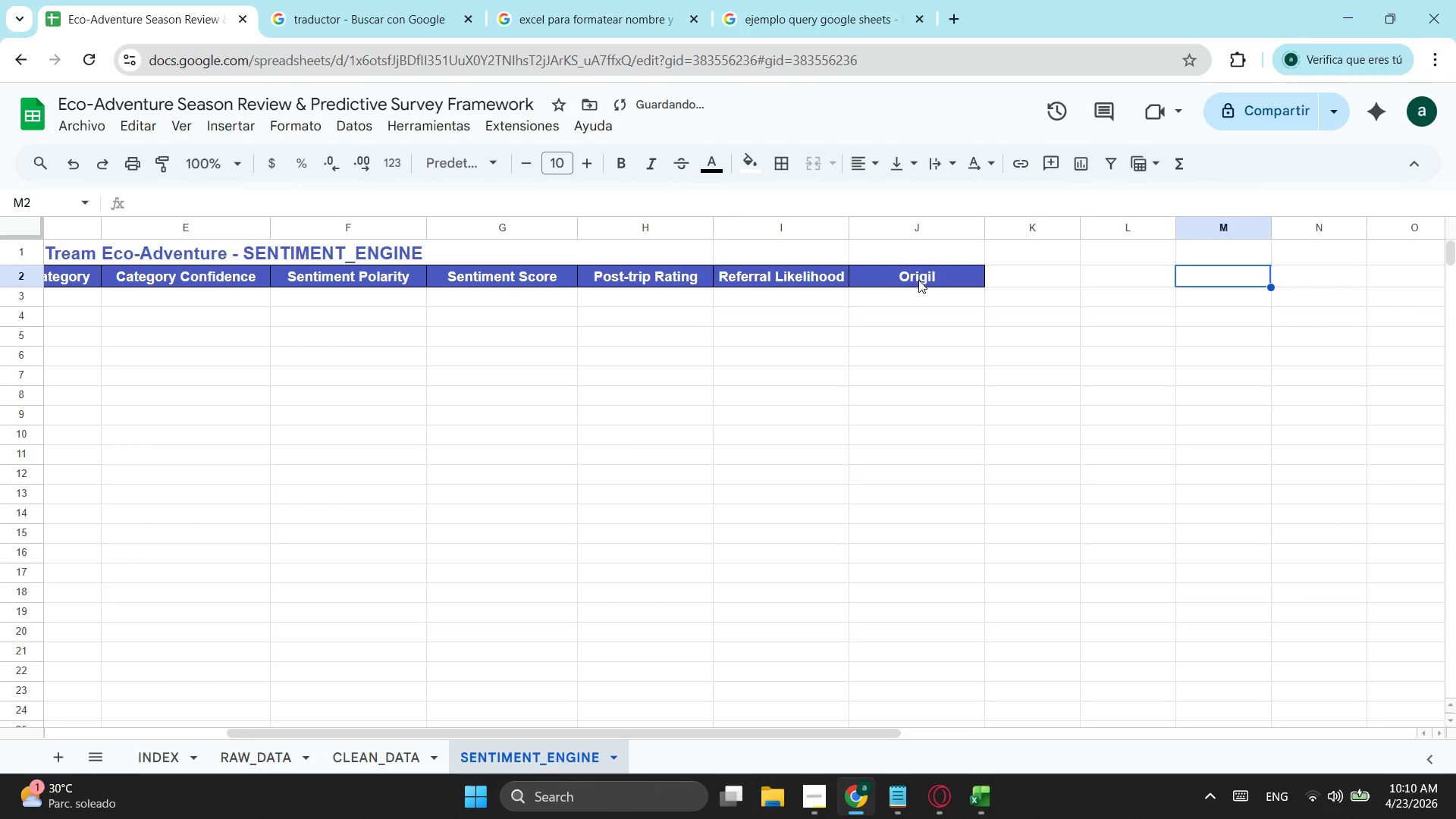 
key(ArrowLeft)
 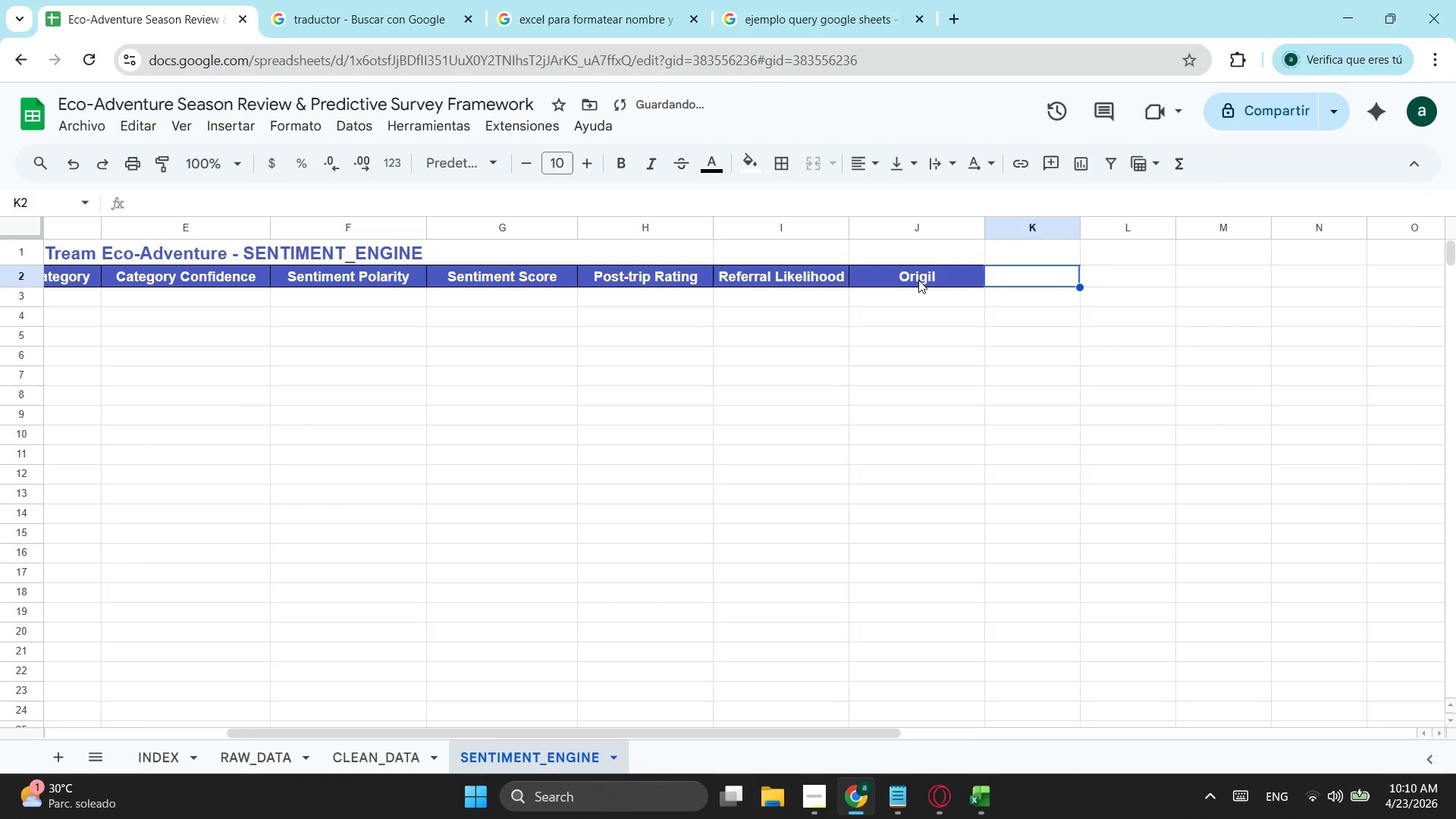 
key(ArrowLeft)
 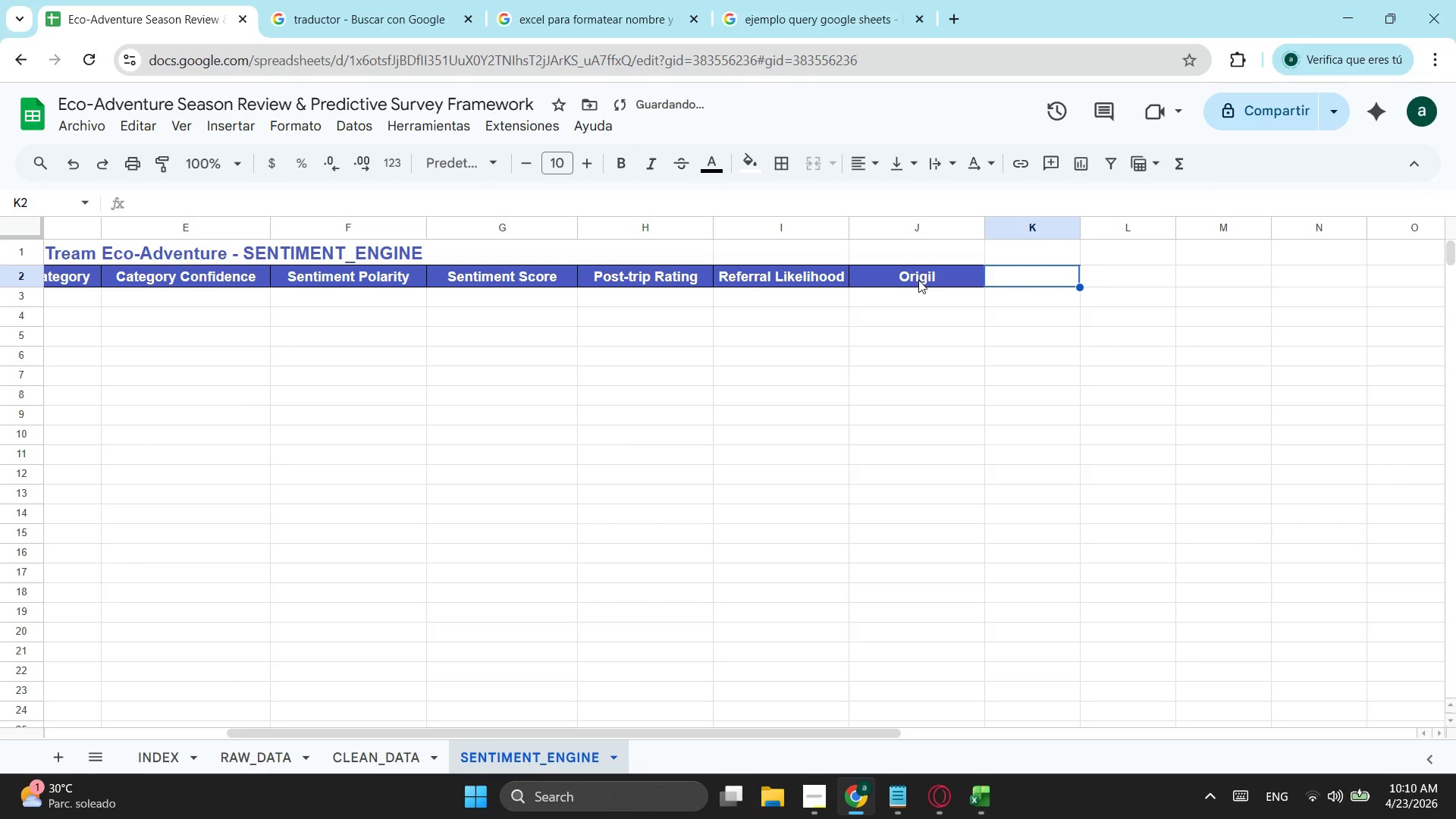 
key(ArrowLeft)
 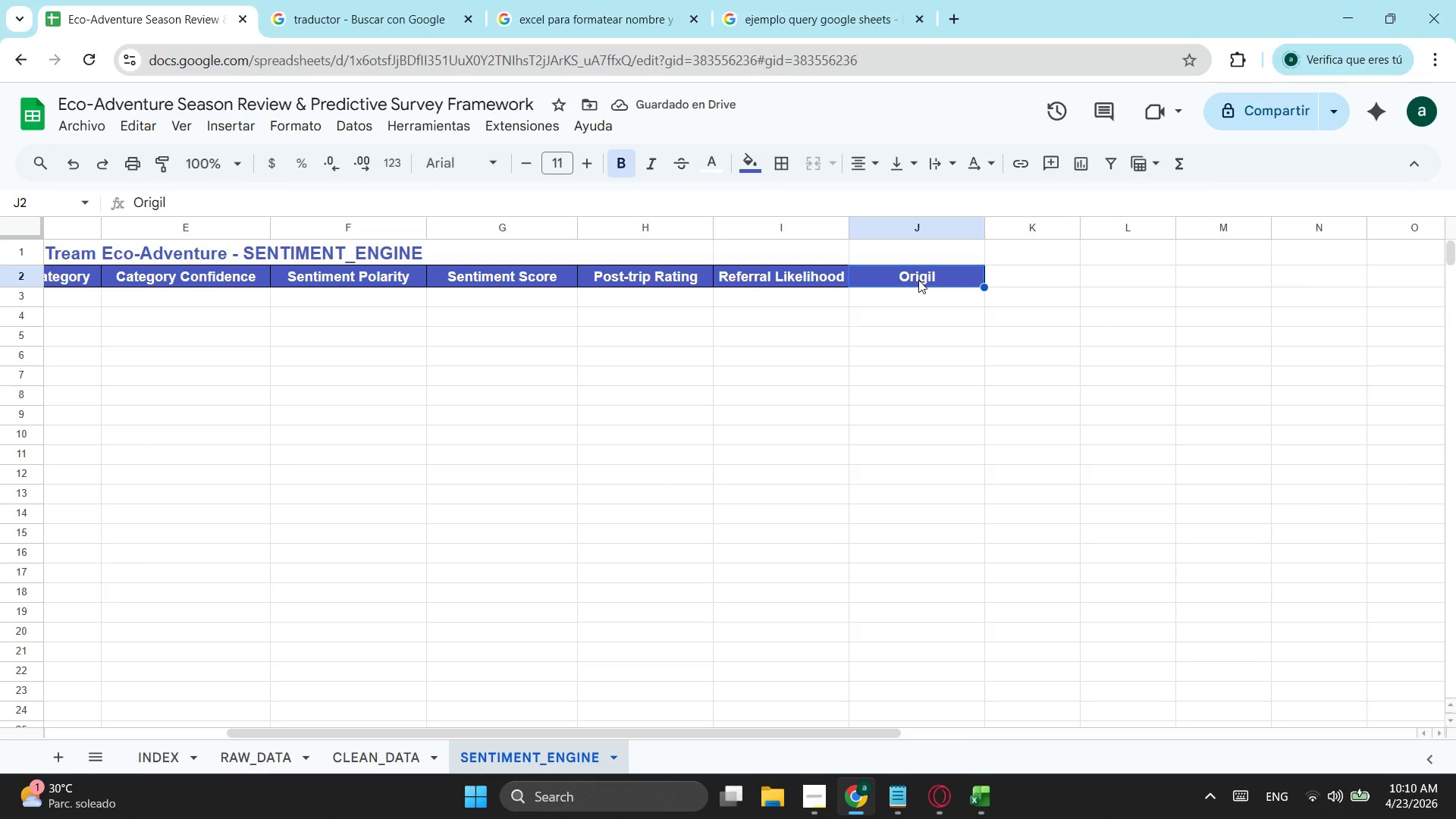 
key(Enter)
 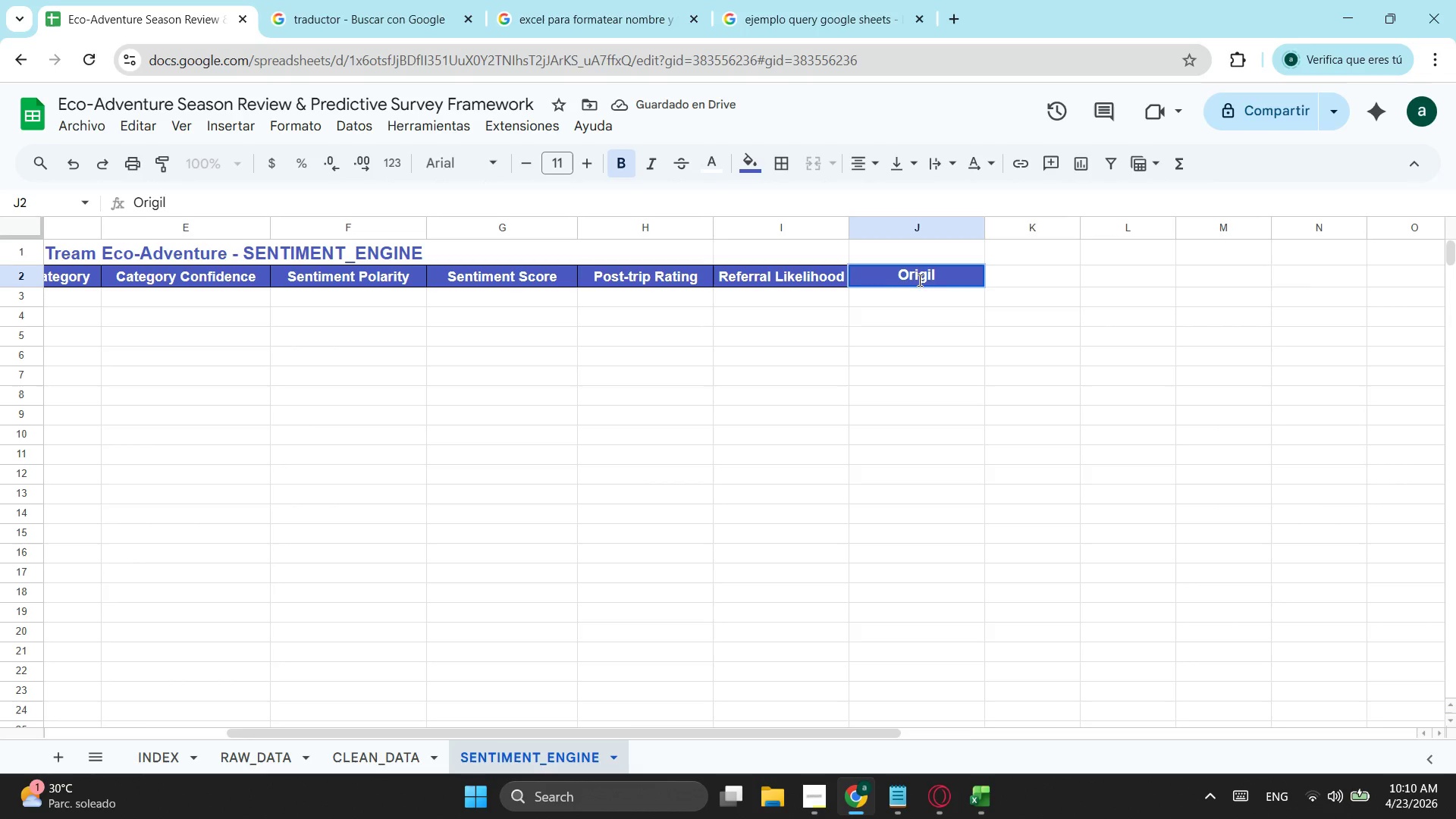 
key(Backspace)
type(nal Feekback)
 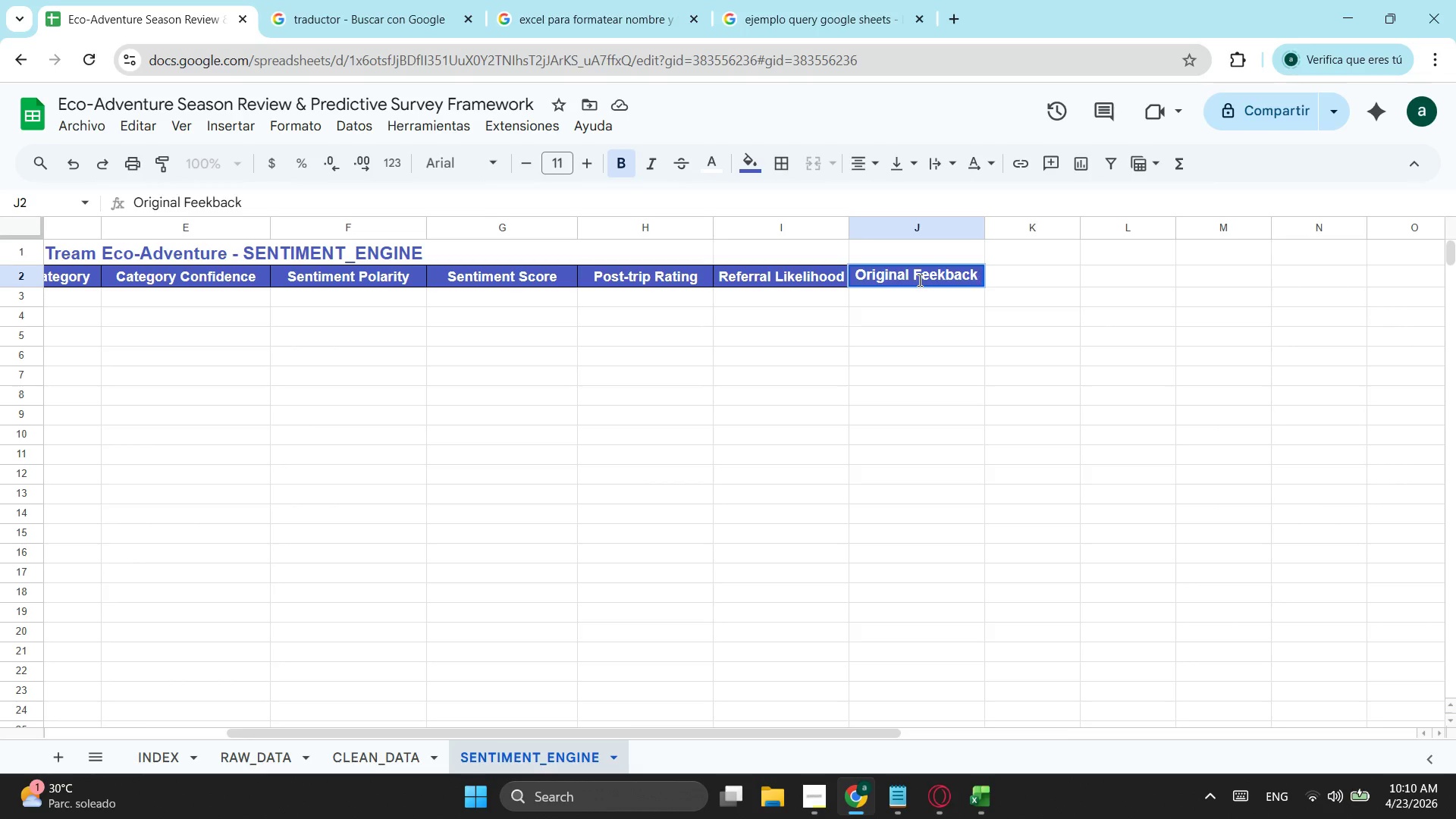 
wait(13.62)
 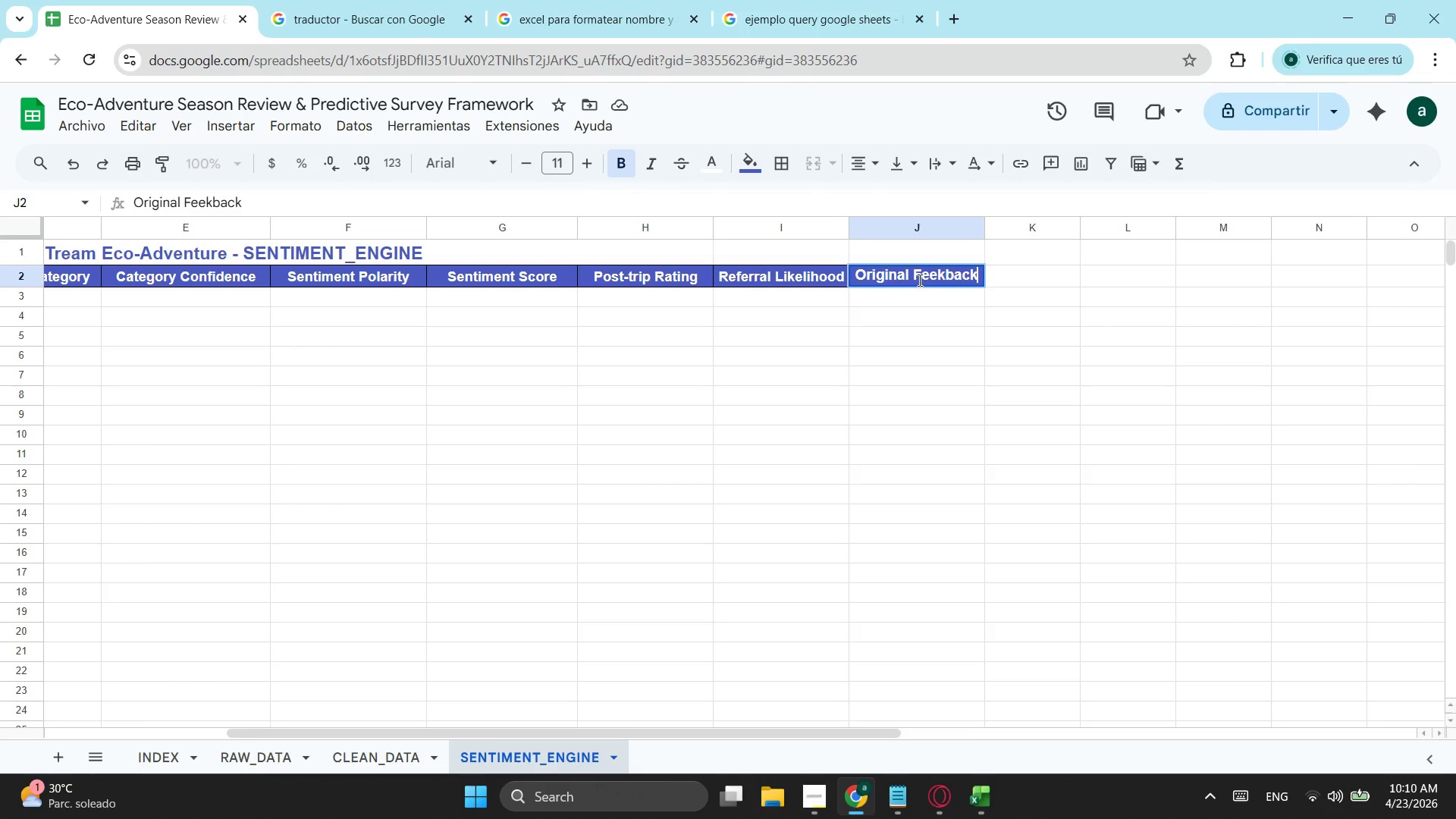 
left_click_drag(start_coordinate=[569, 735], to_coordinate=[52, 691])
 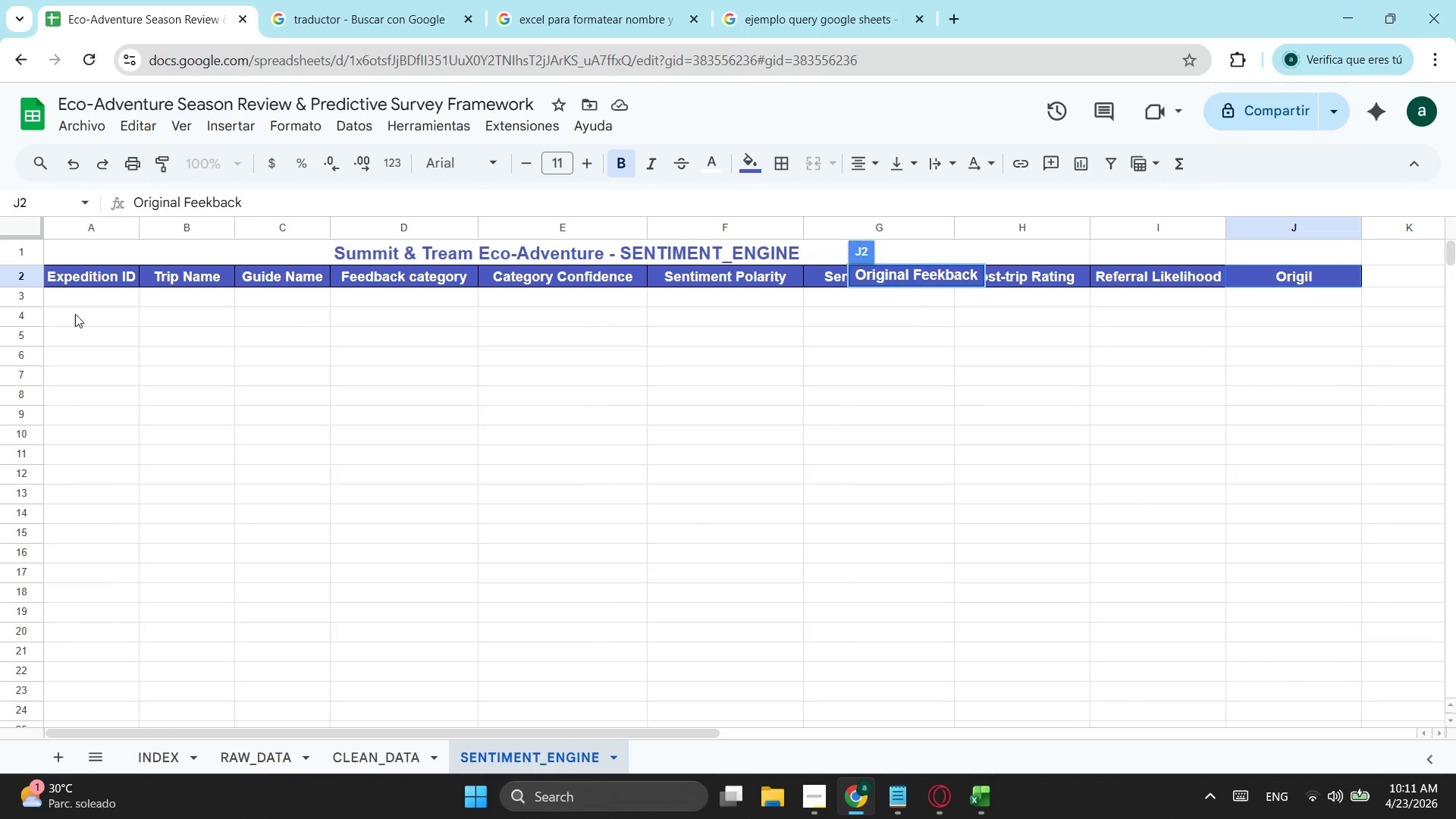 
left_click([85, 307])
 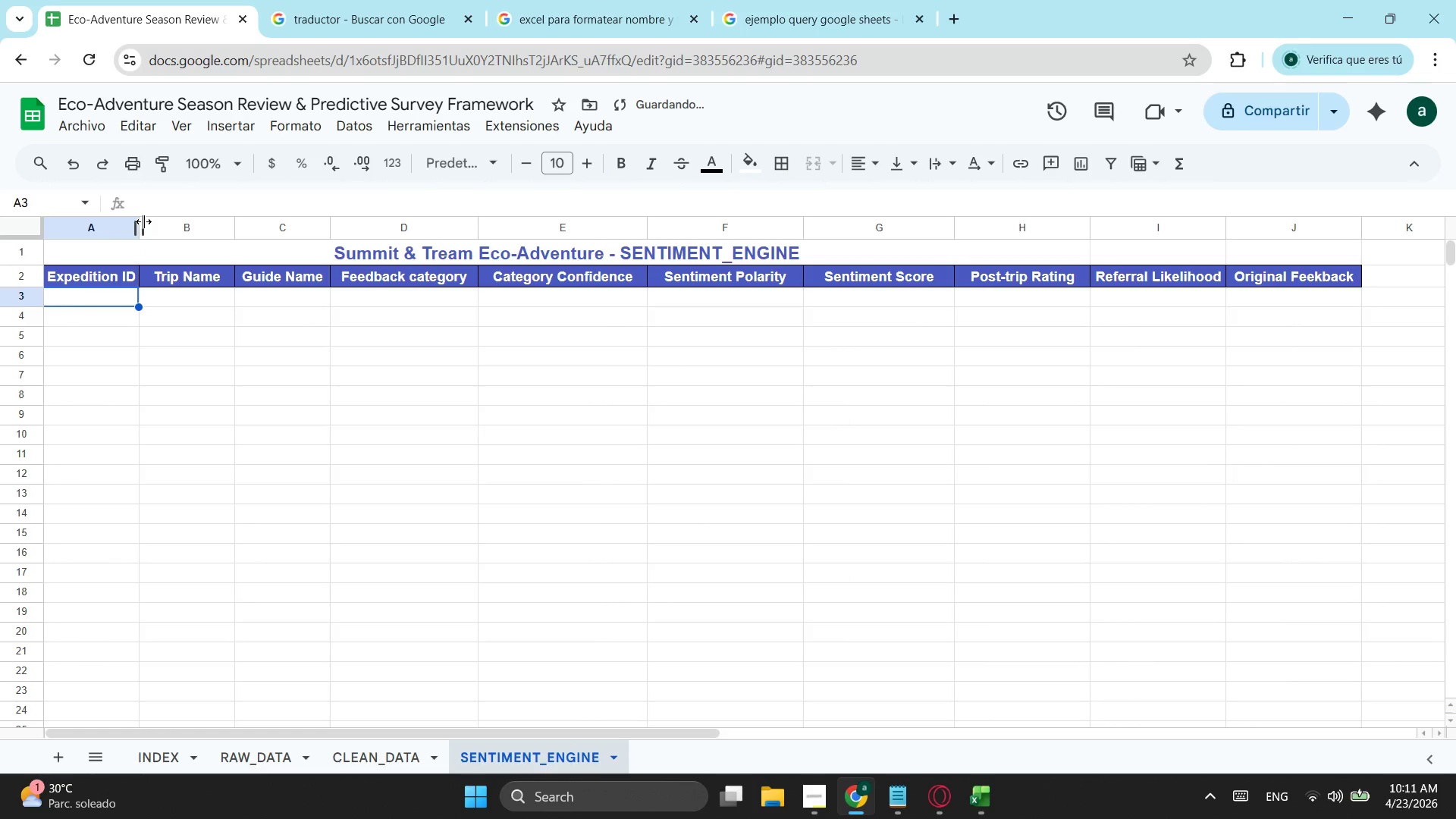 
left_click_drag(start_coordinate=[143, 221], to_coordinate=[147, 221])
 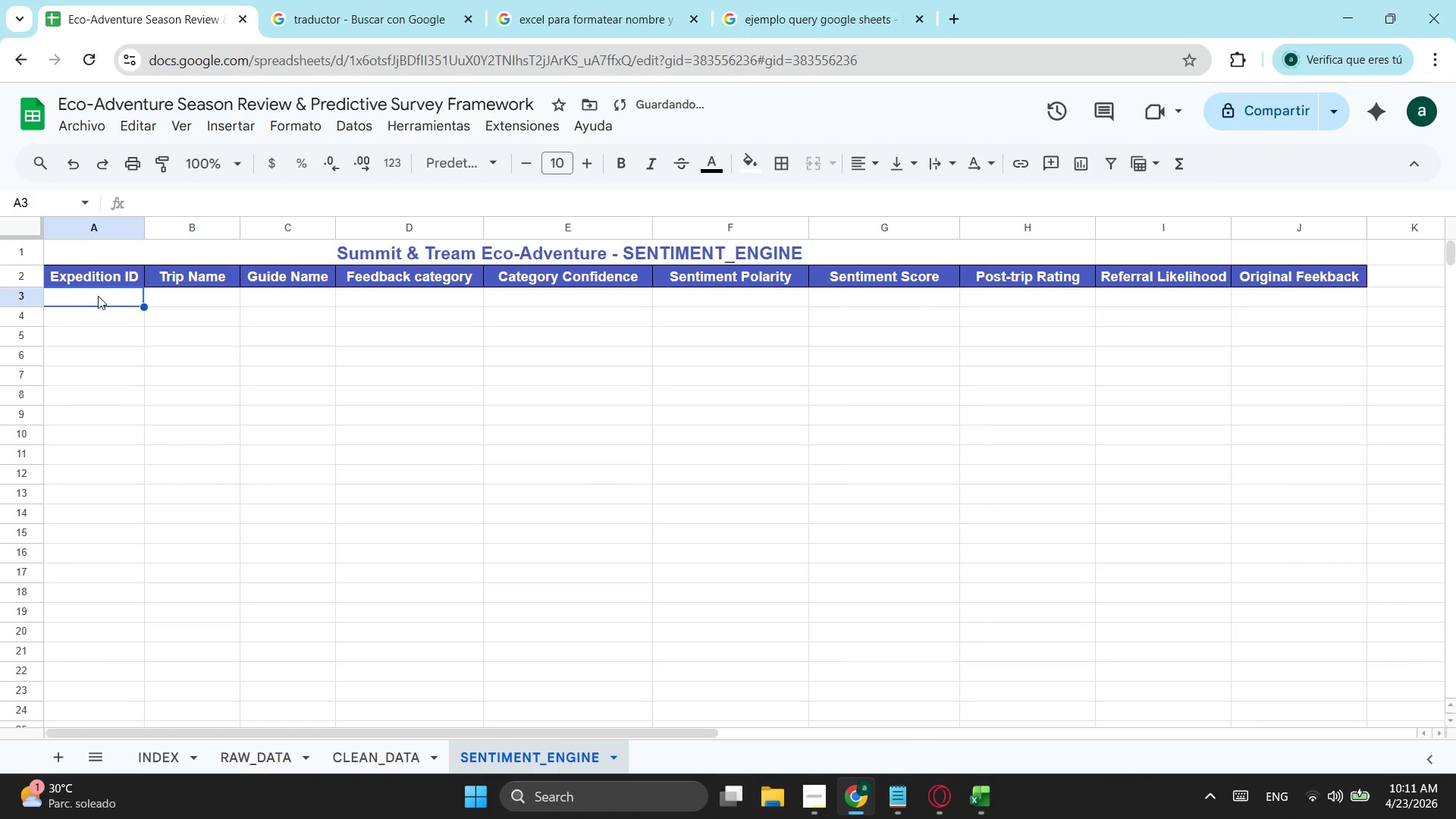 
left_click([98, 296])
 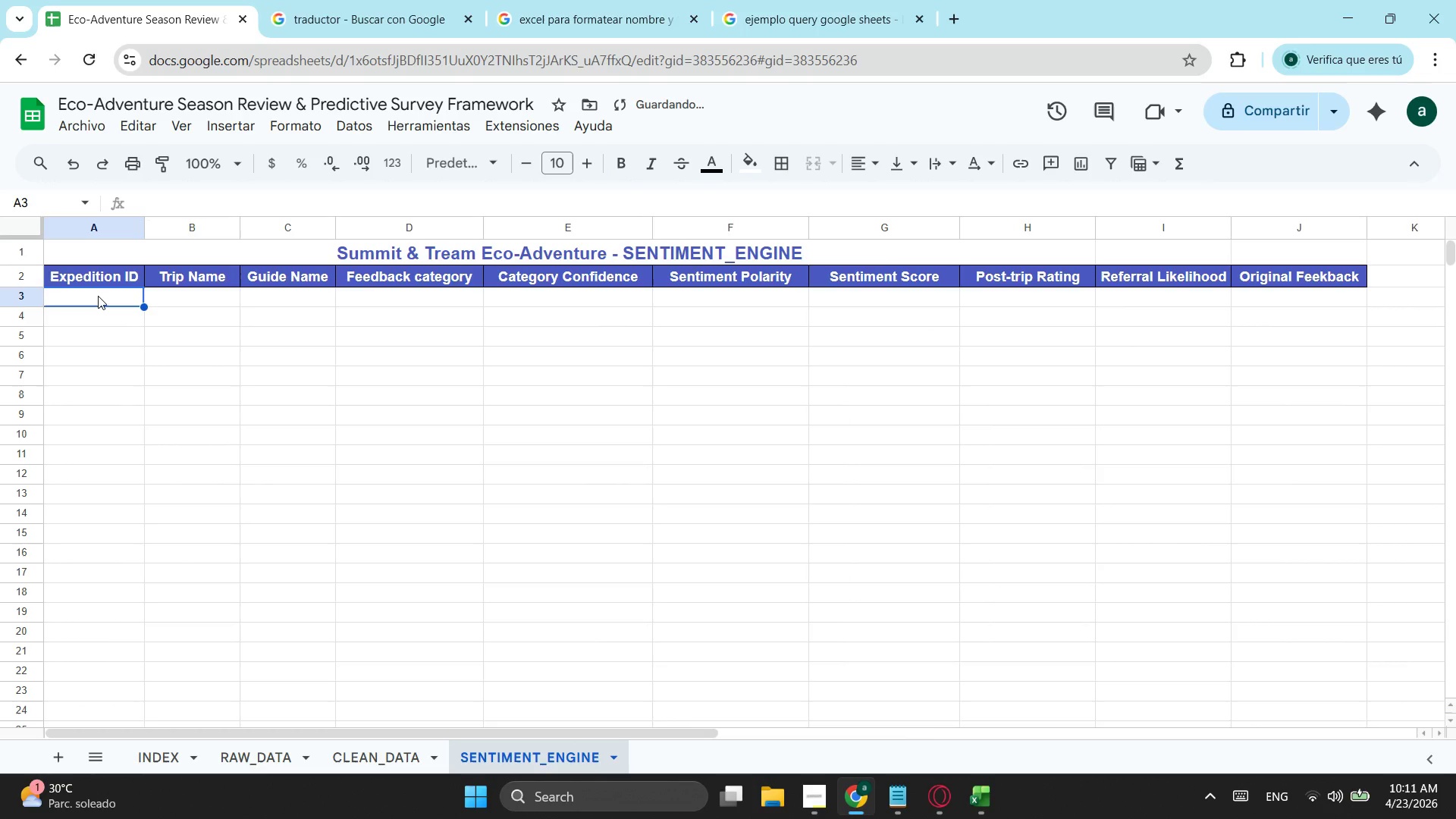 
key(Equal)
 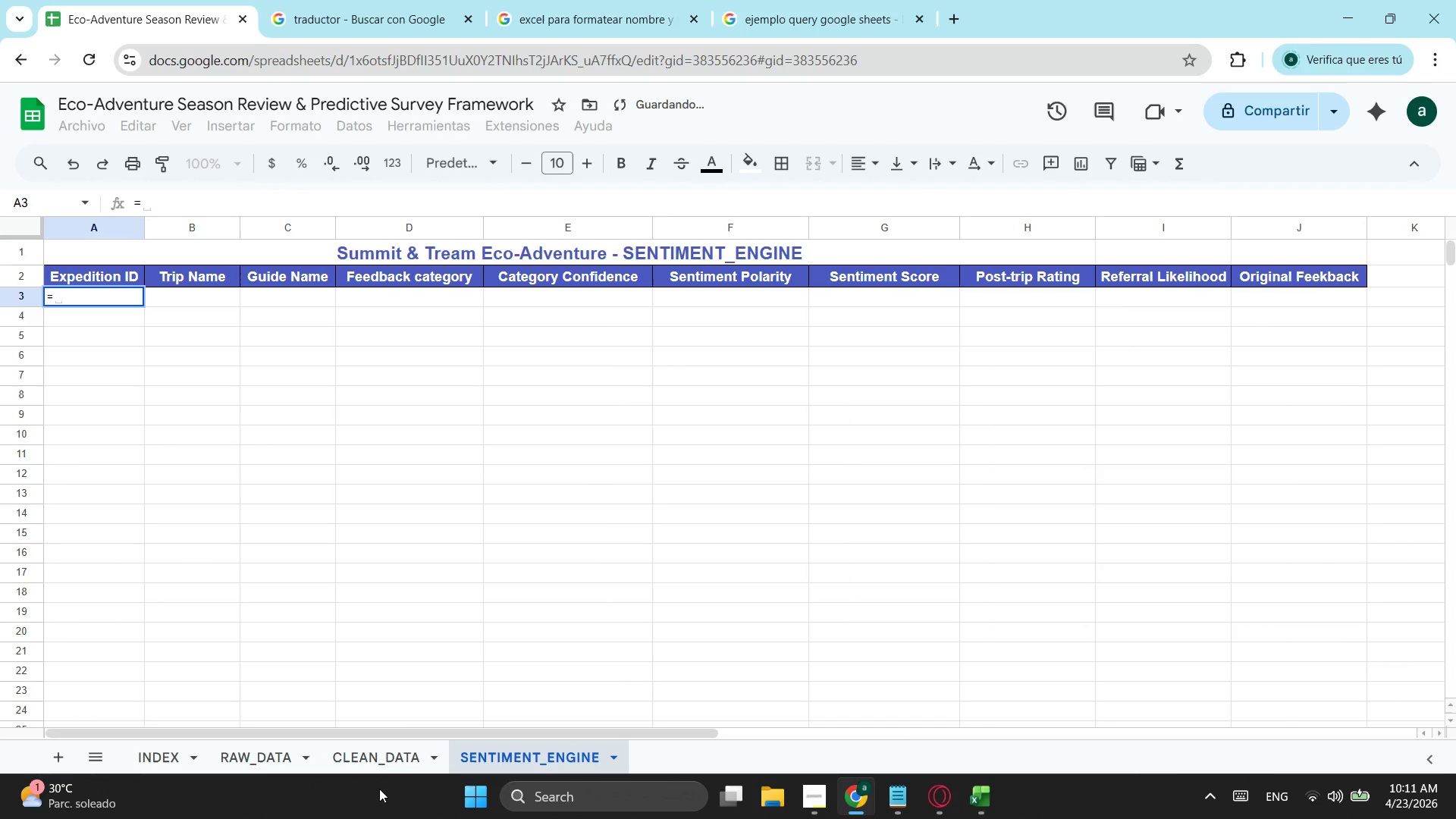 
left_click([381, 754])
 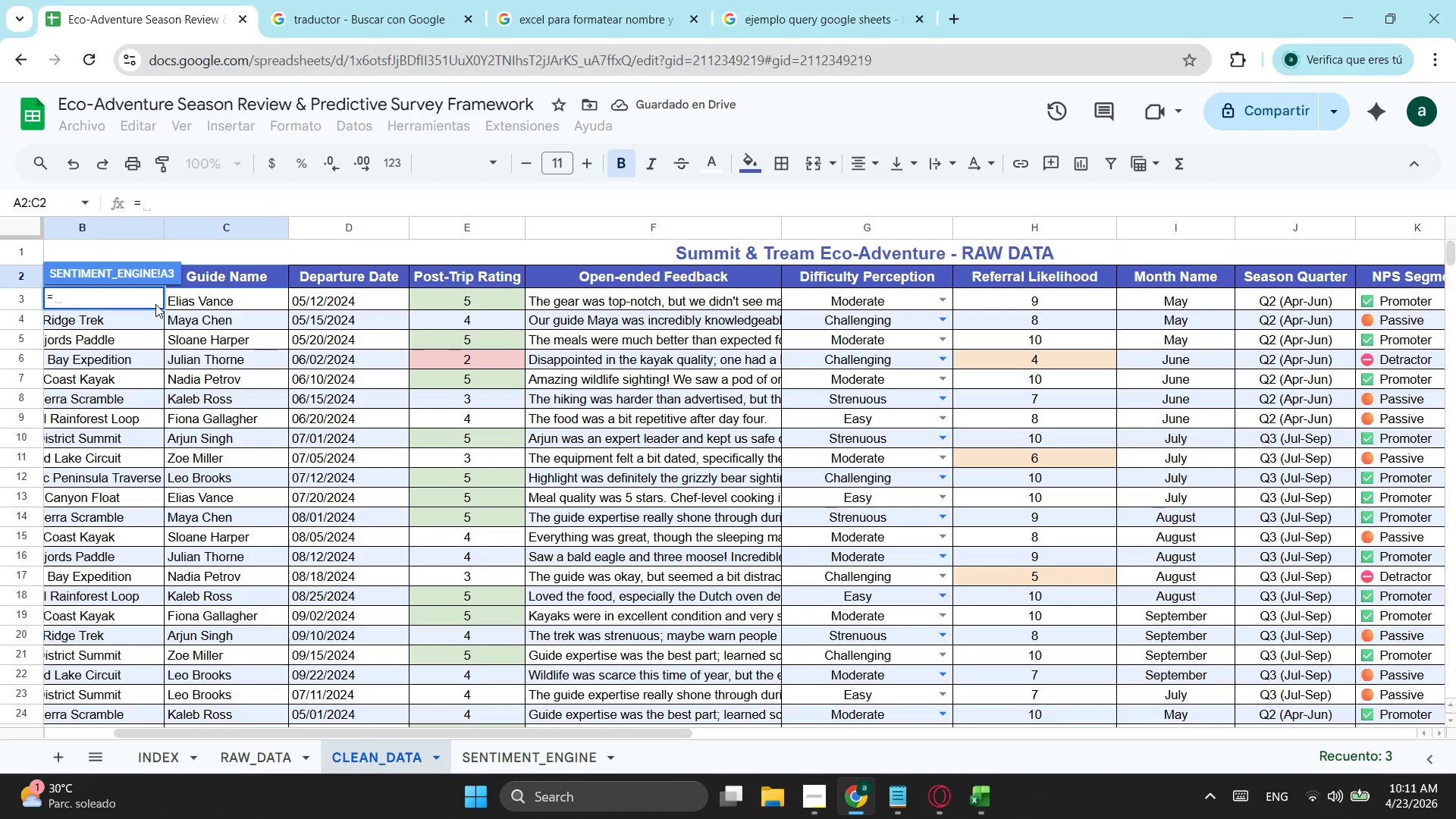 
left_click([143, 316])
 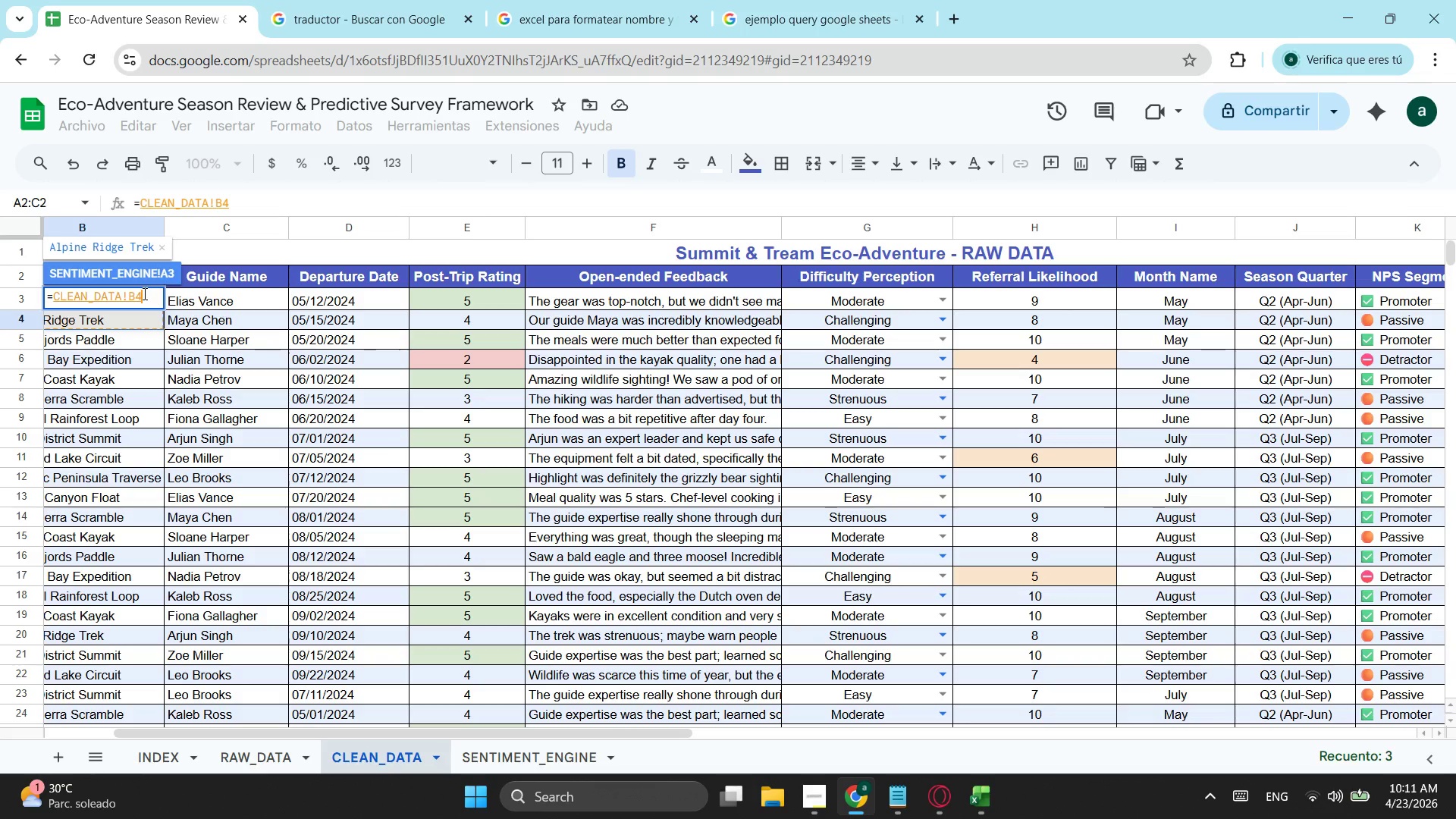 
key(Backspace)
 